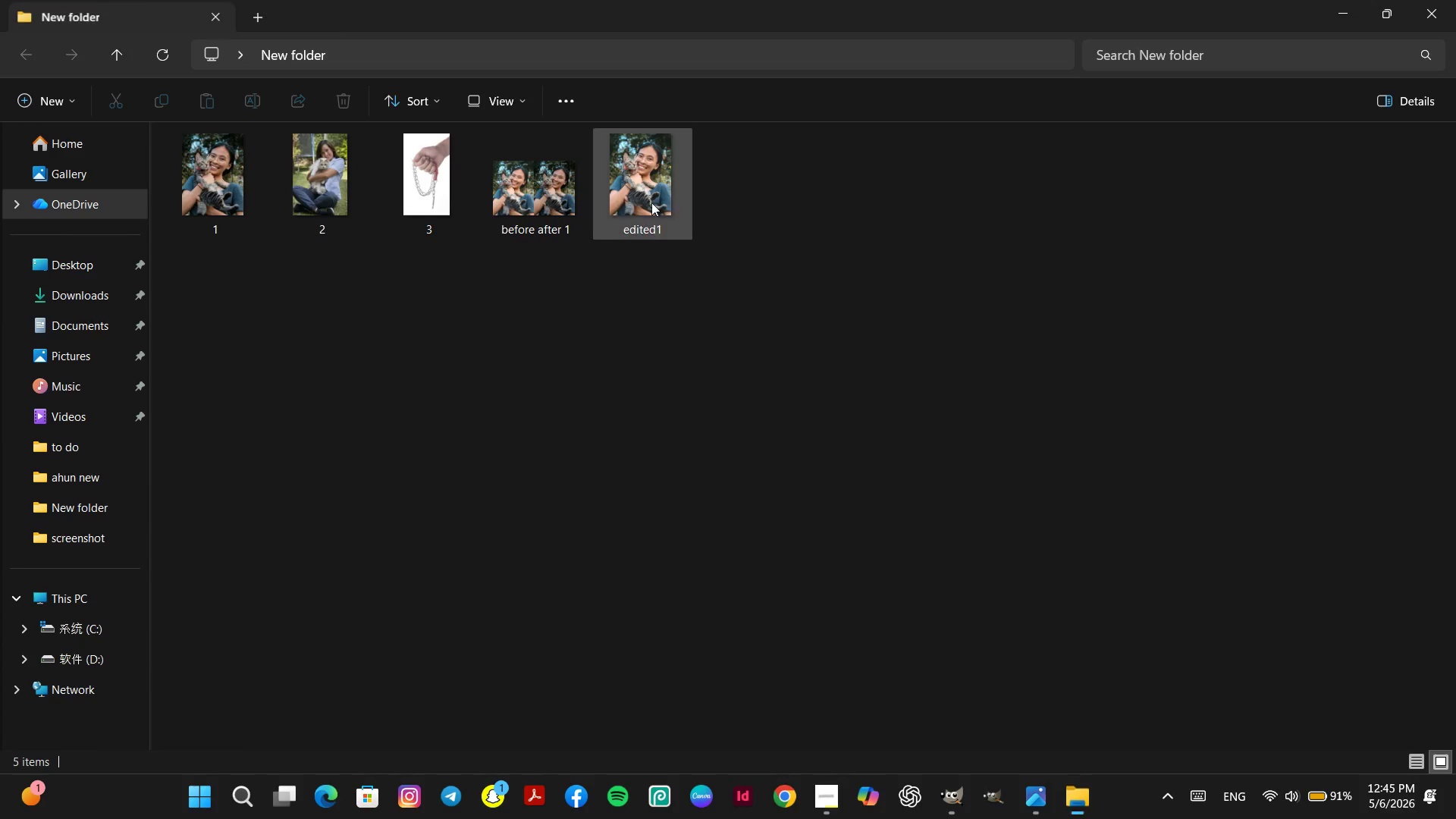 
double_click([647, 181])
 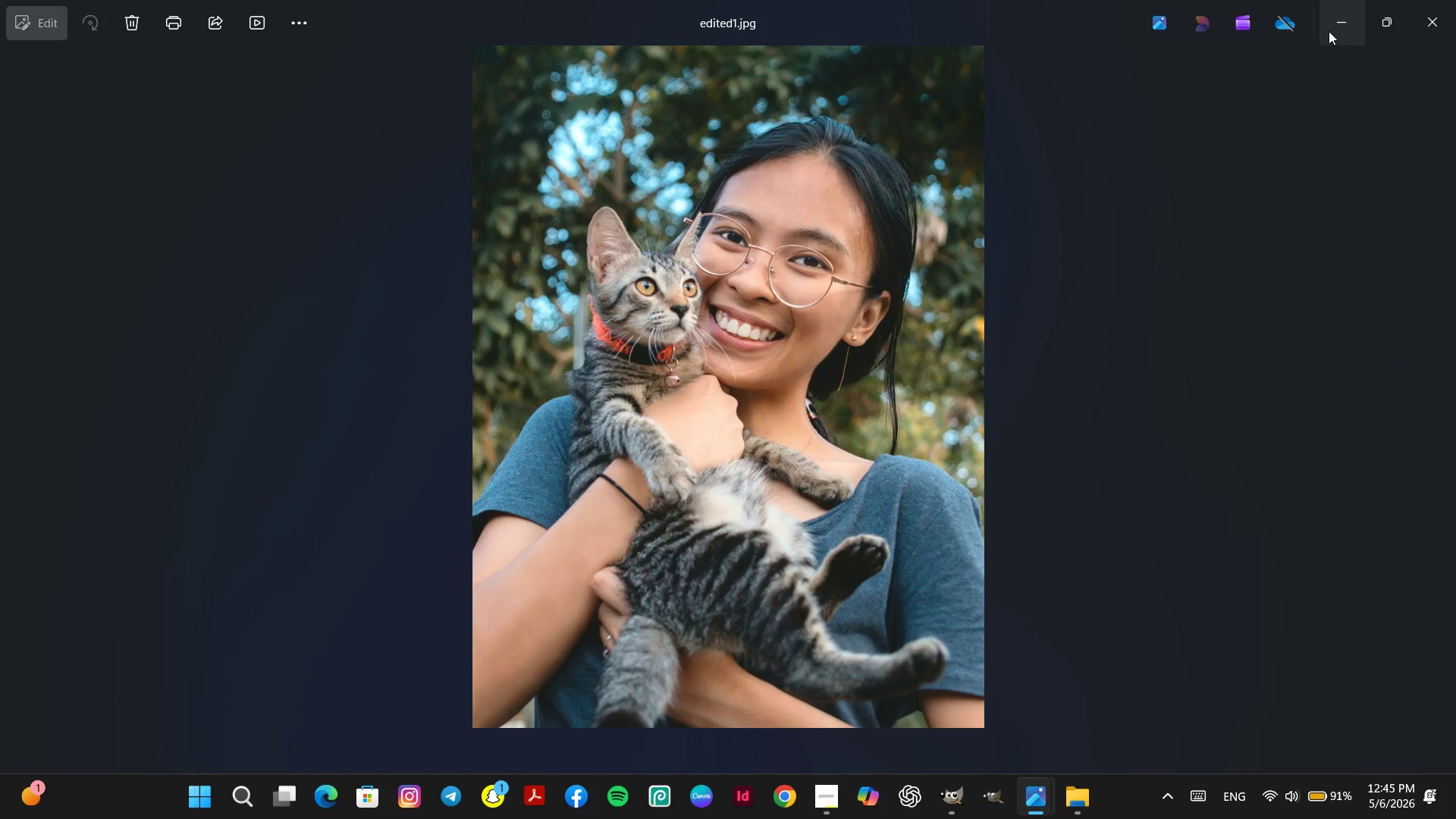 
left_click([1329, 31])
 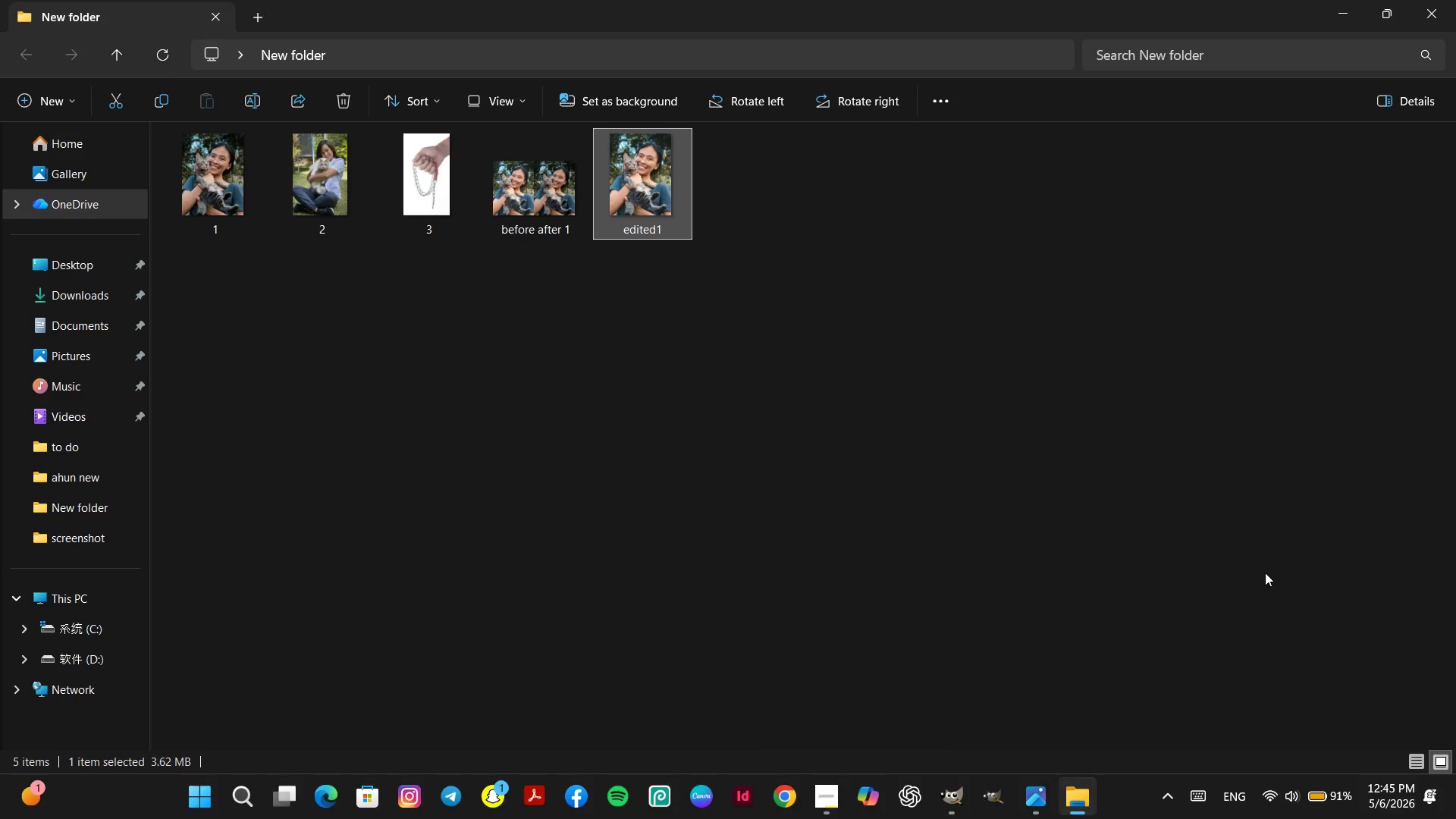 
left_click([1450, 0])
 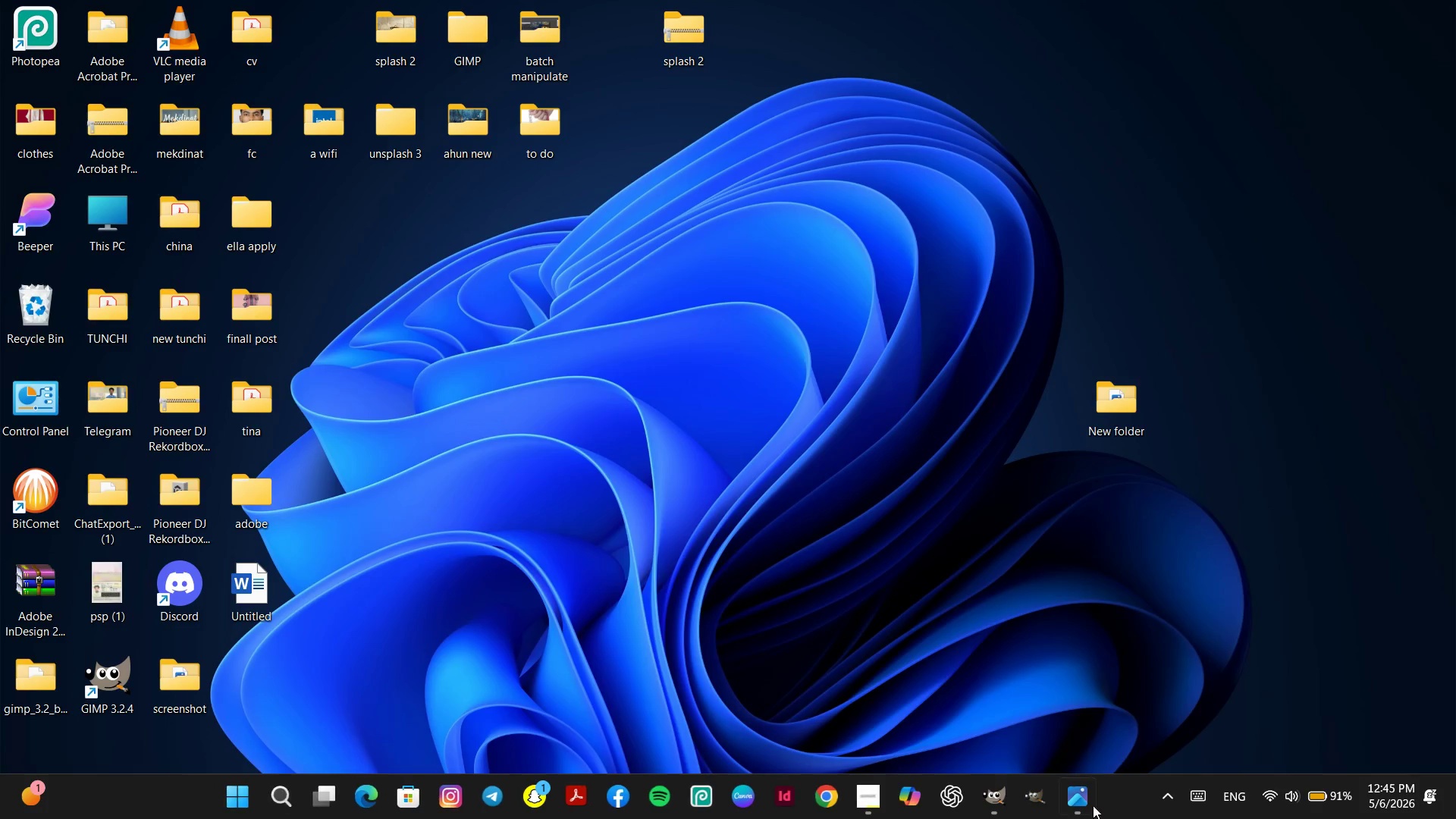 
left_click([1072, 802])
 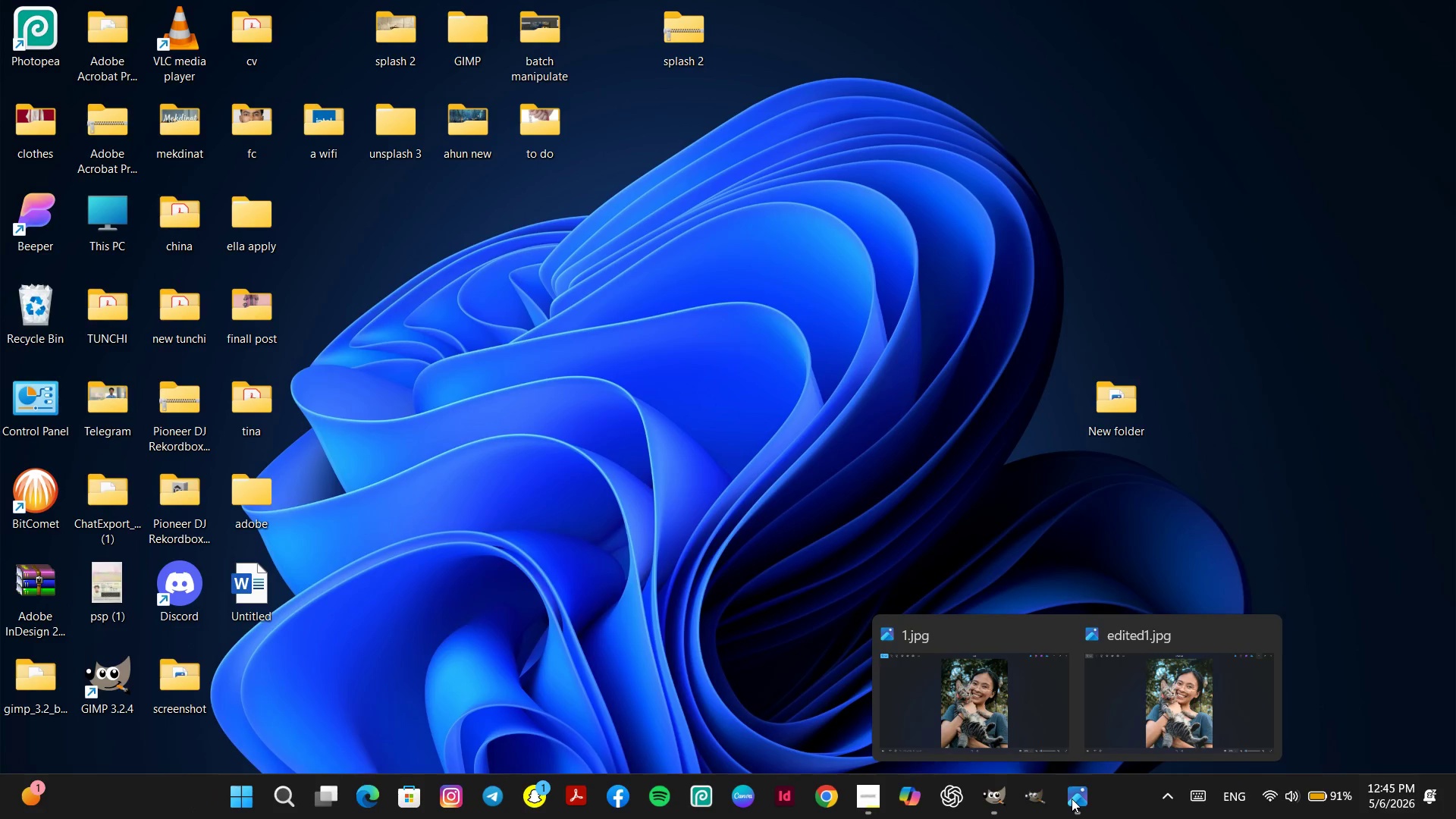 
left_click([1003, 704])
 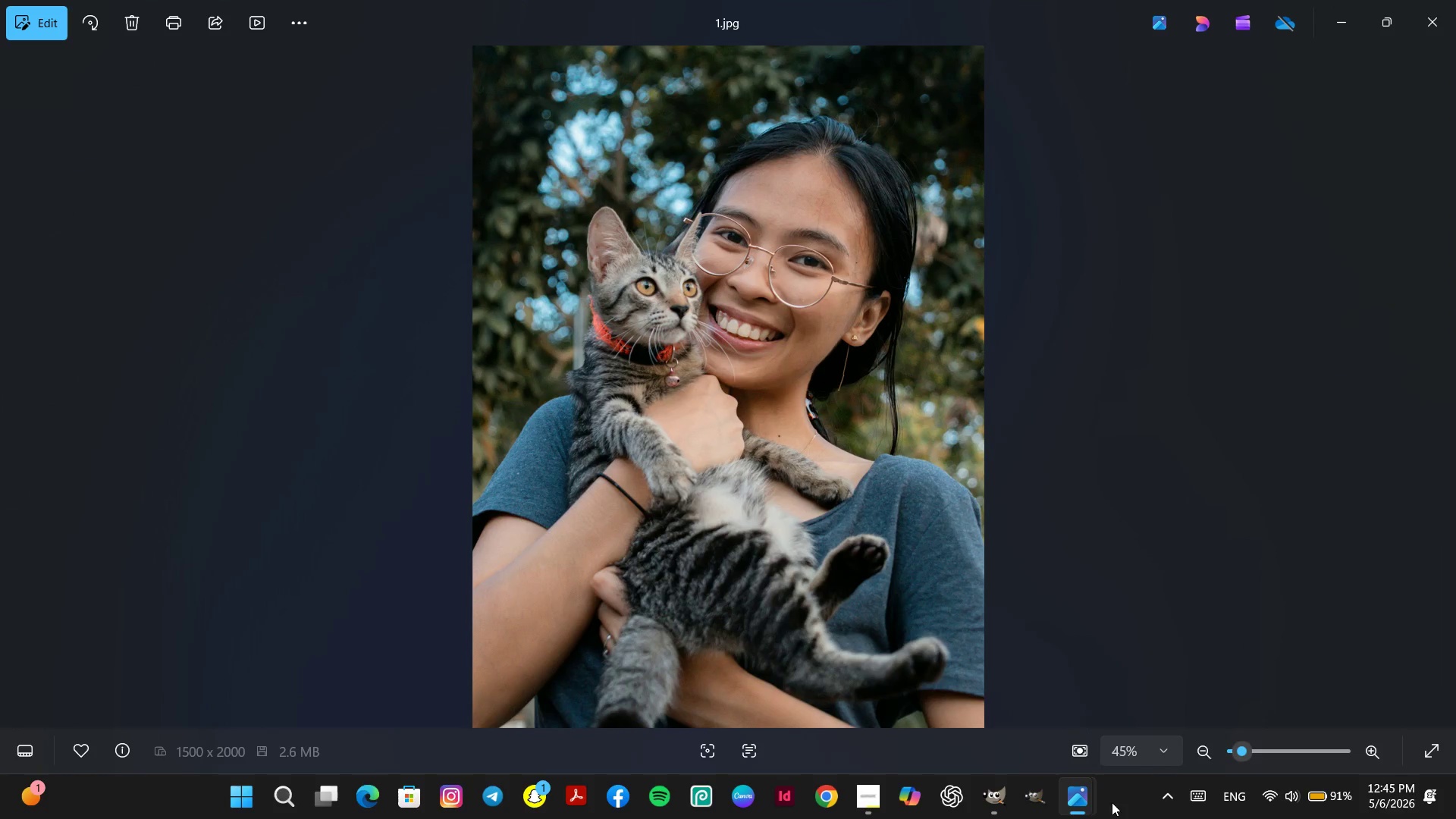 
left_click([1090, 806])
 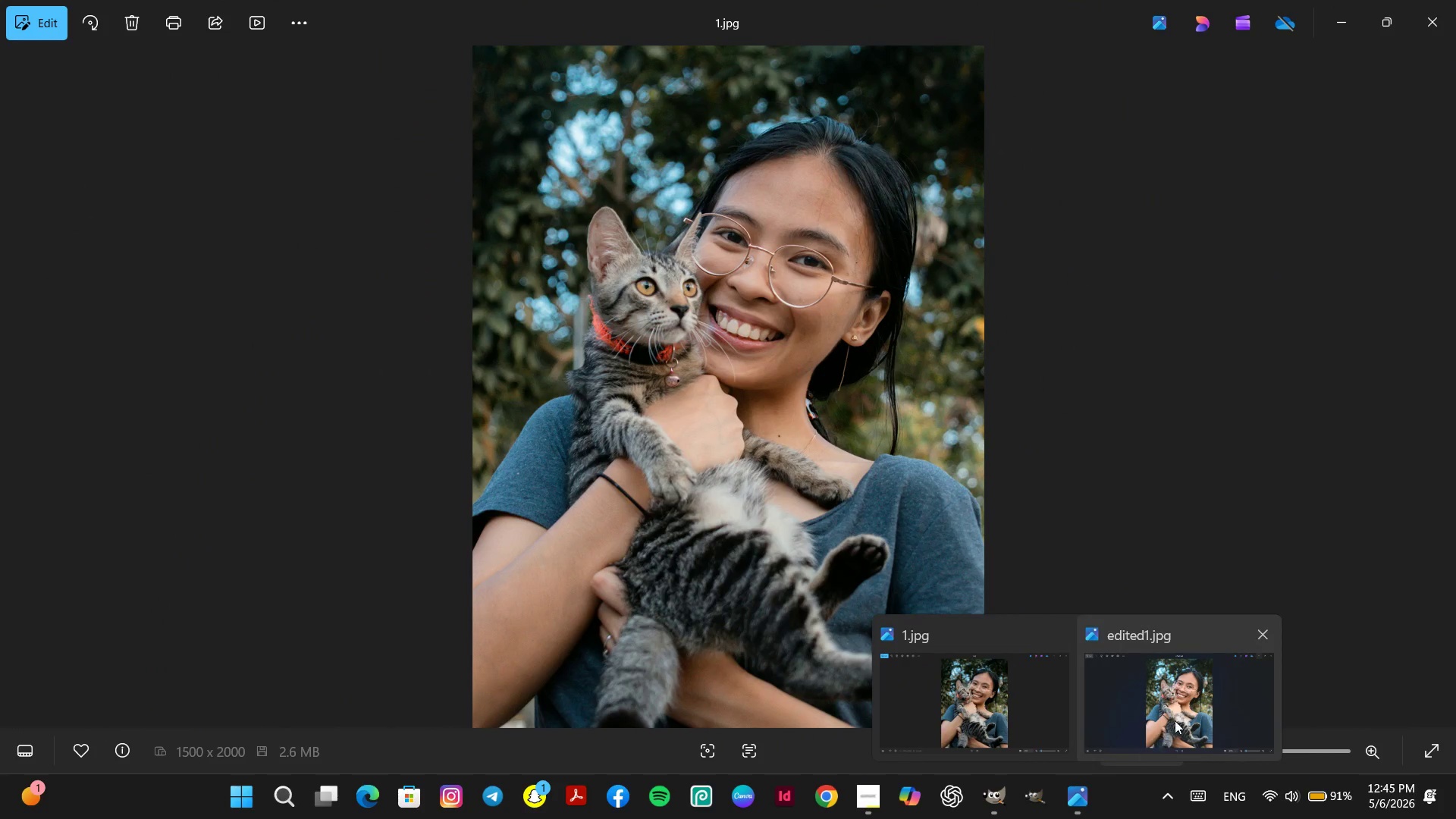 
left_click([1186, 713])
 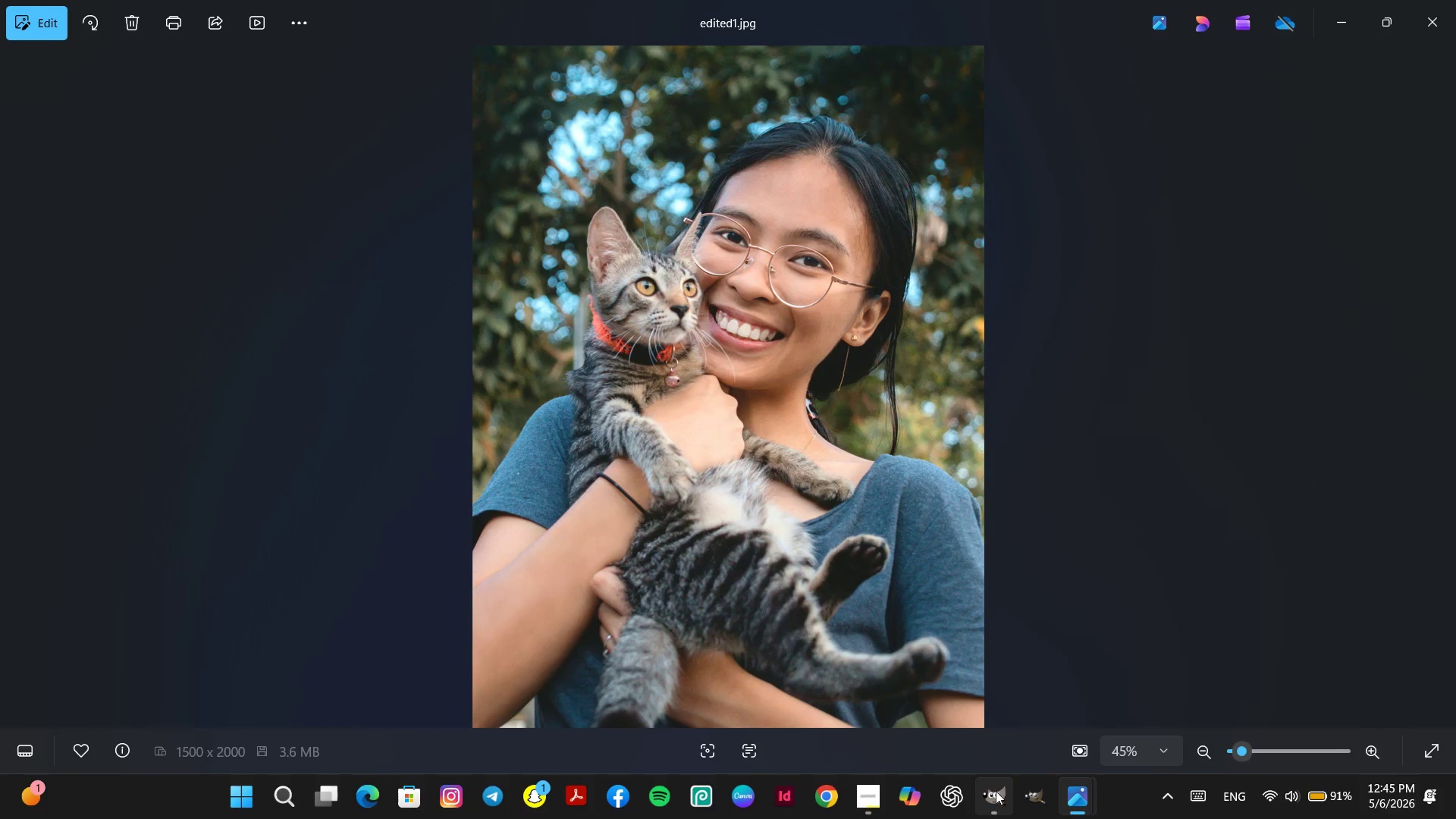 
left_click([993, 798])
 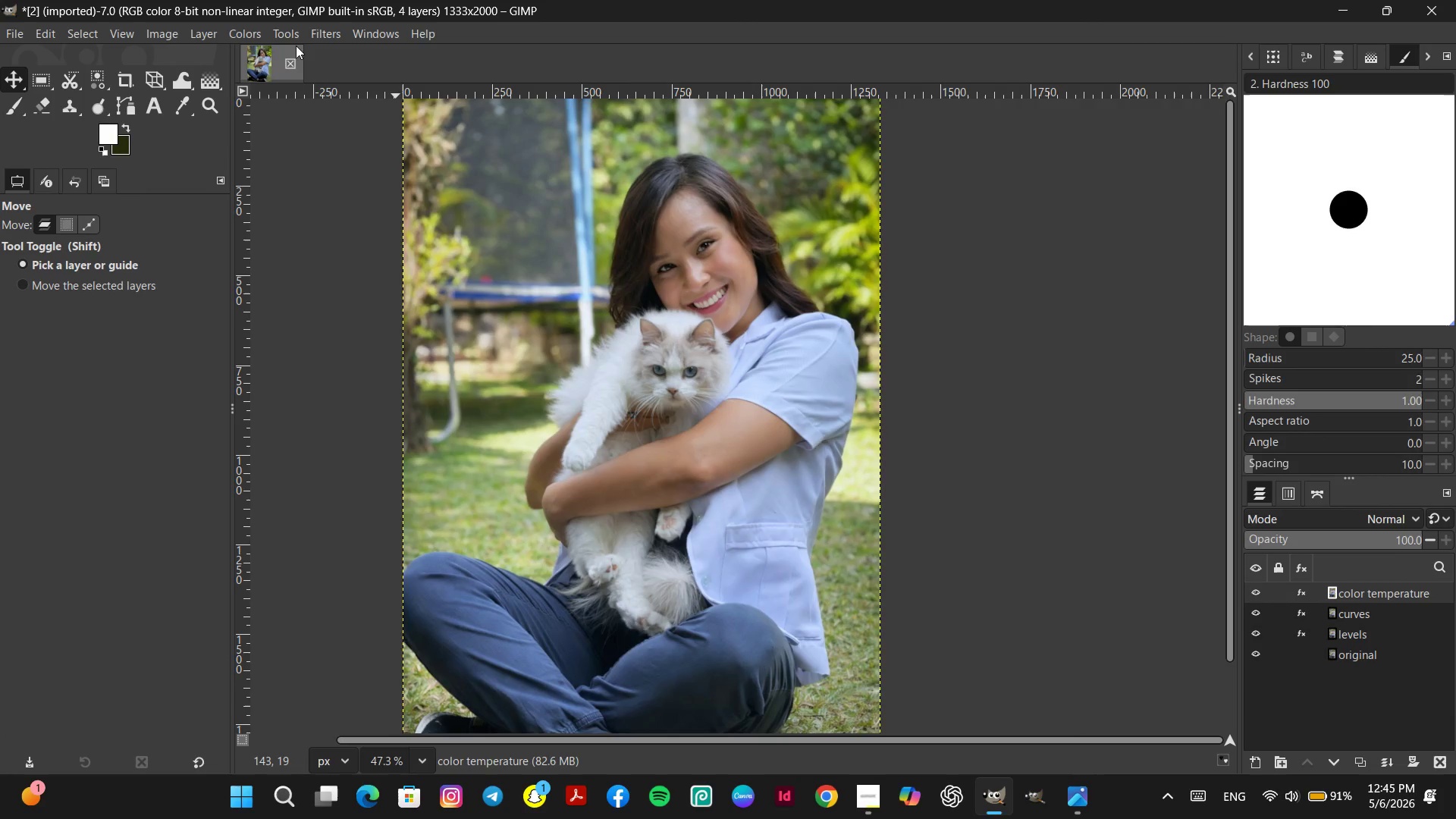 
left_click([241, 37])
 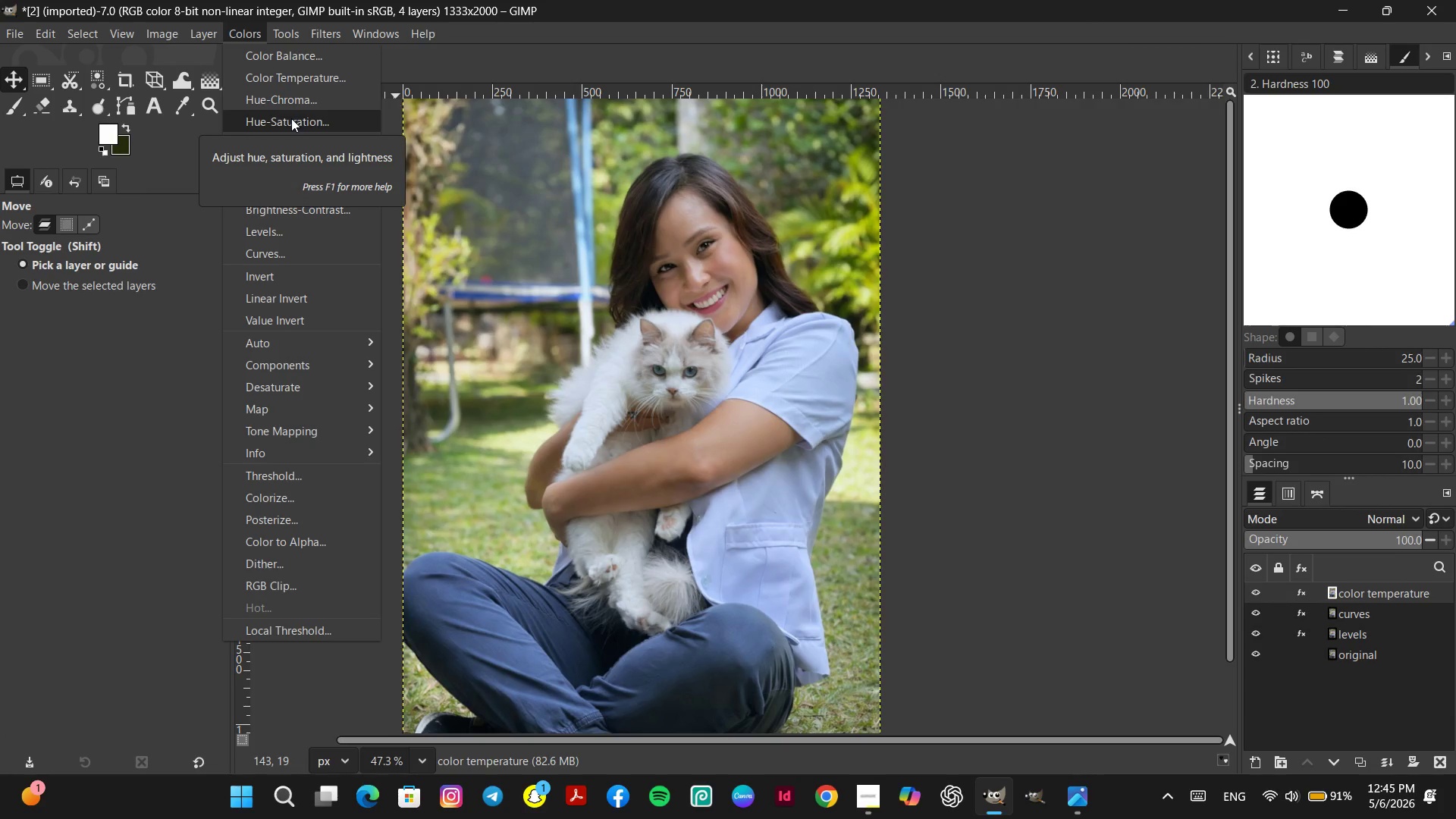 
left_click([306, 101])
 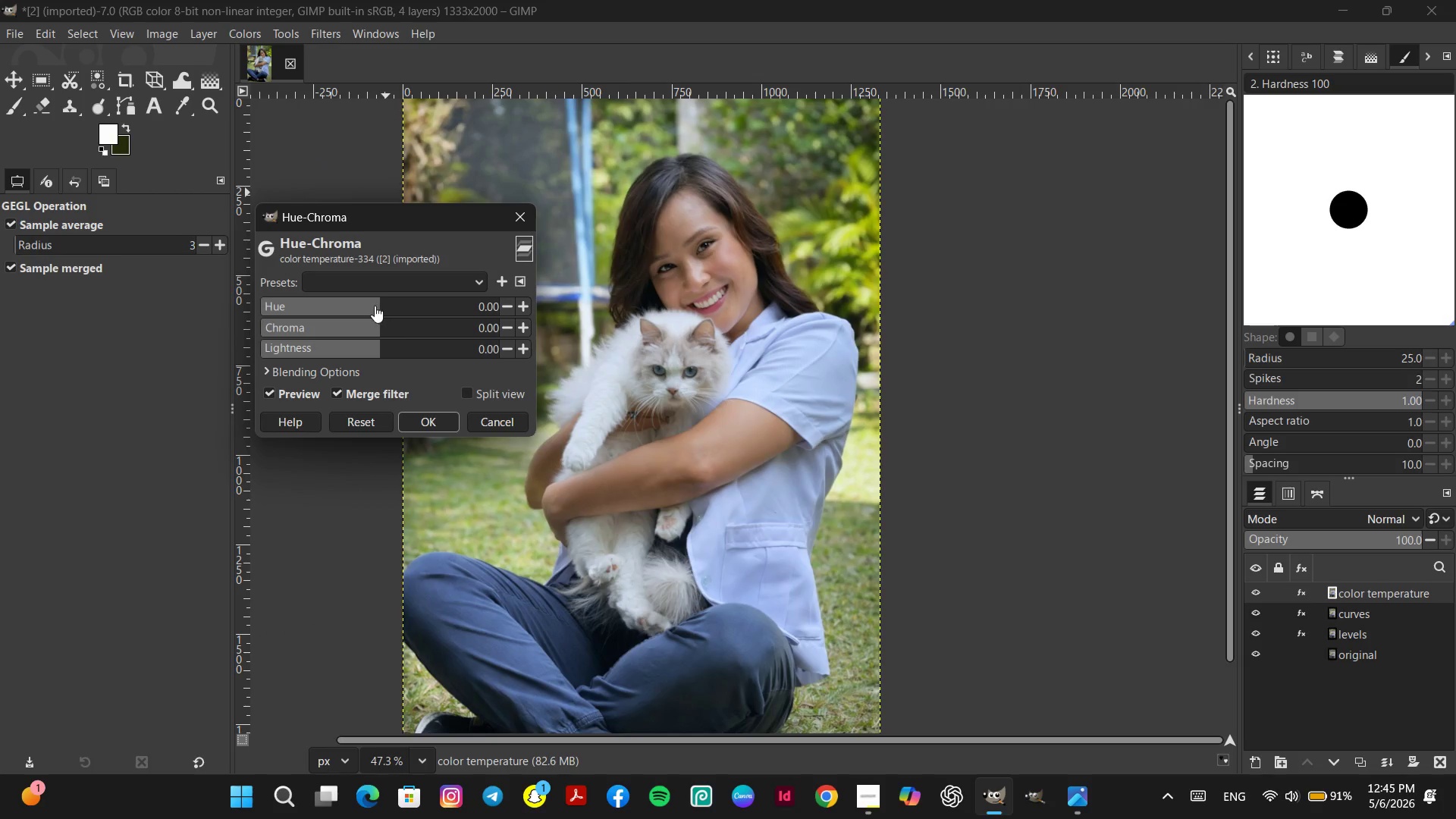 
left_click([370, 304])
 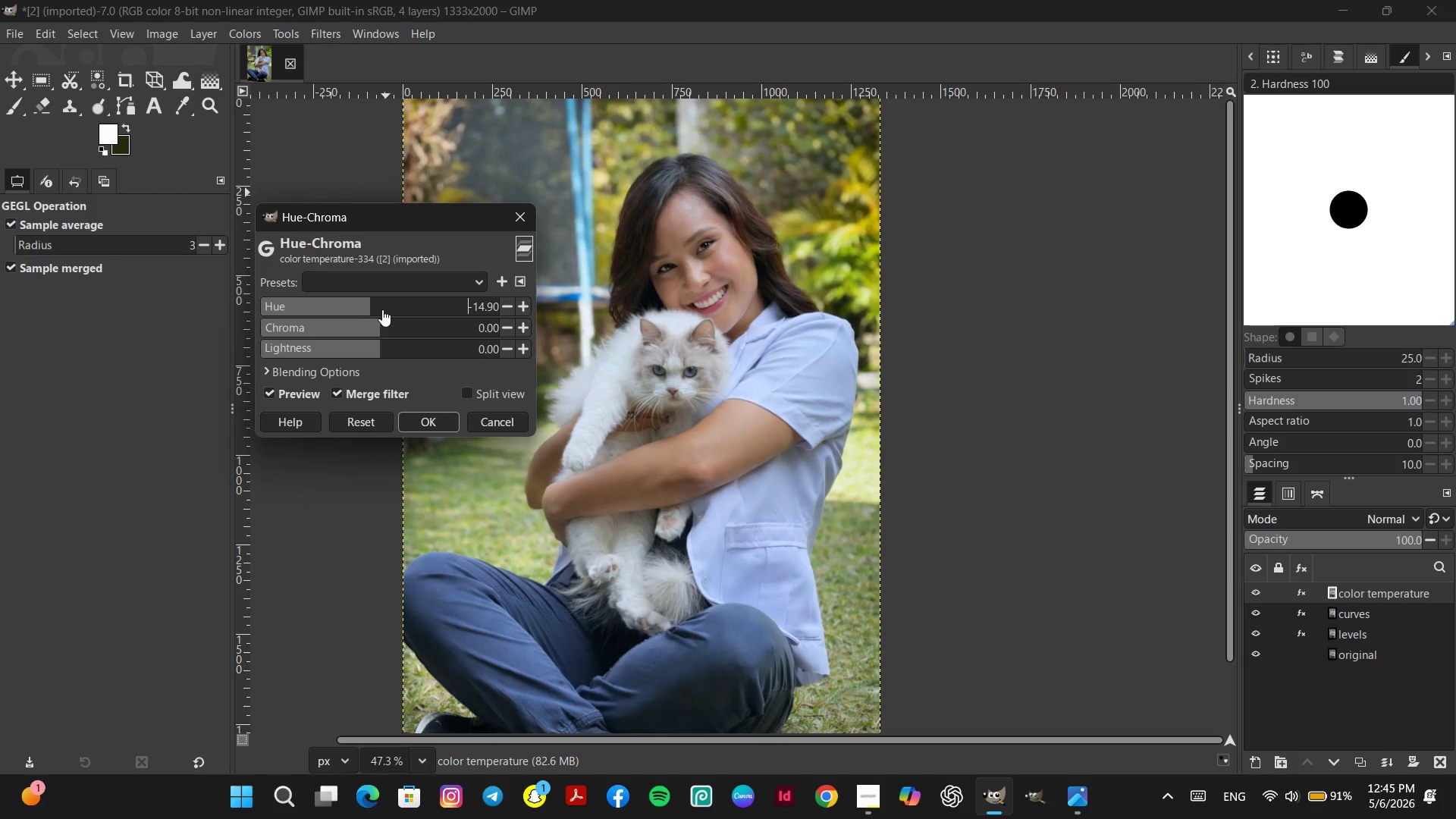 
left_click([382, 309])
 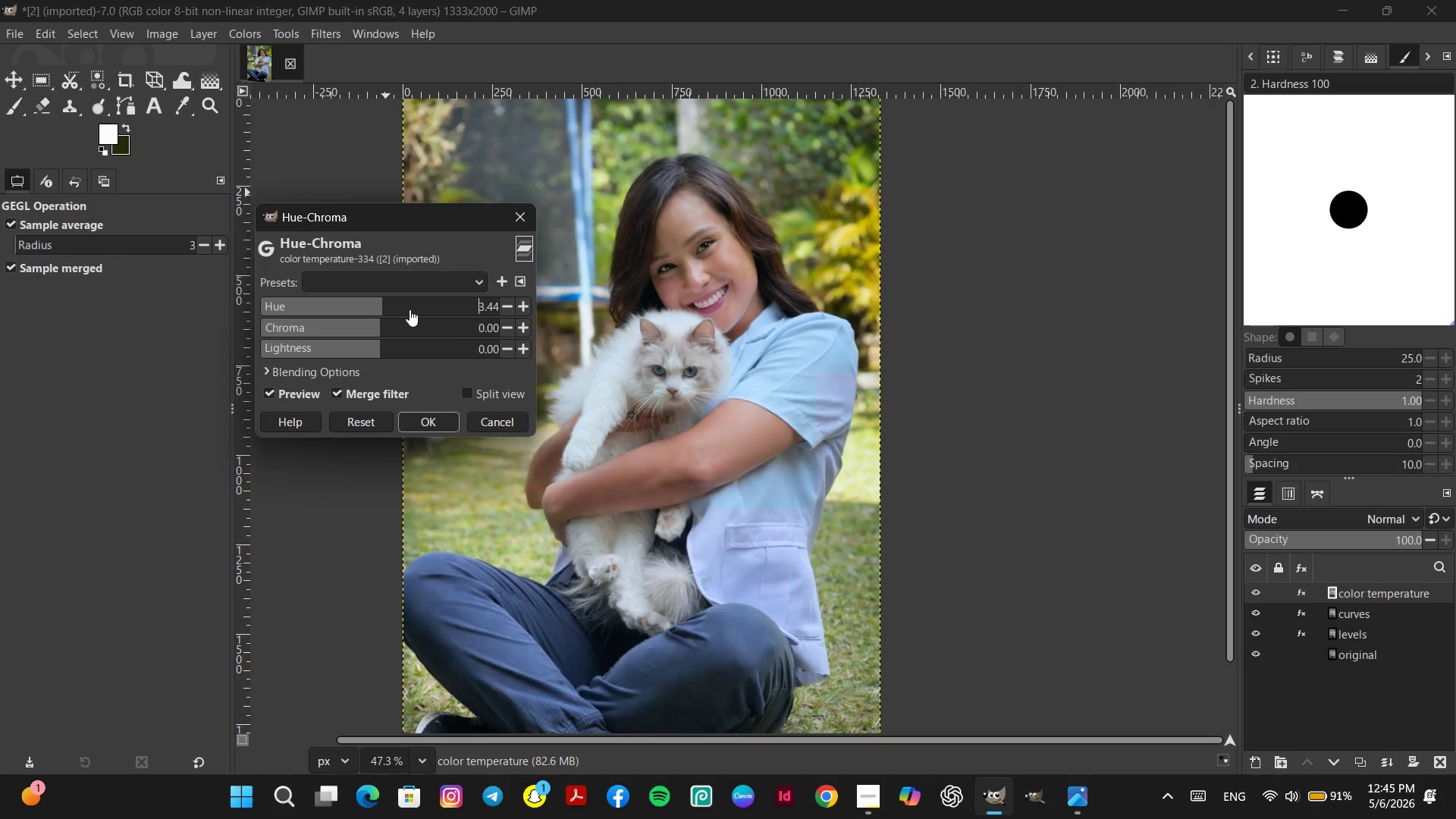 
left_click([410, 309])
 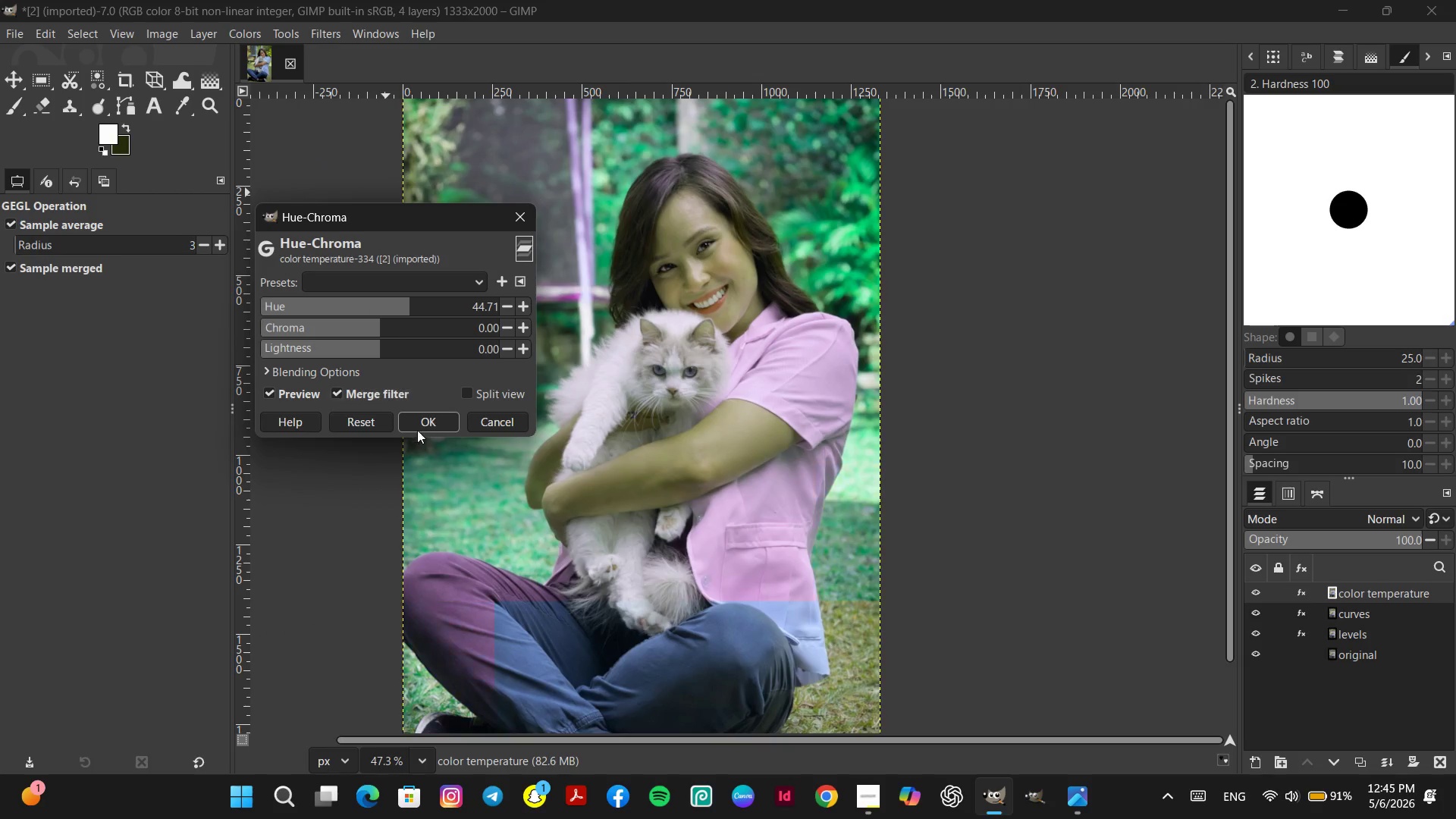 
left_click([369, 419])
 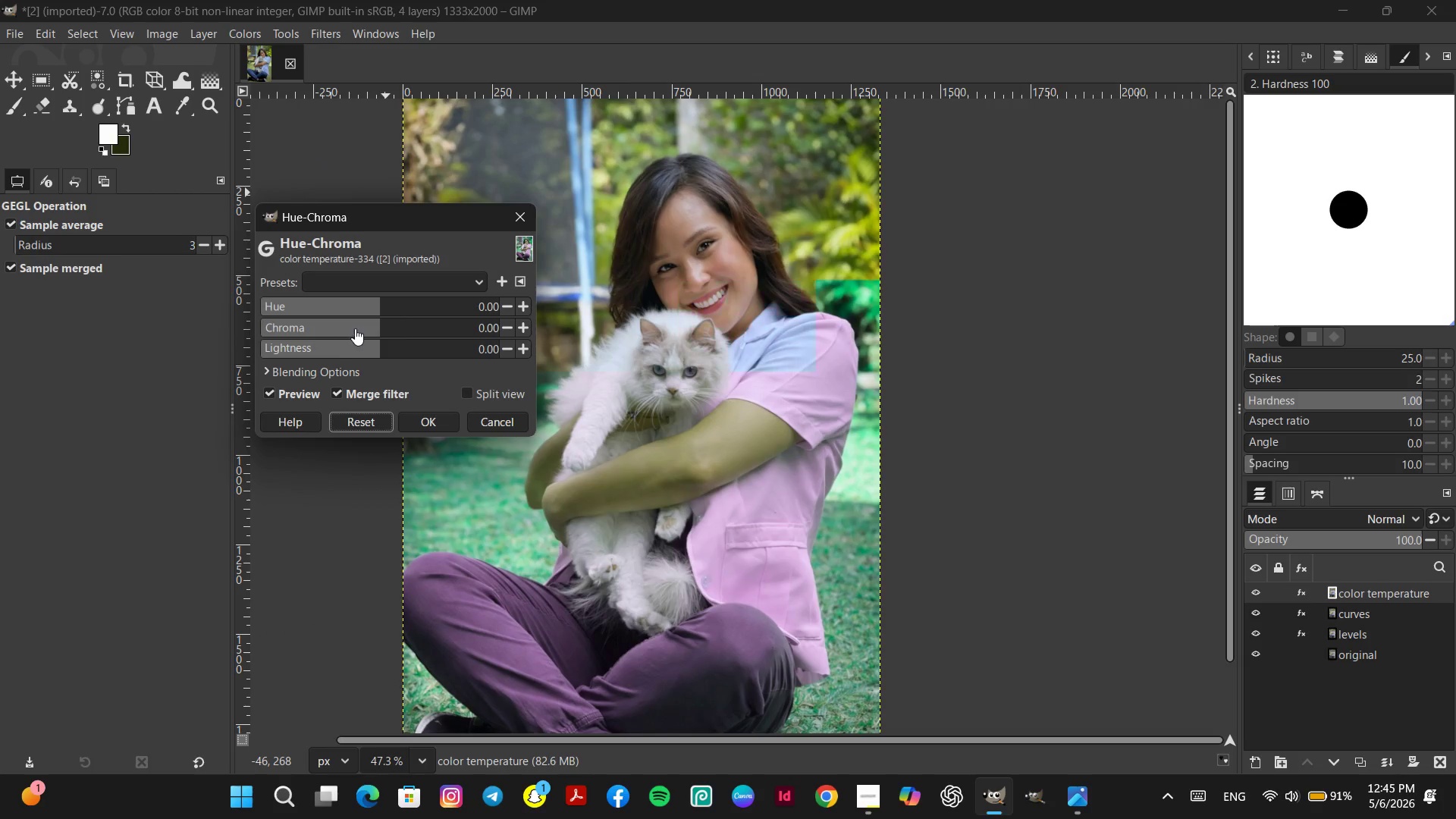 
left_click([356, 327])
 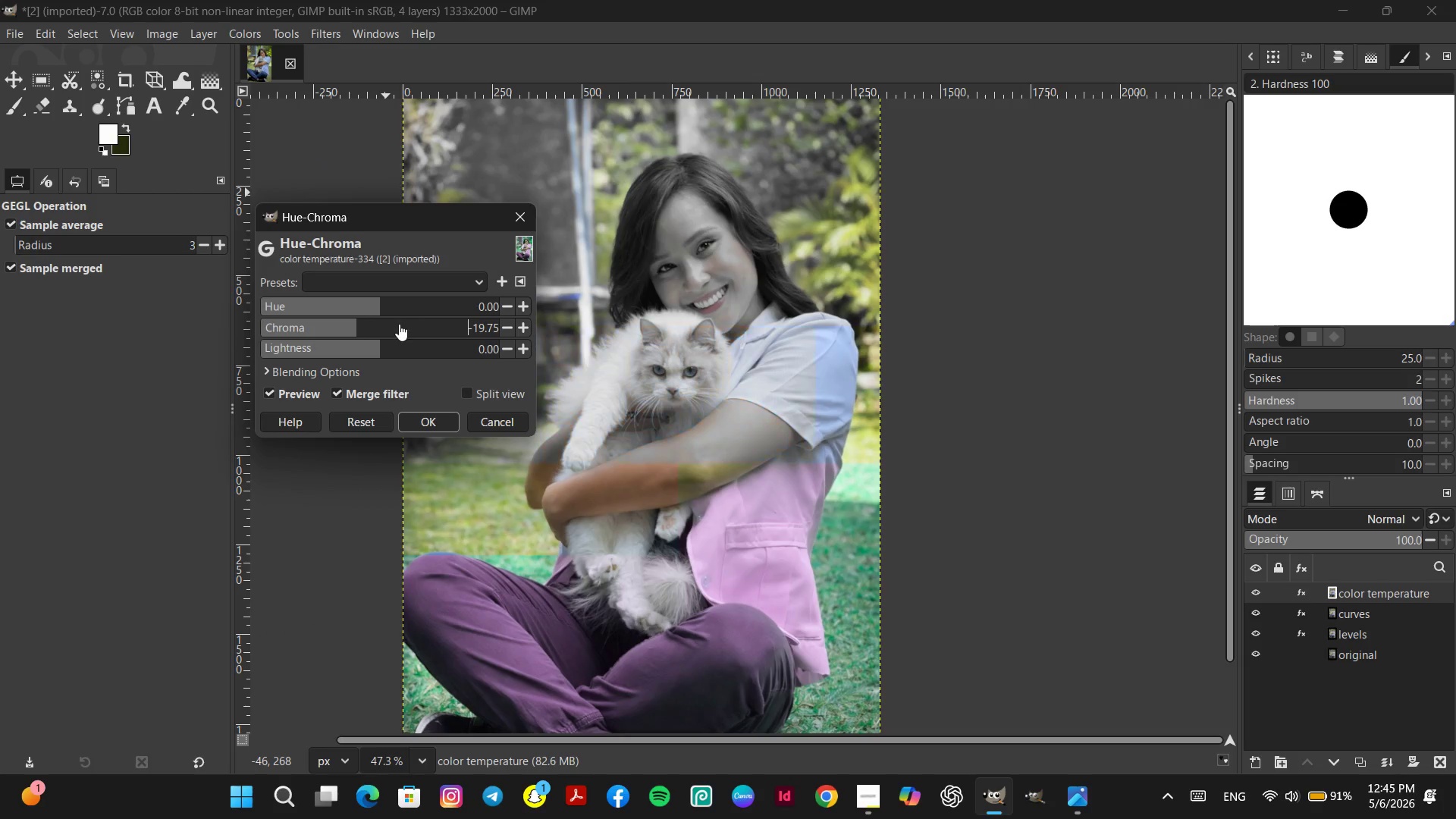 
left_click([431, 324])
 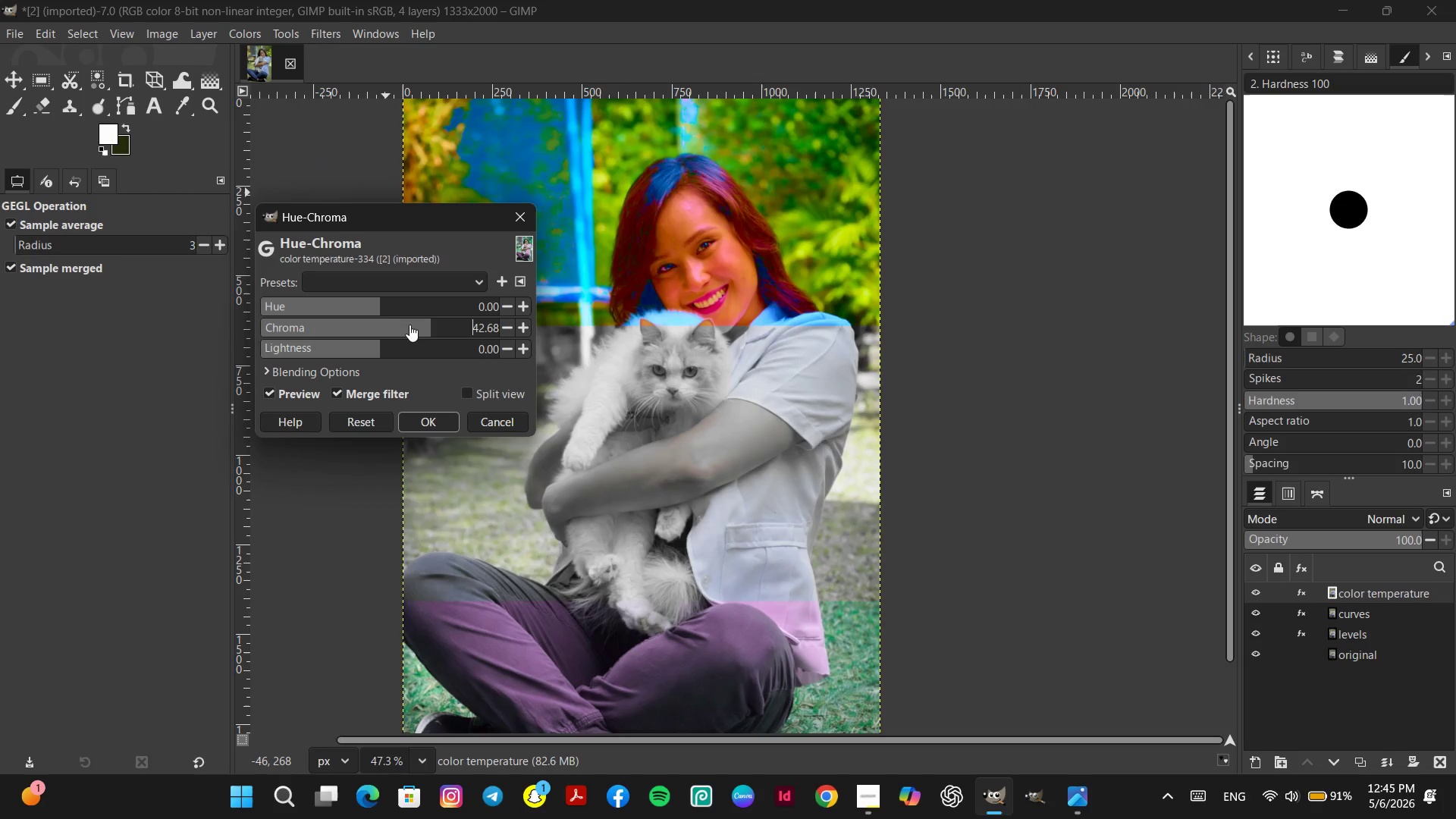 
left_click([400, 325])
 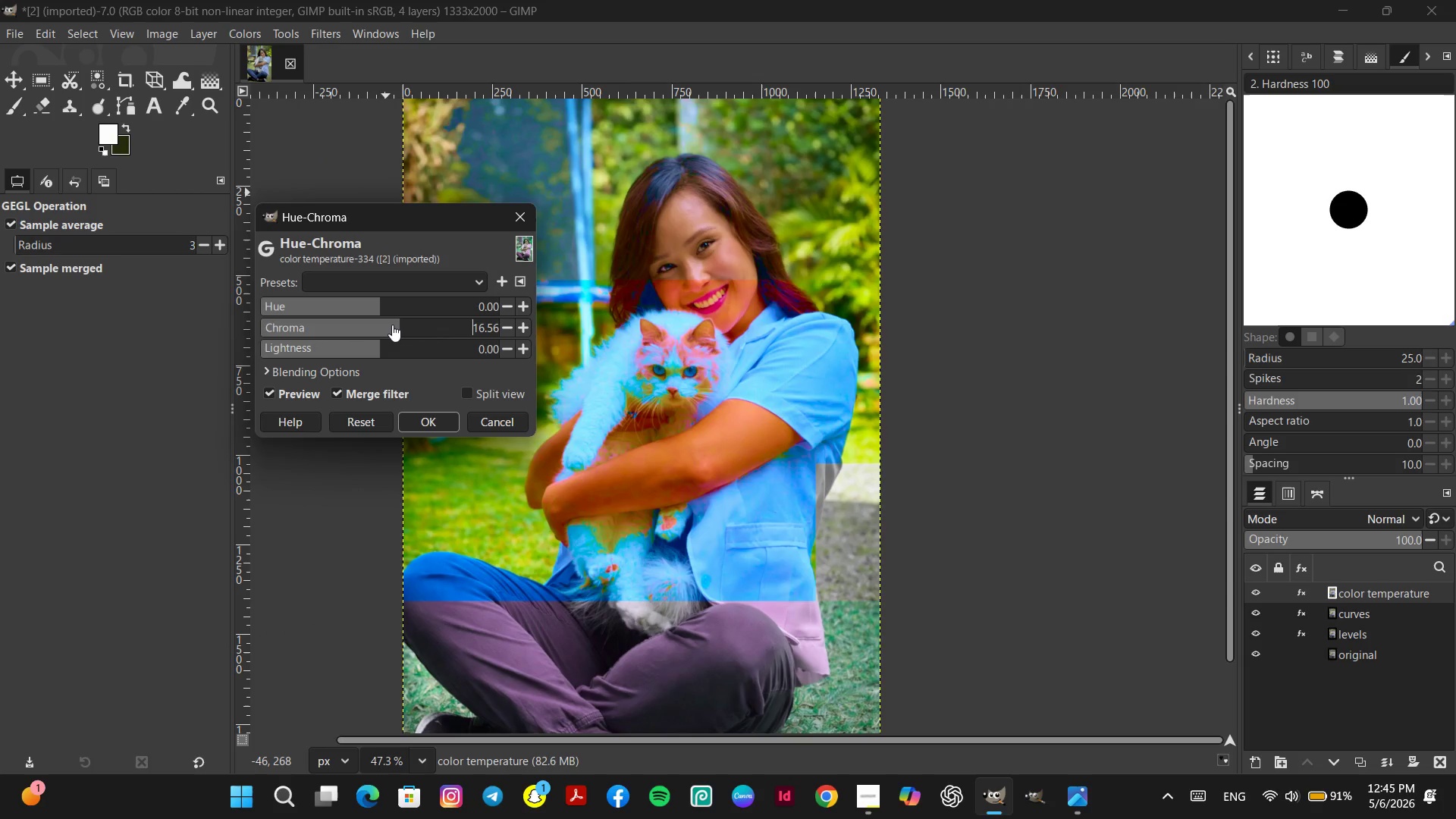 
left_click([392, 325])
 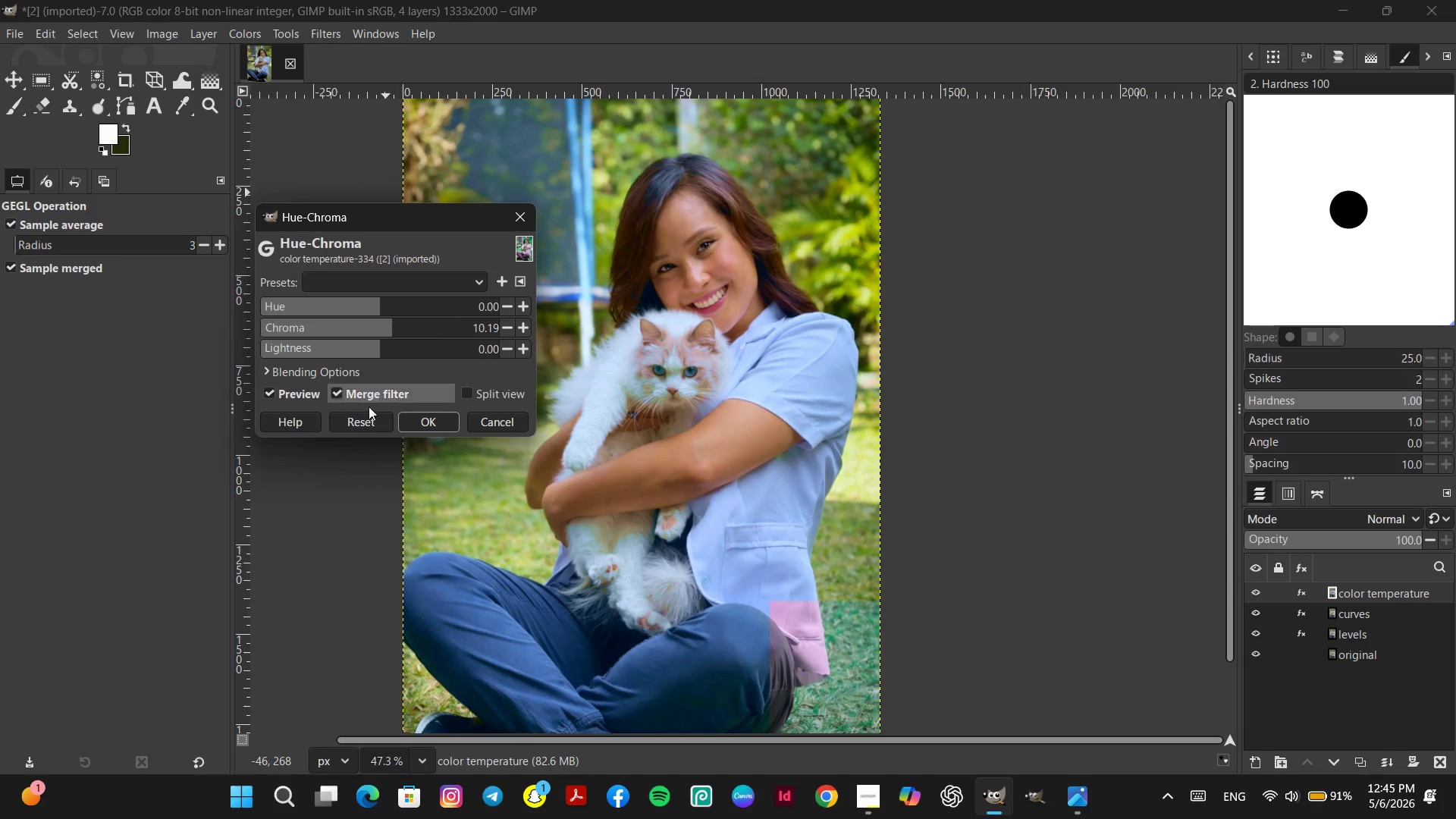 
left_click([376, 430])
 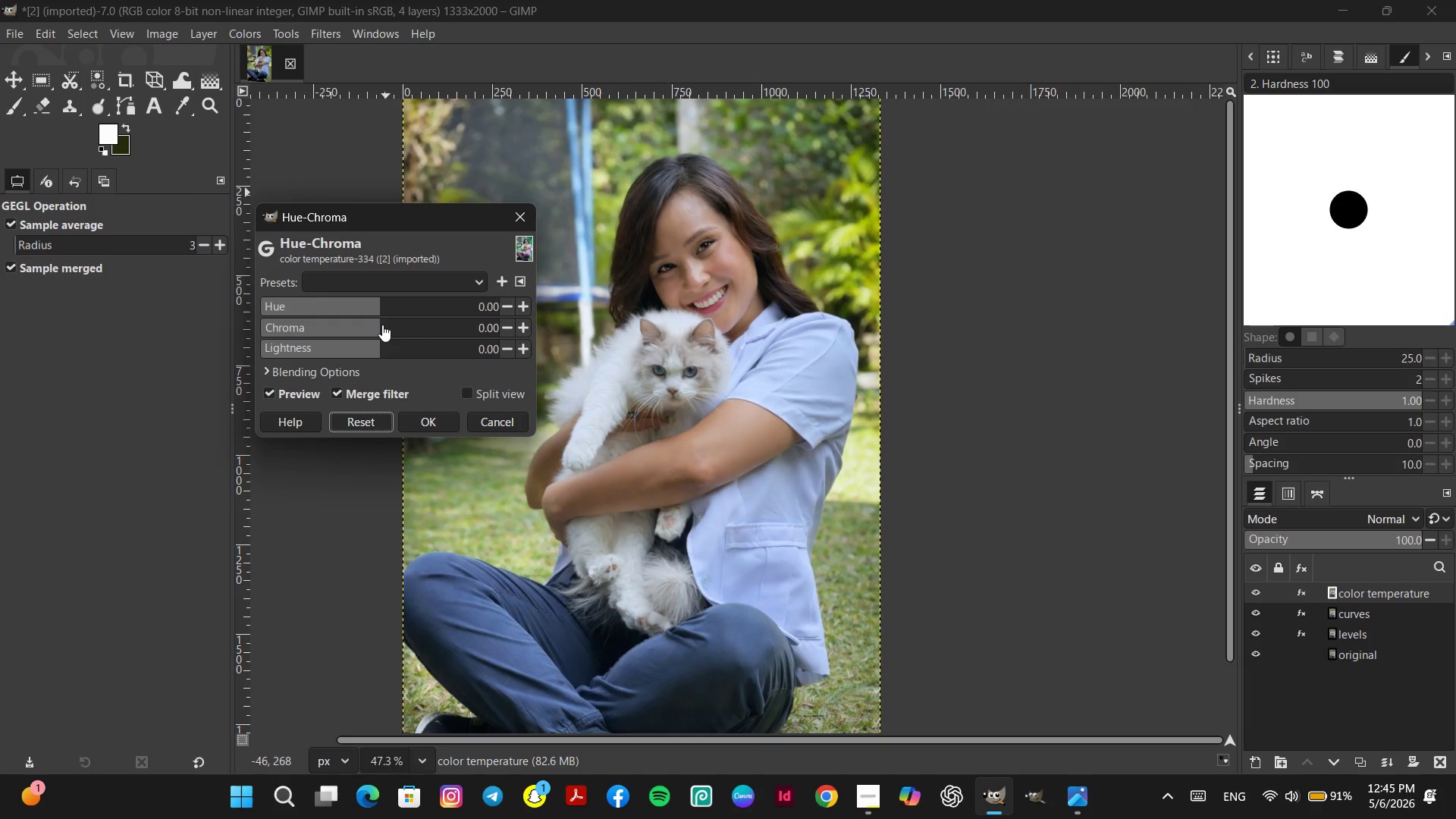 
left_click([382, 325])
 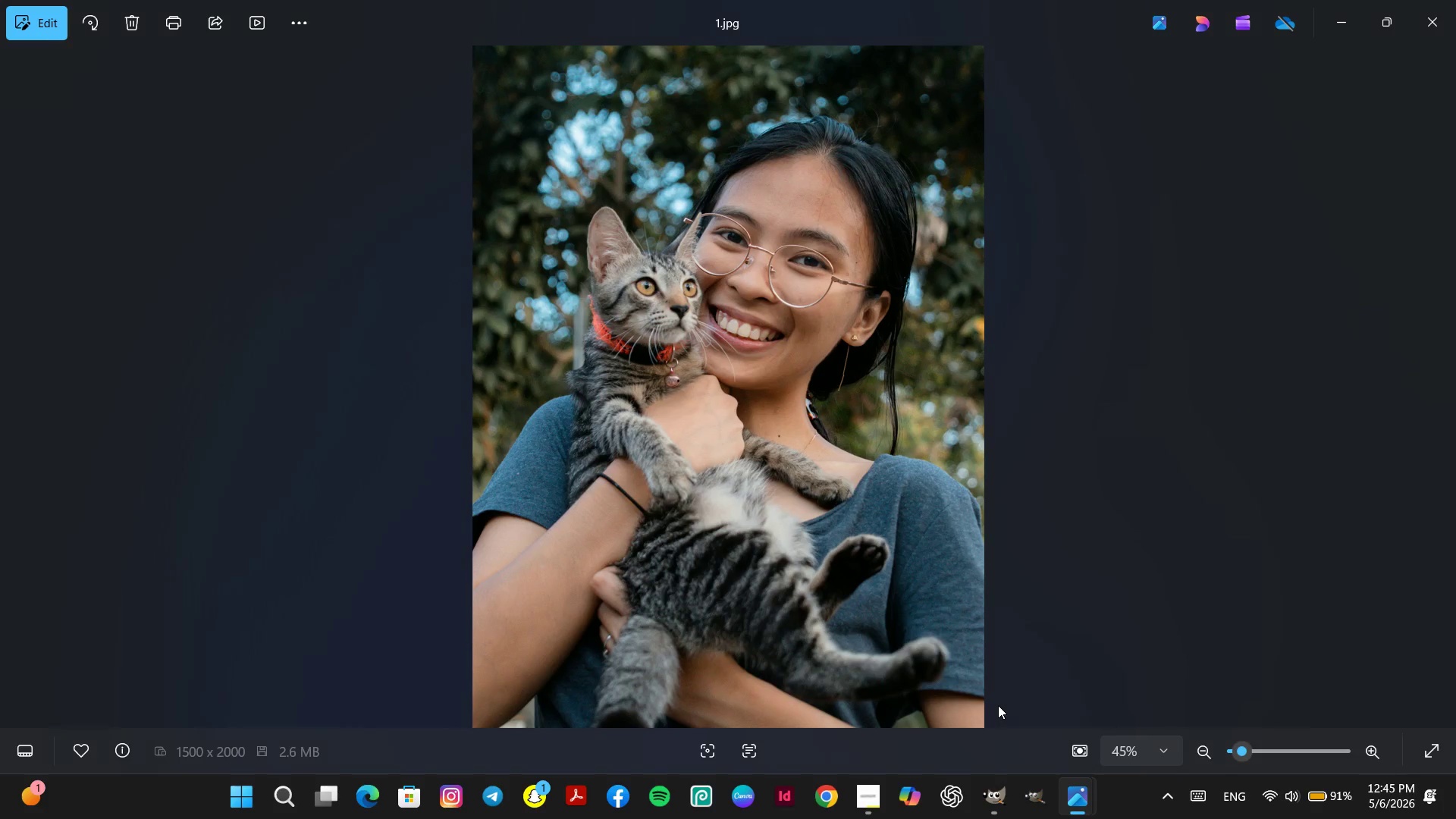 
wait(5.66)
 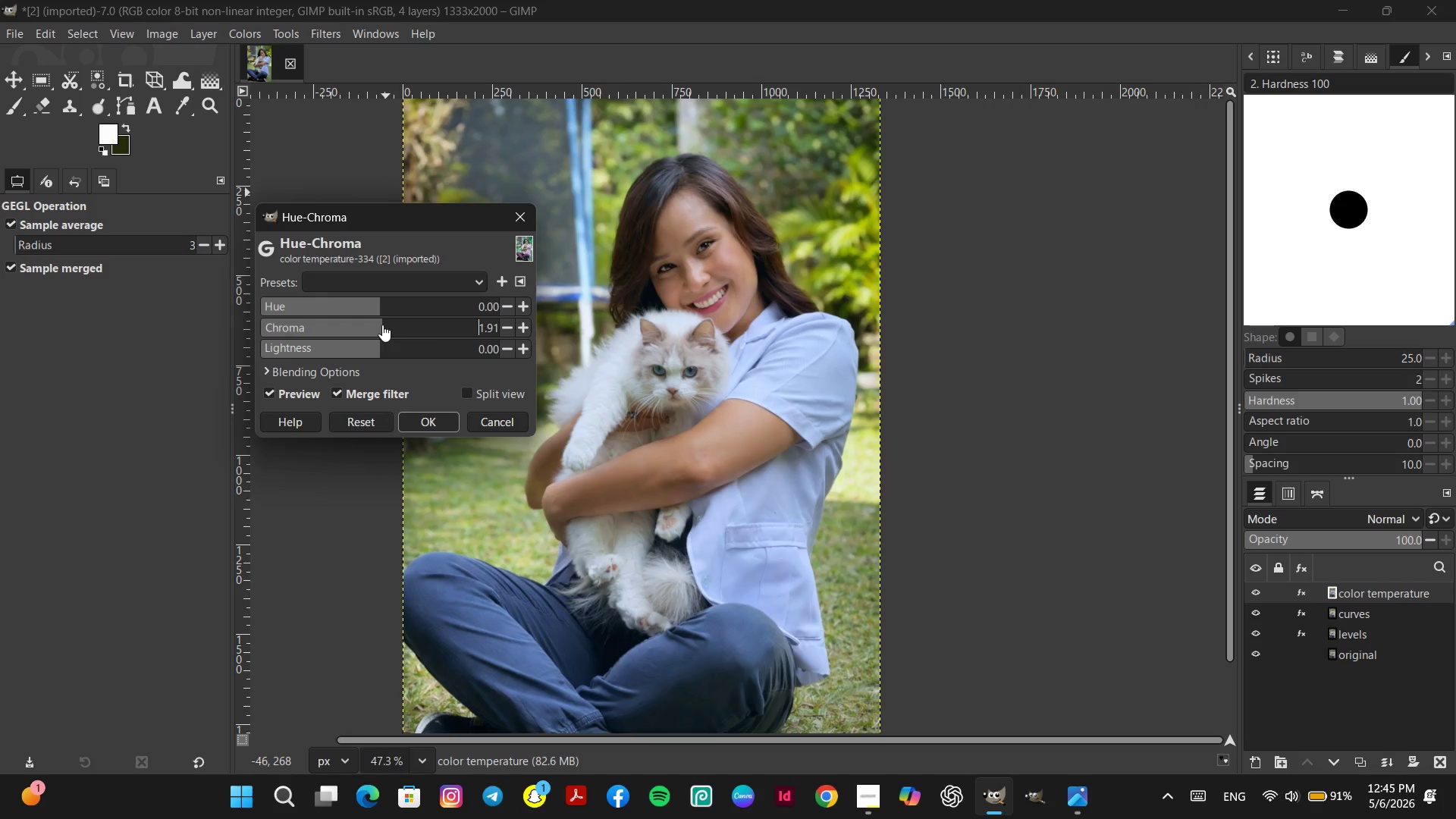 
left_click([1333, 9])
 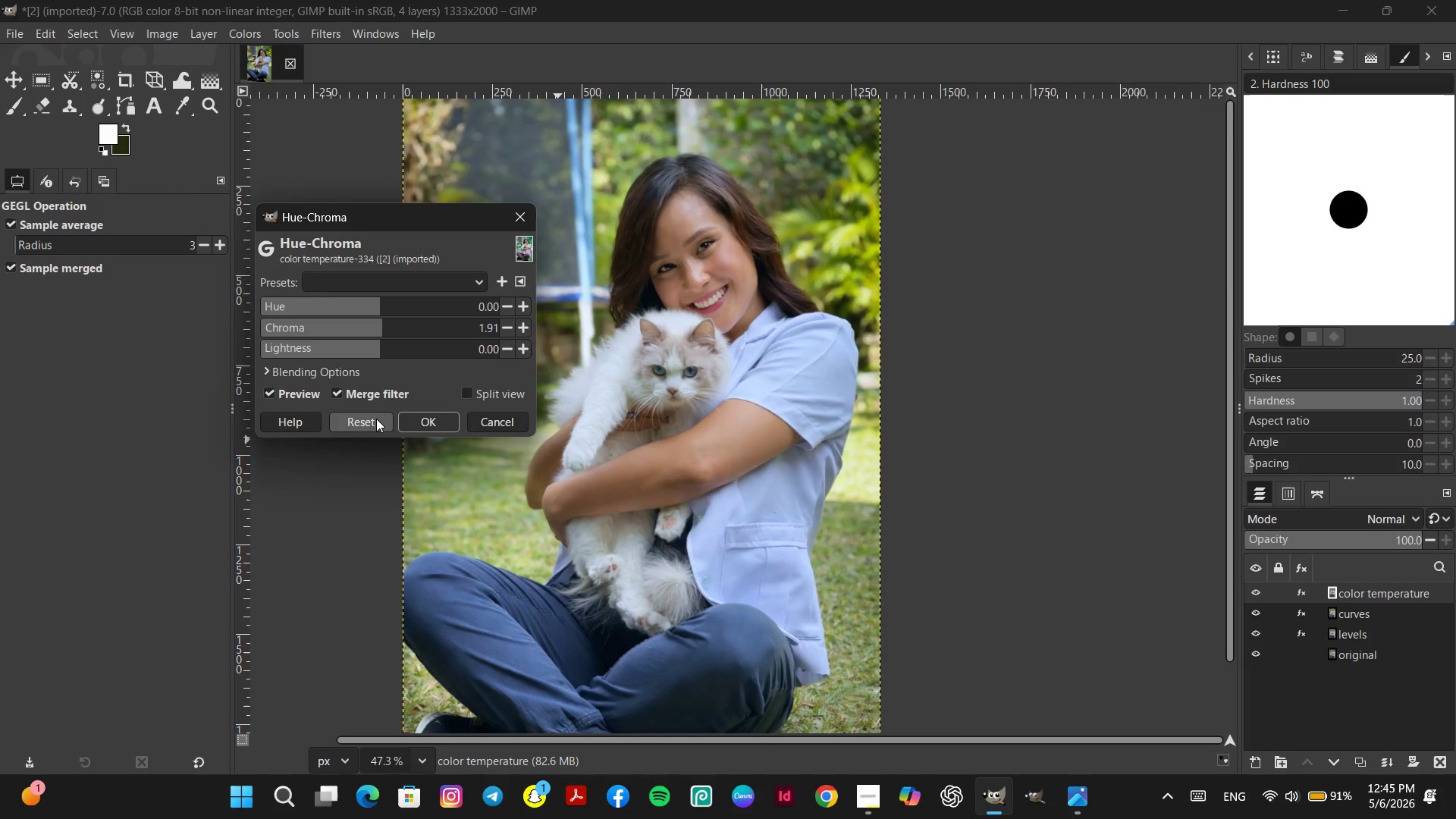 
left_click([375, 420])
 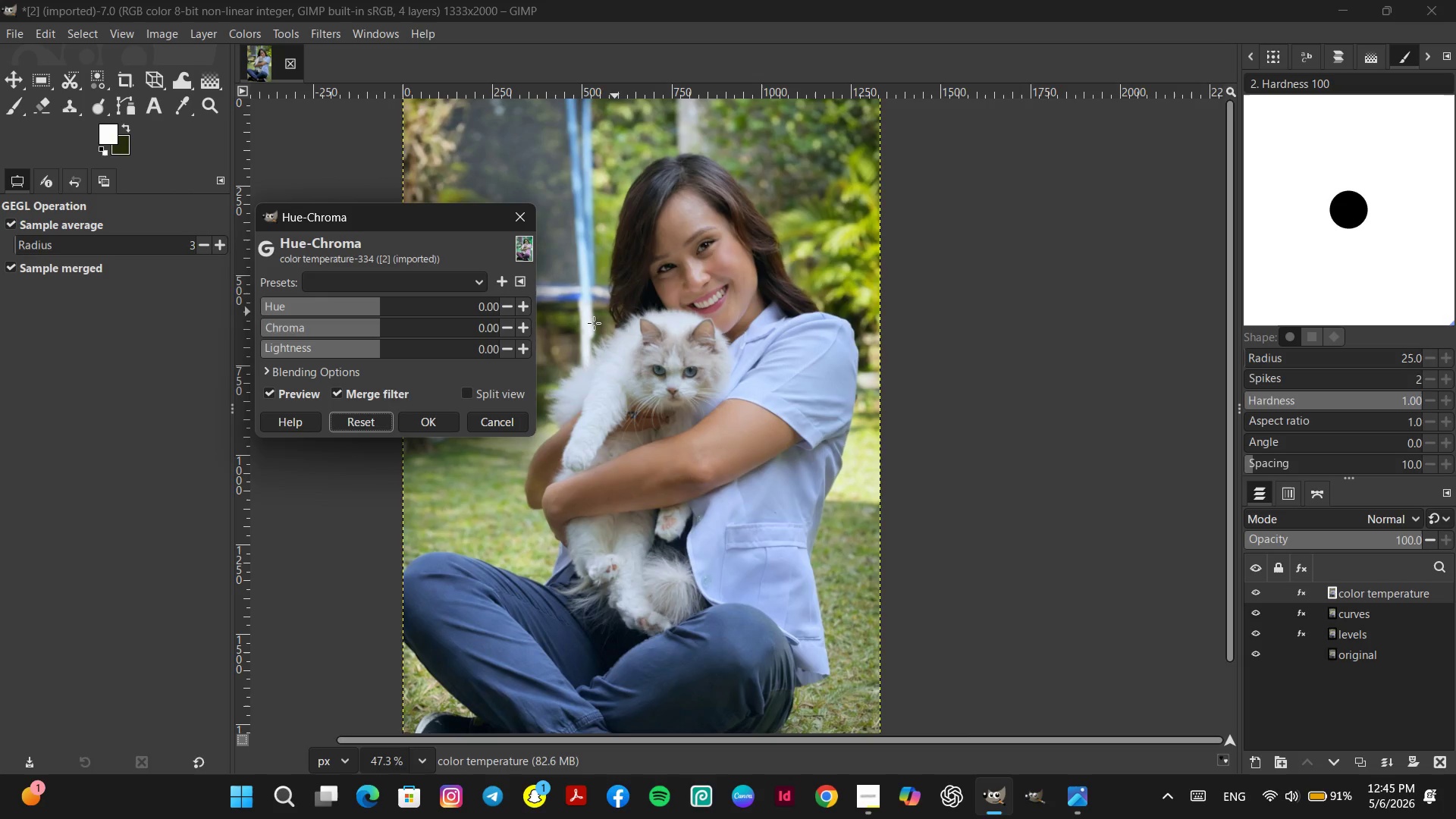 
hold_key(key=ControlLeft, duration=0.88)
scroll: coordinate [625, 332], scroll_direction: up, amount: 4.0
 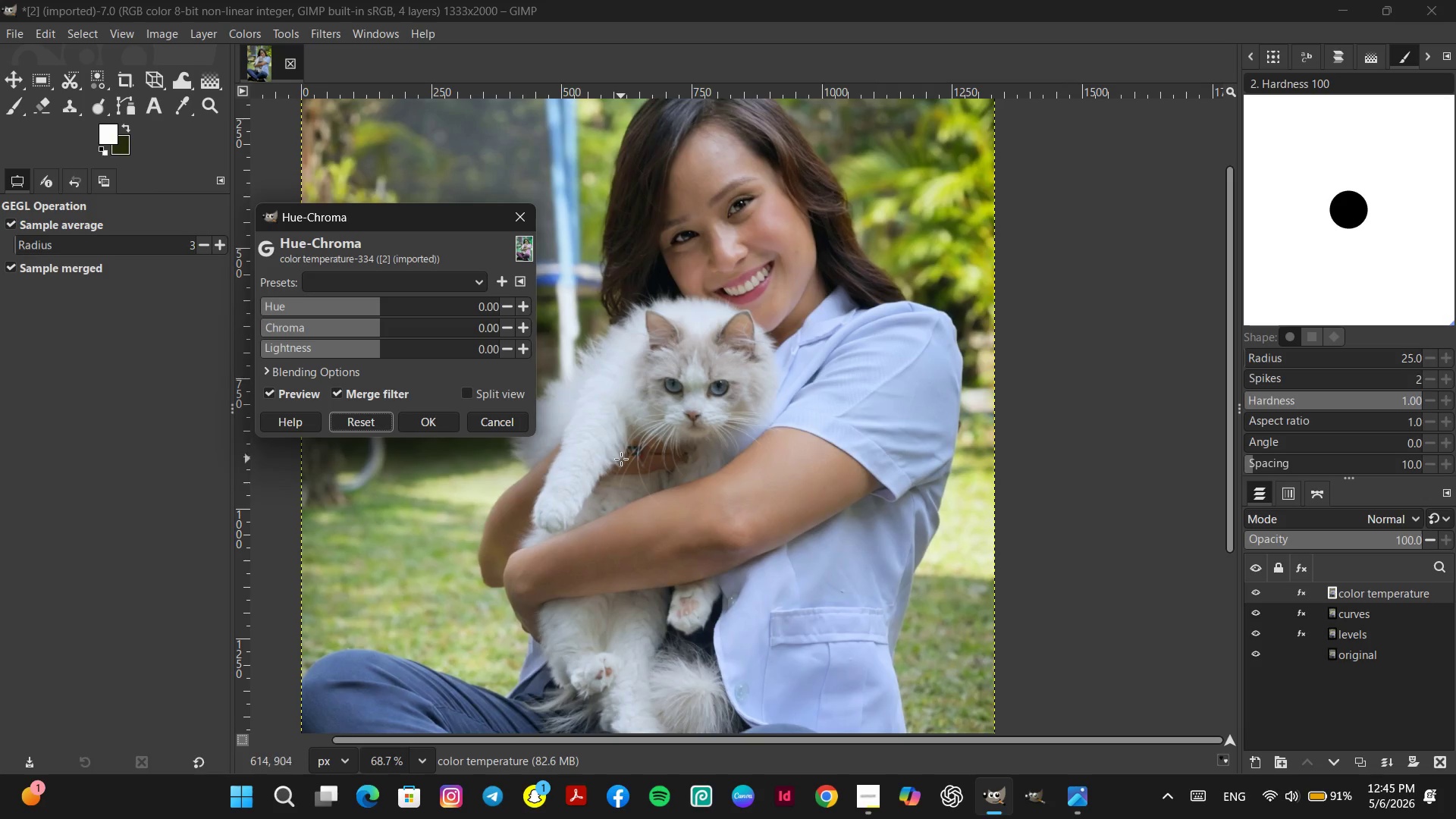 
key(Space)
 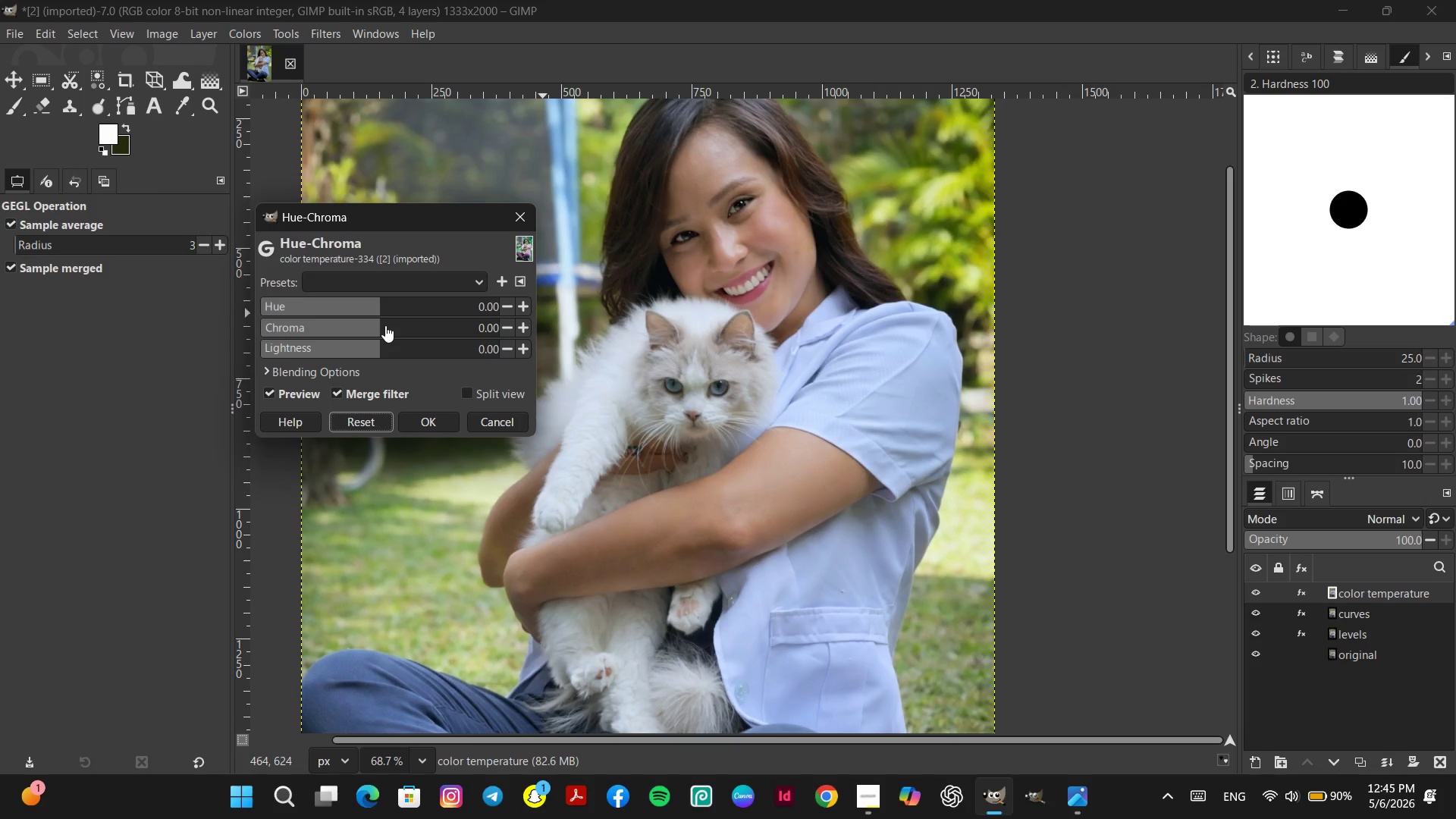 
left_click([385, 325])
 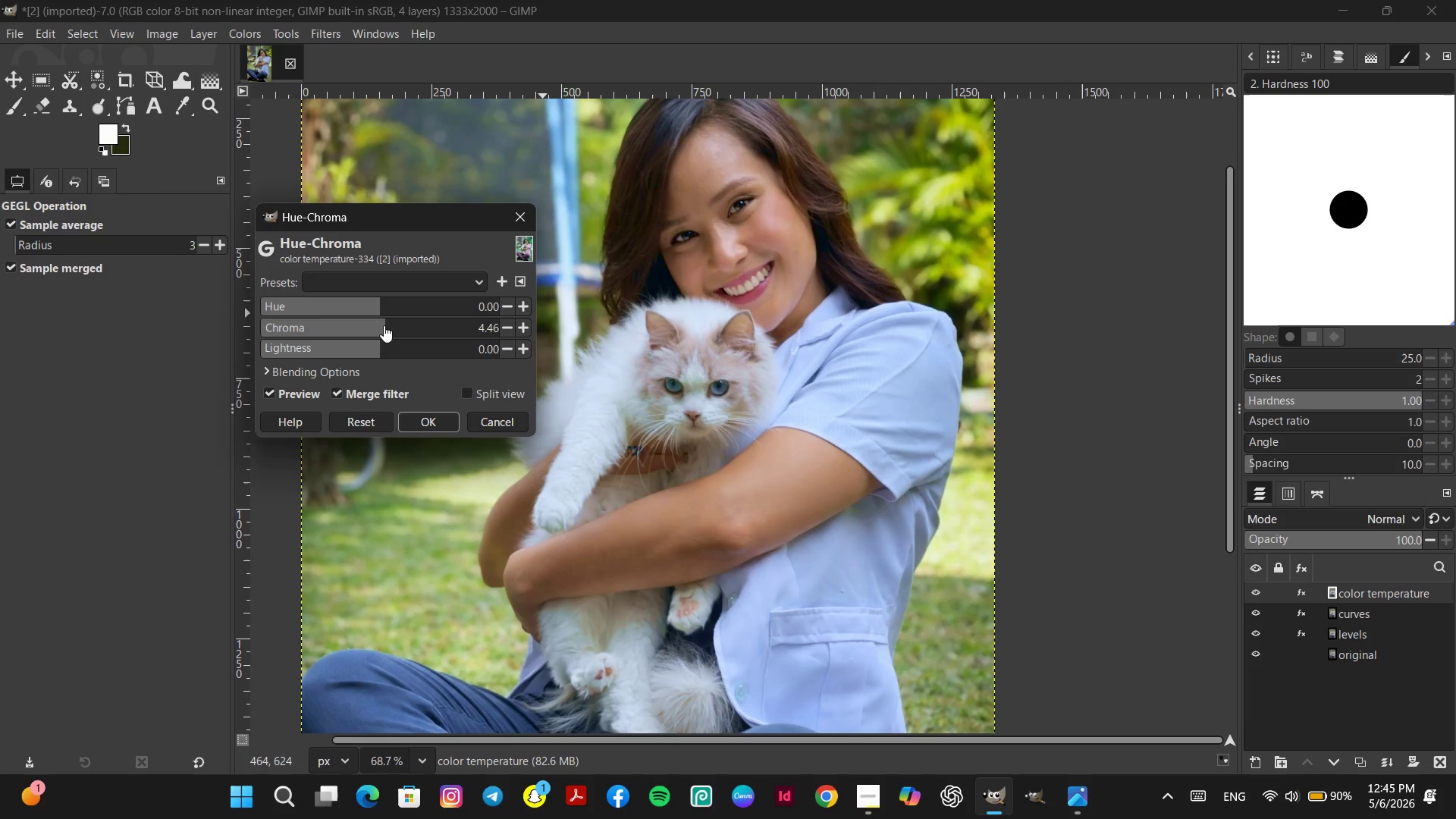 
left_click([382, 325])
 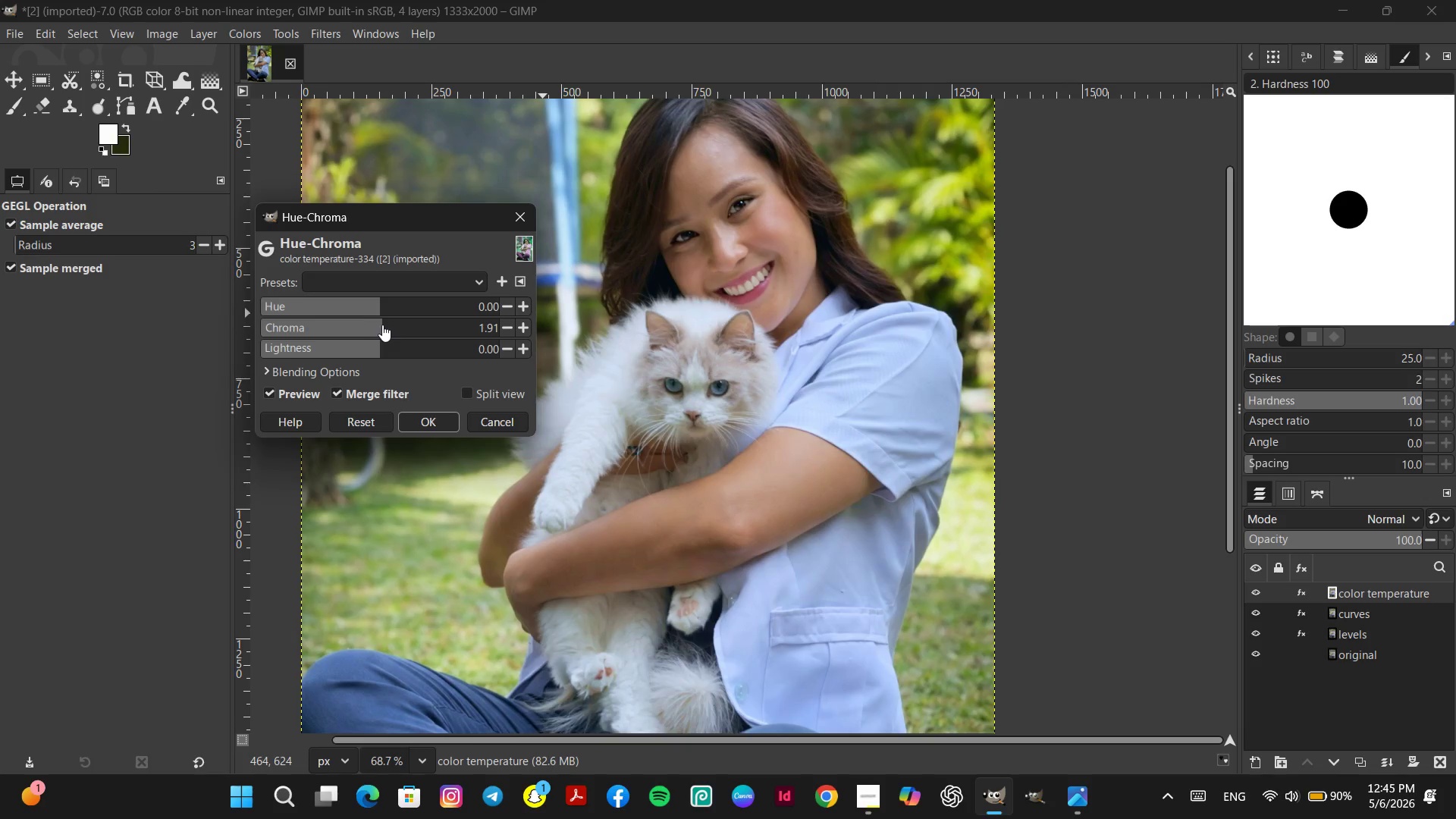 
left_click([384, 325])
 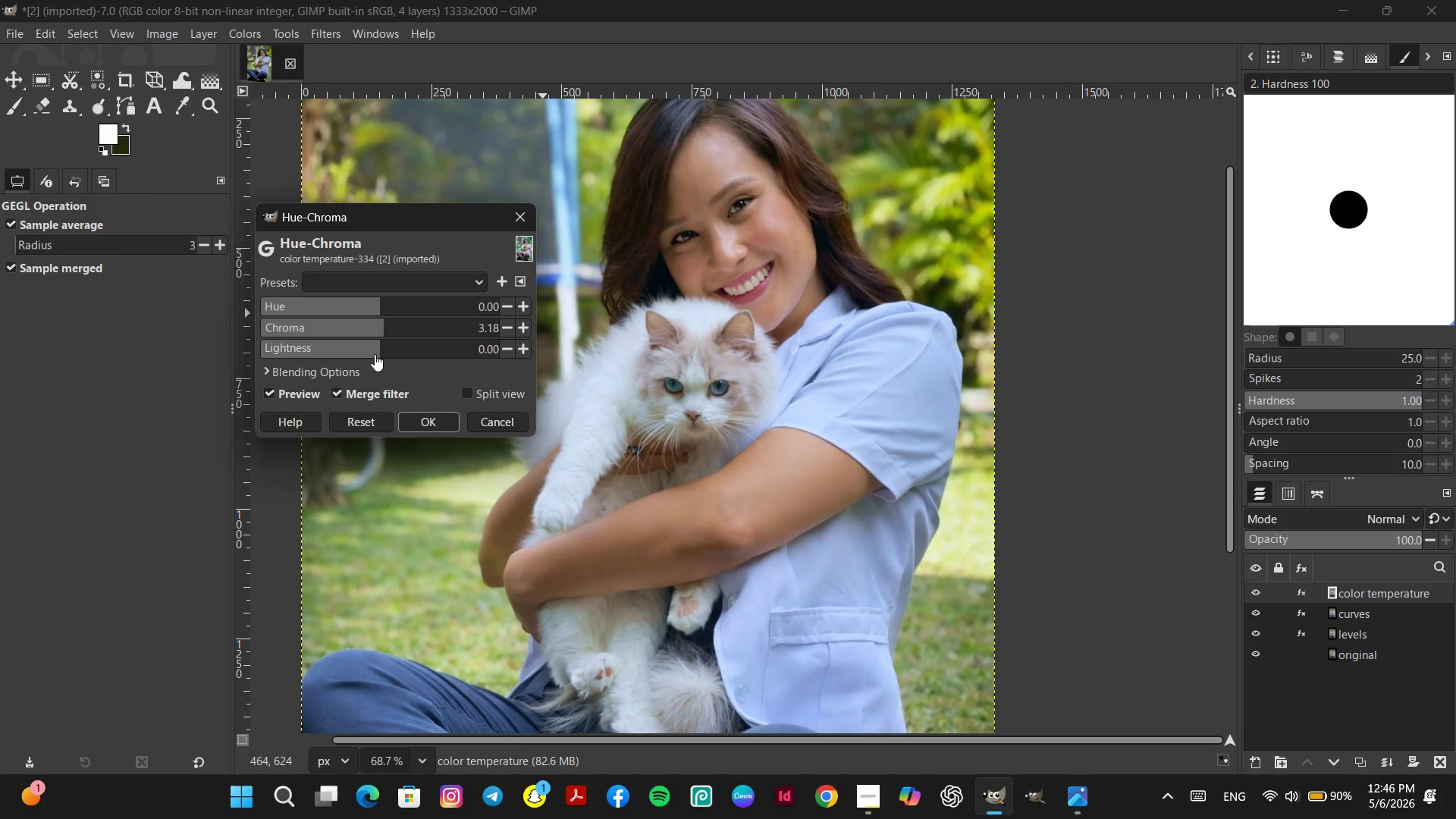 
left_click([371, 351])
 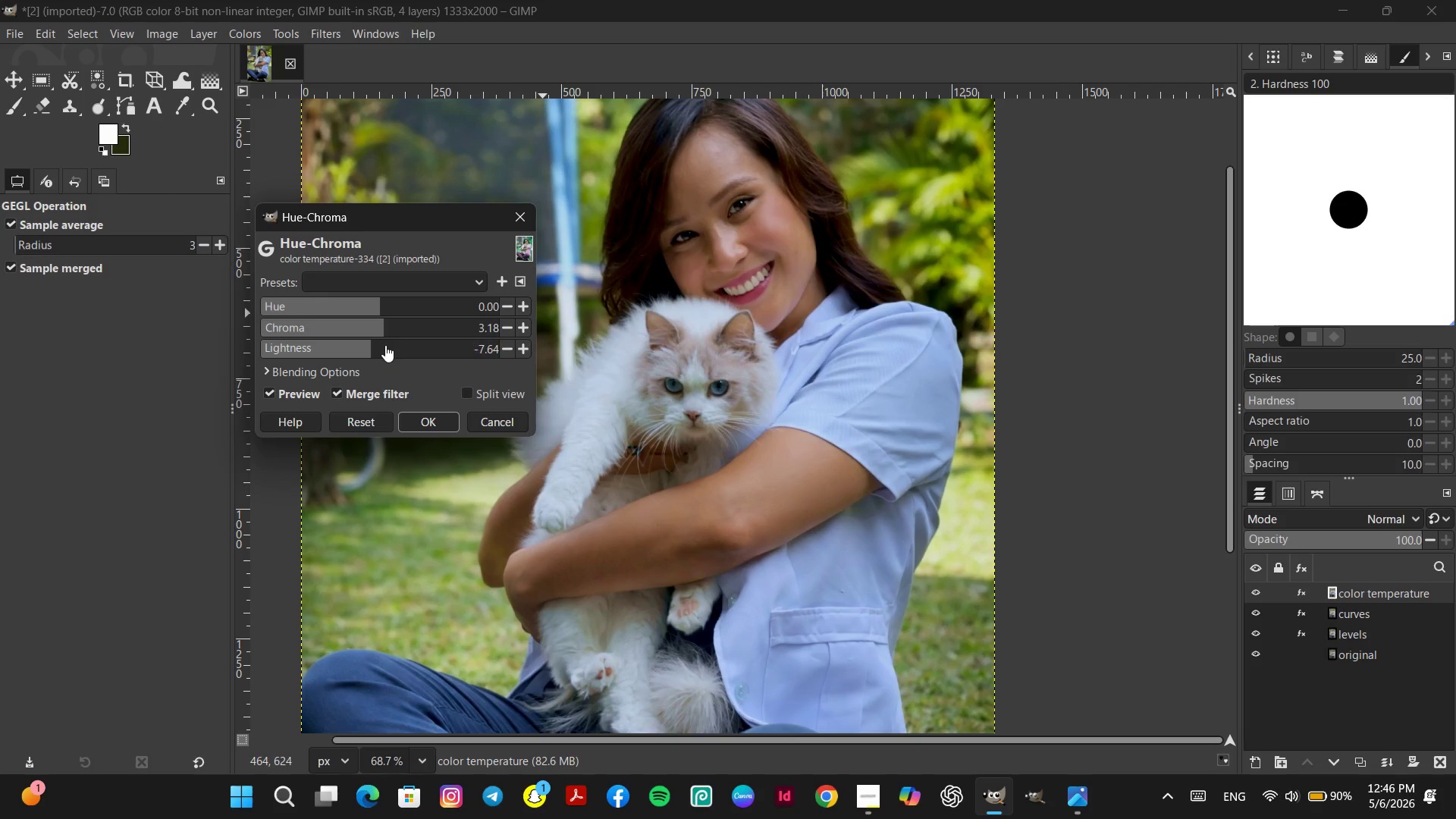 
left_click([385, 345])
 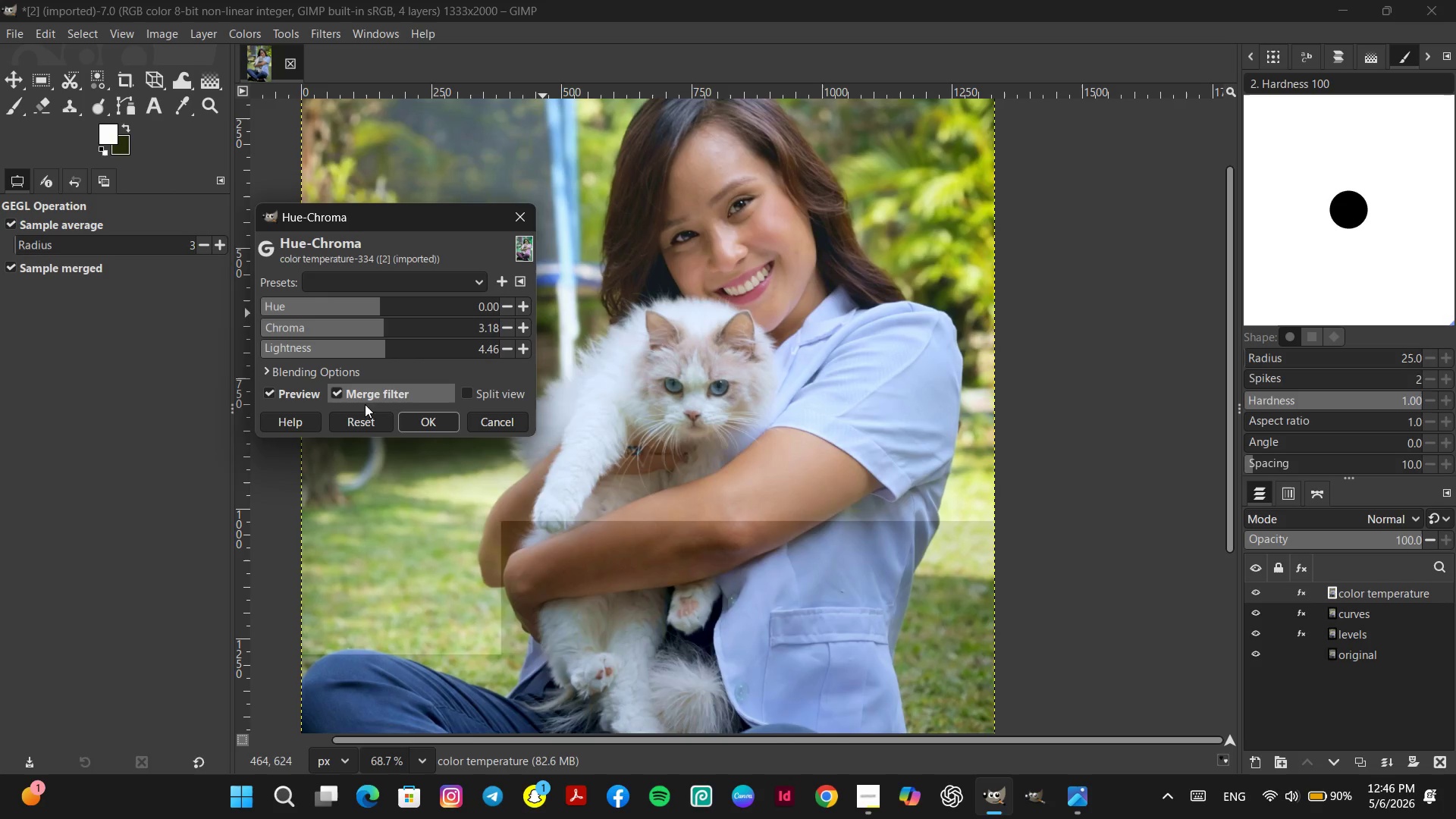 
left_click([357, 423])
 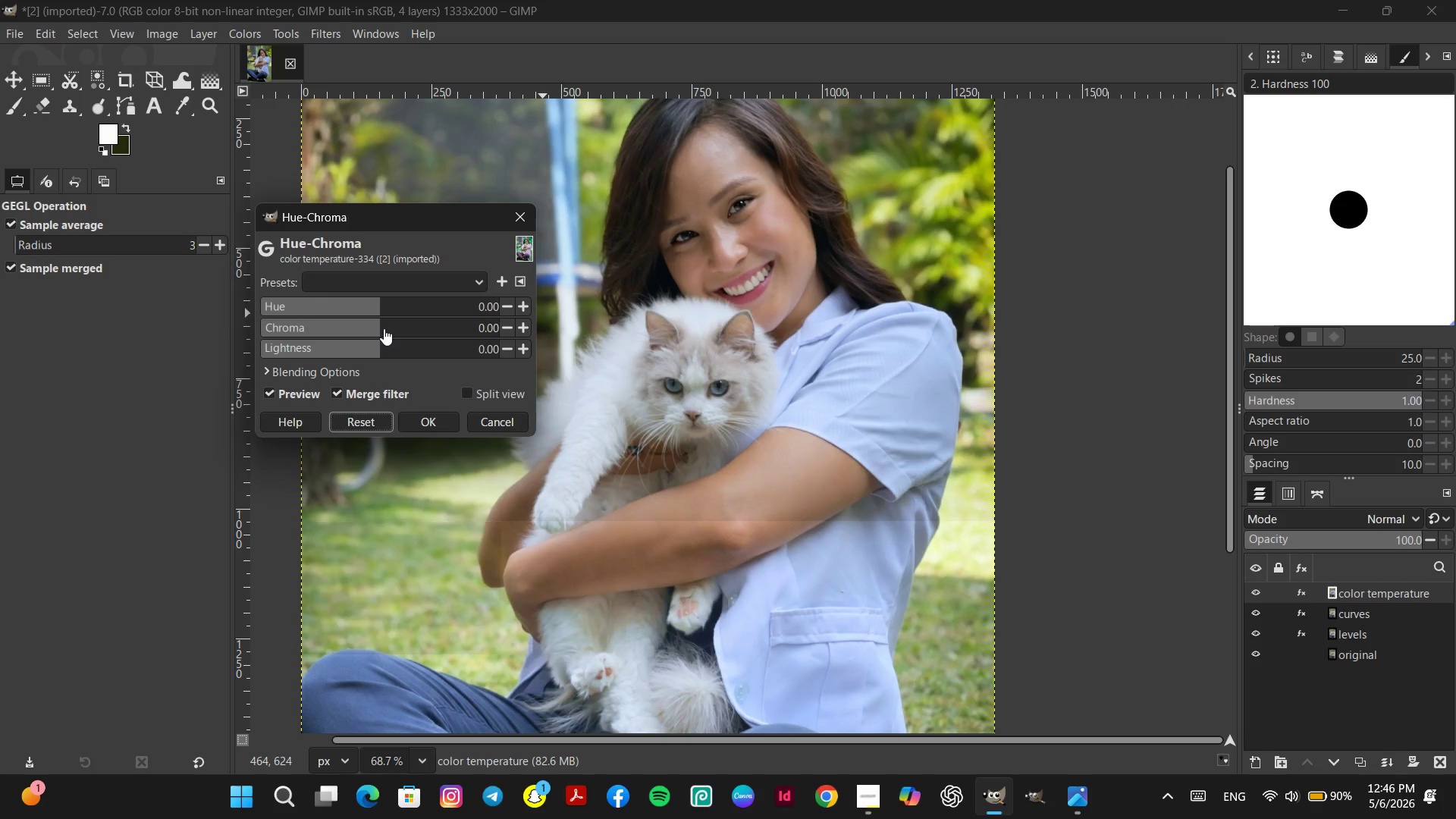 
left_click([384, 328])
 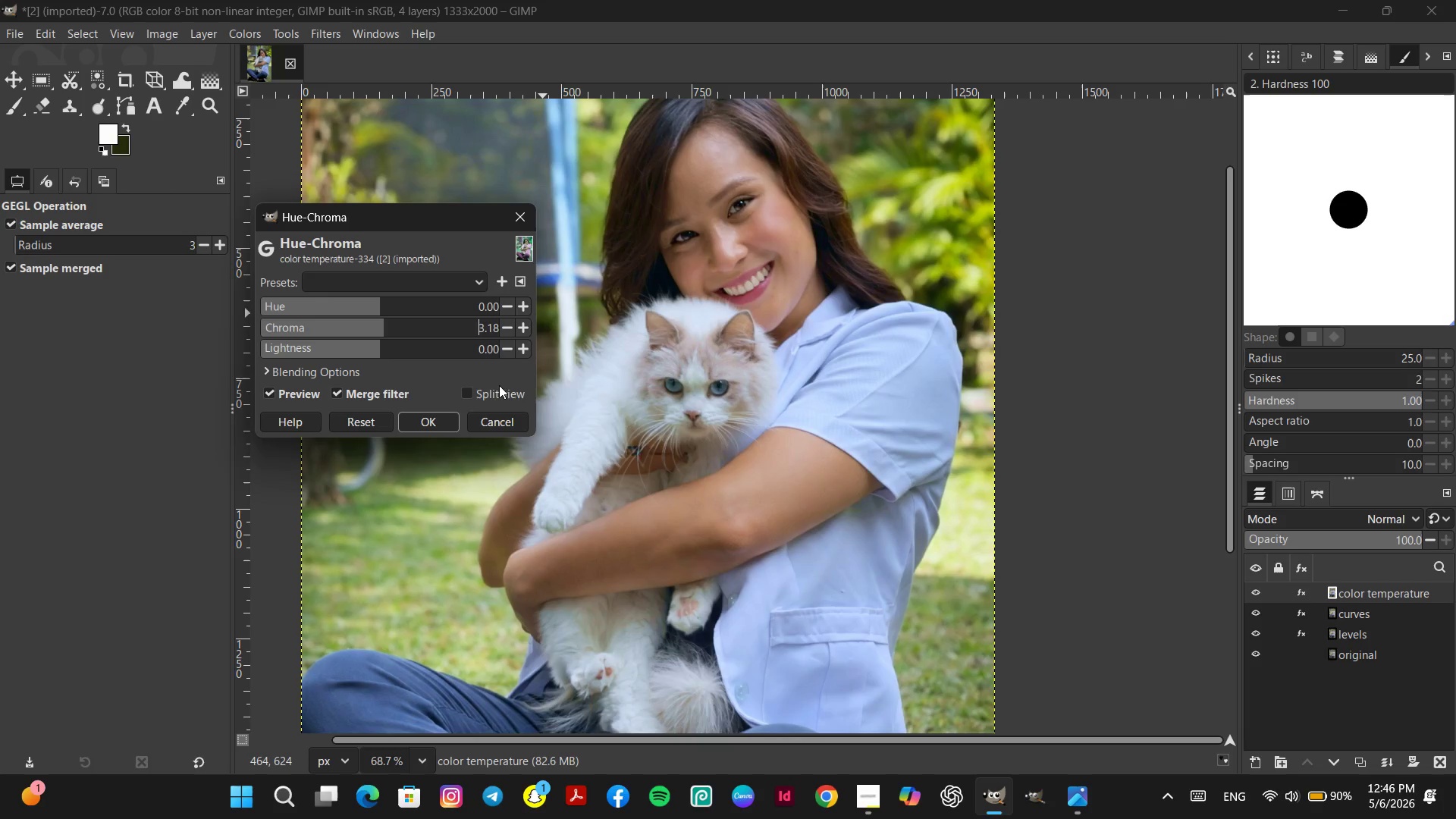 
left_click([463, 389])
 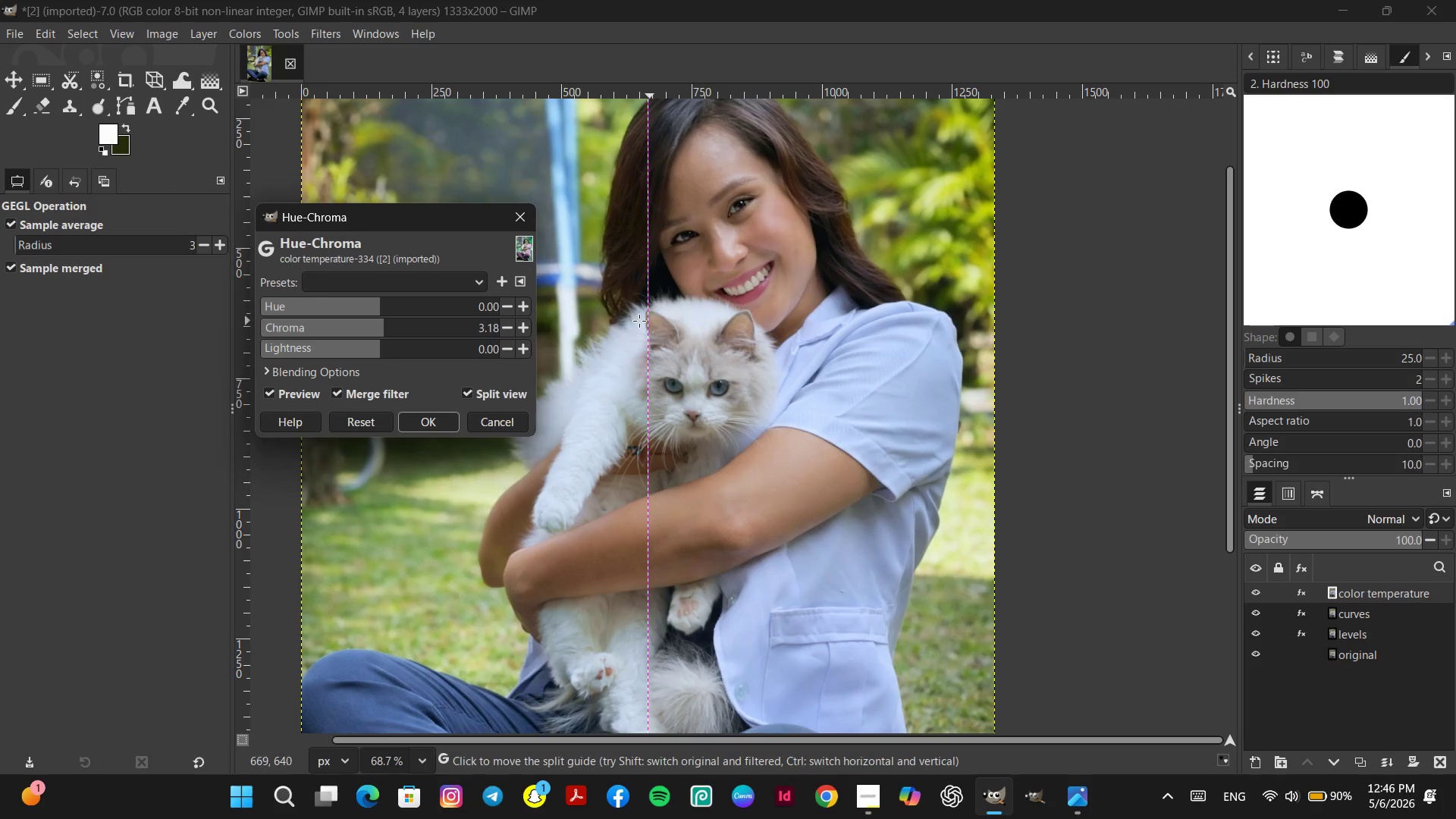 
left_click_drag(start_coordinate=[639, 321], to_coordinate=[774, 316])
 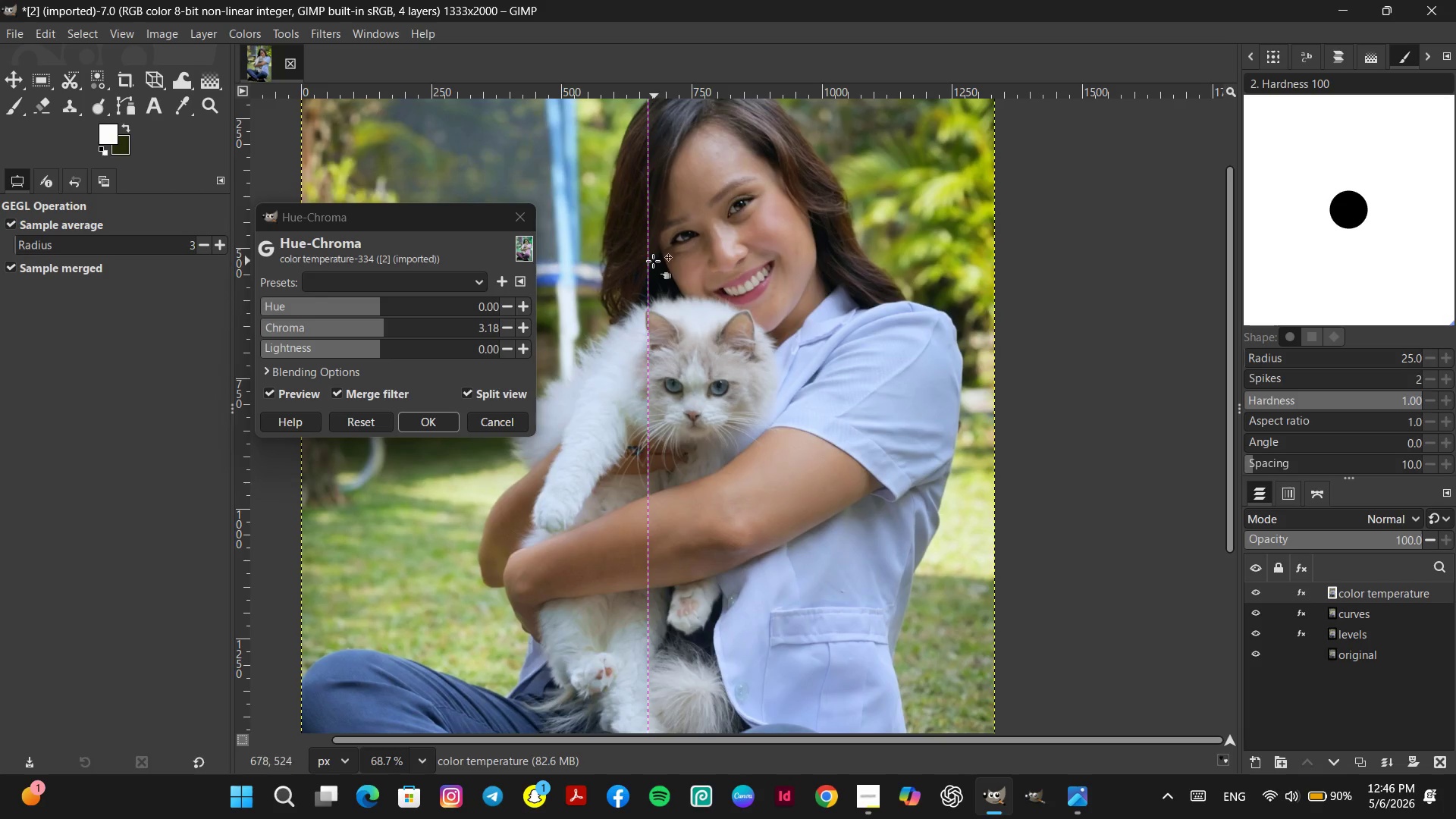 
left_click_drag(start_coordinate=[652, 260], to_coordinate=[743, 318])
 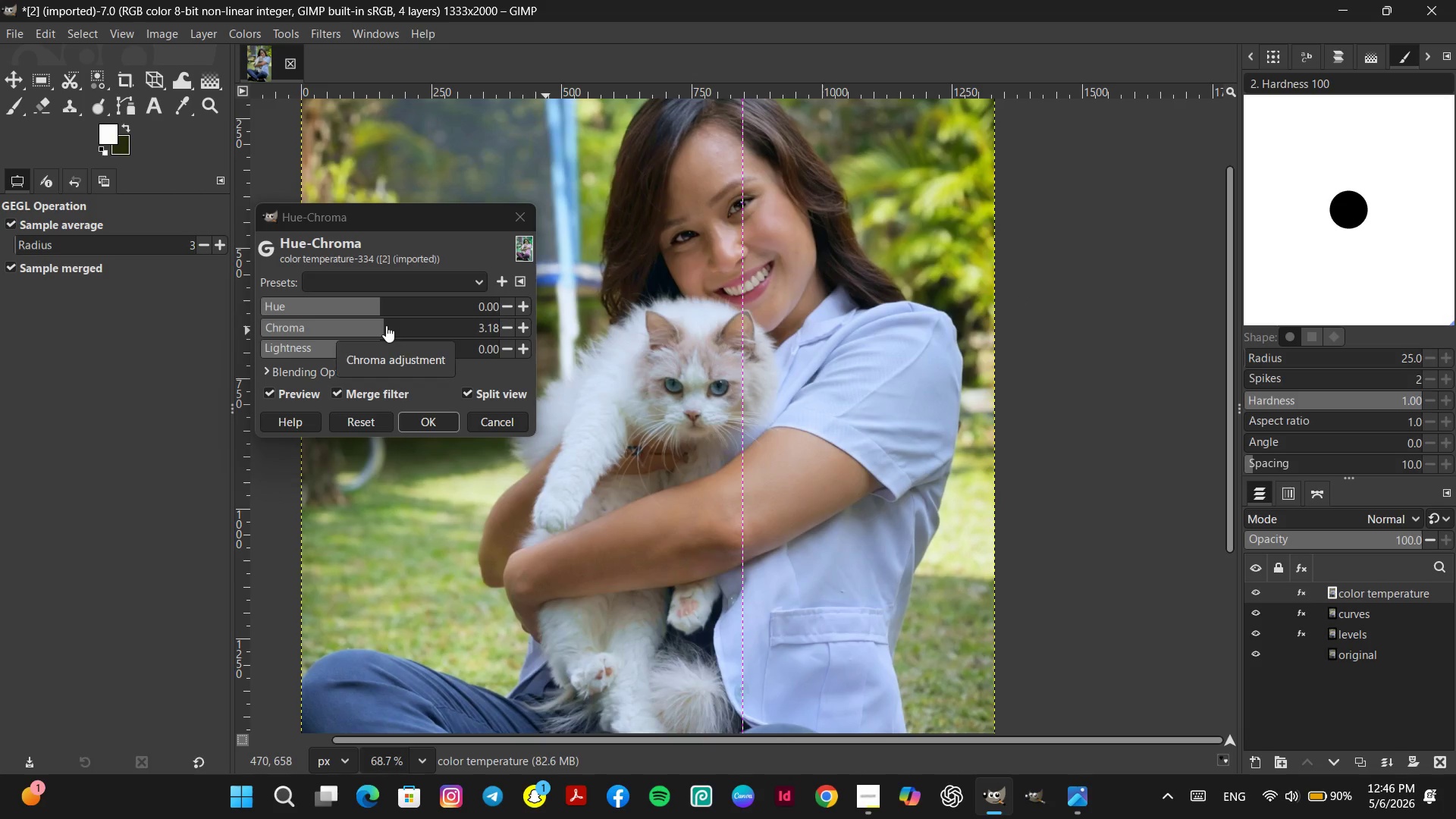 
left_click([386, 325])
 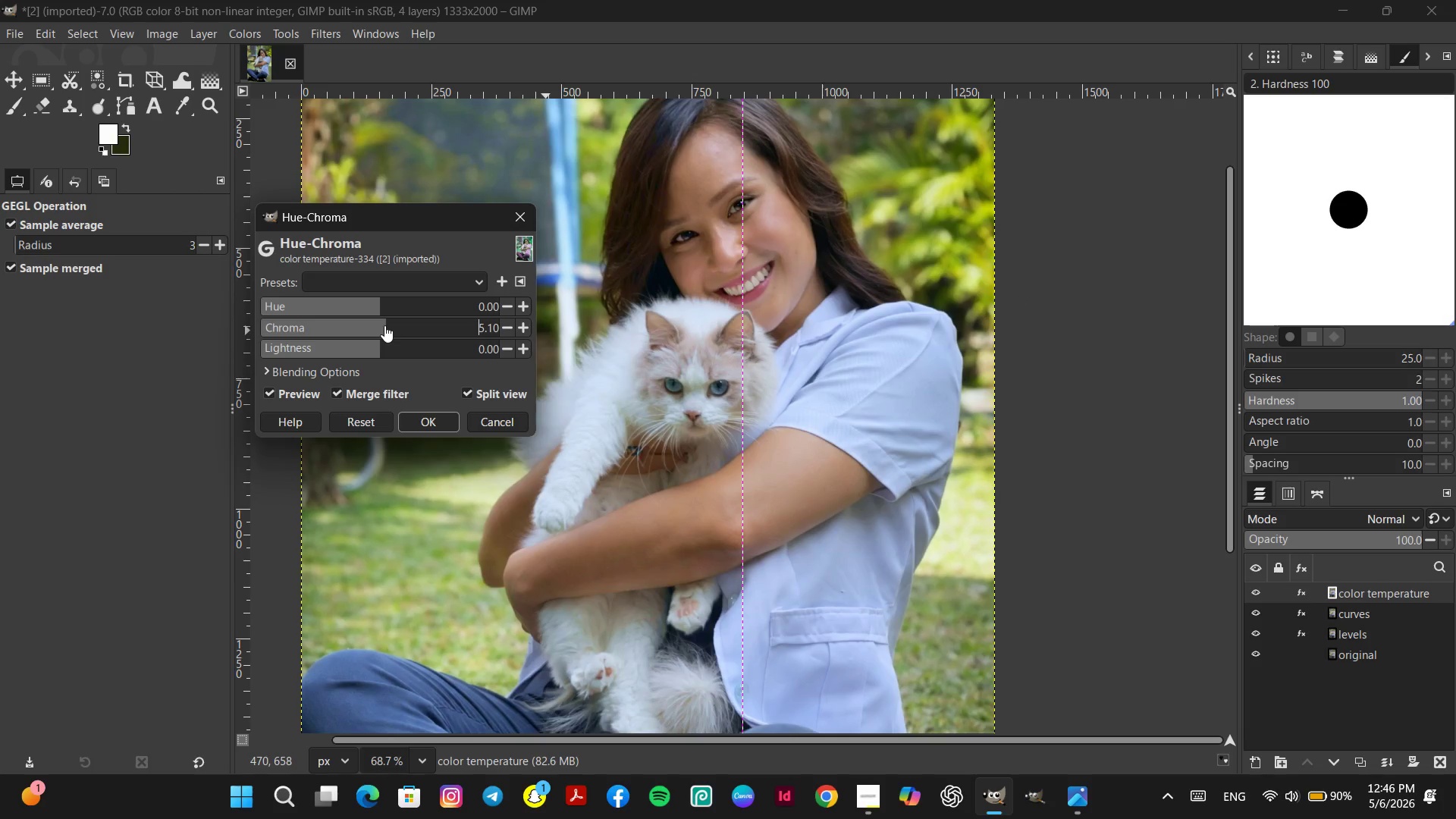 
left_click([384, 325])
 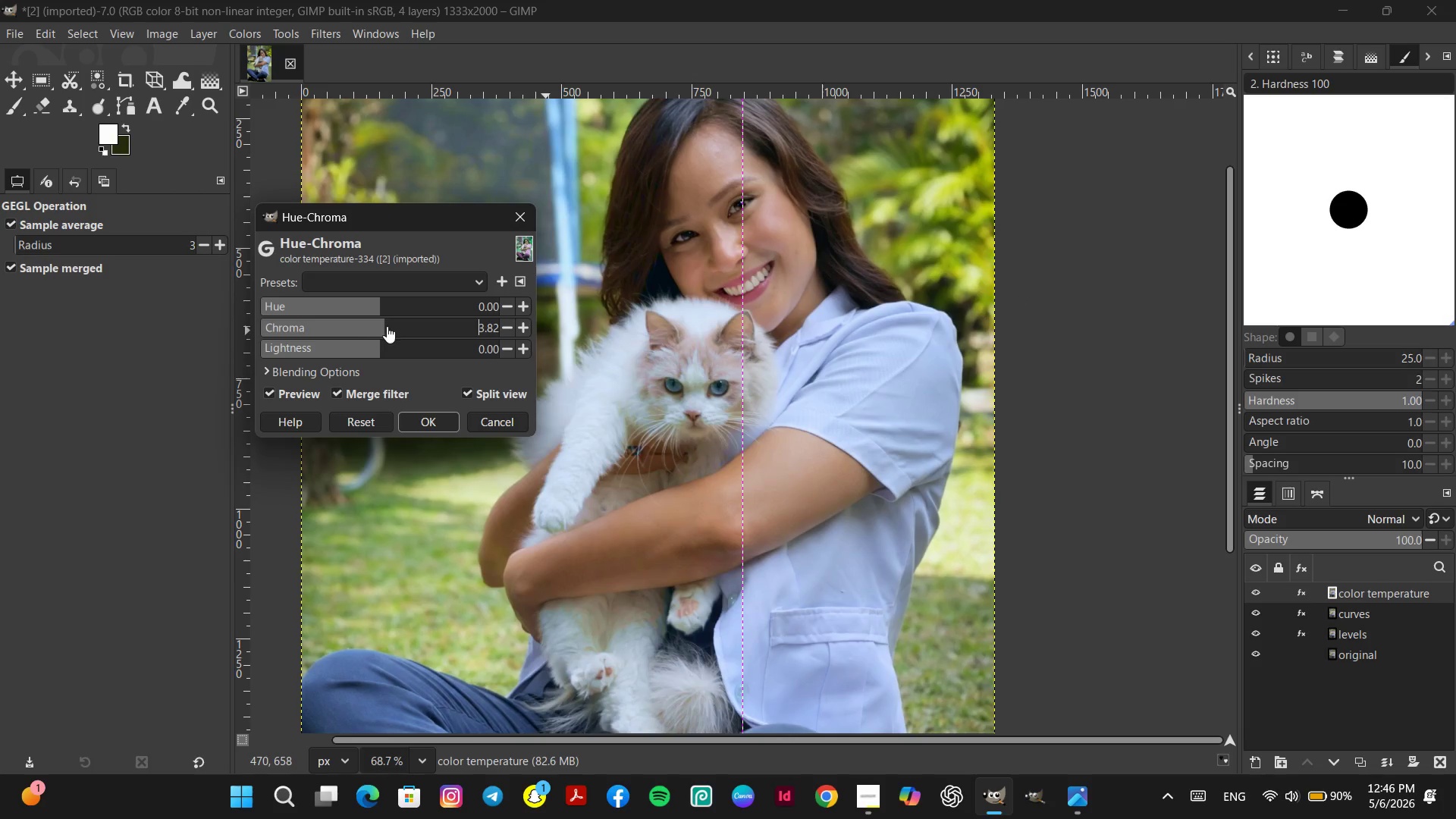 
left_click([387, 326])
 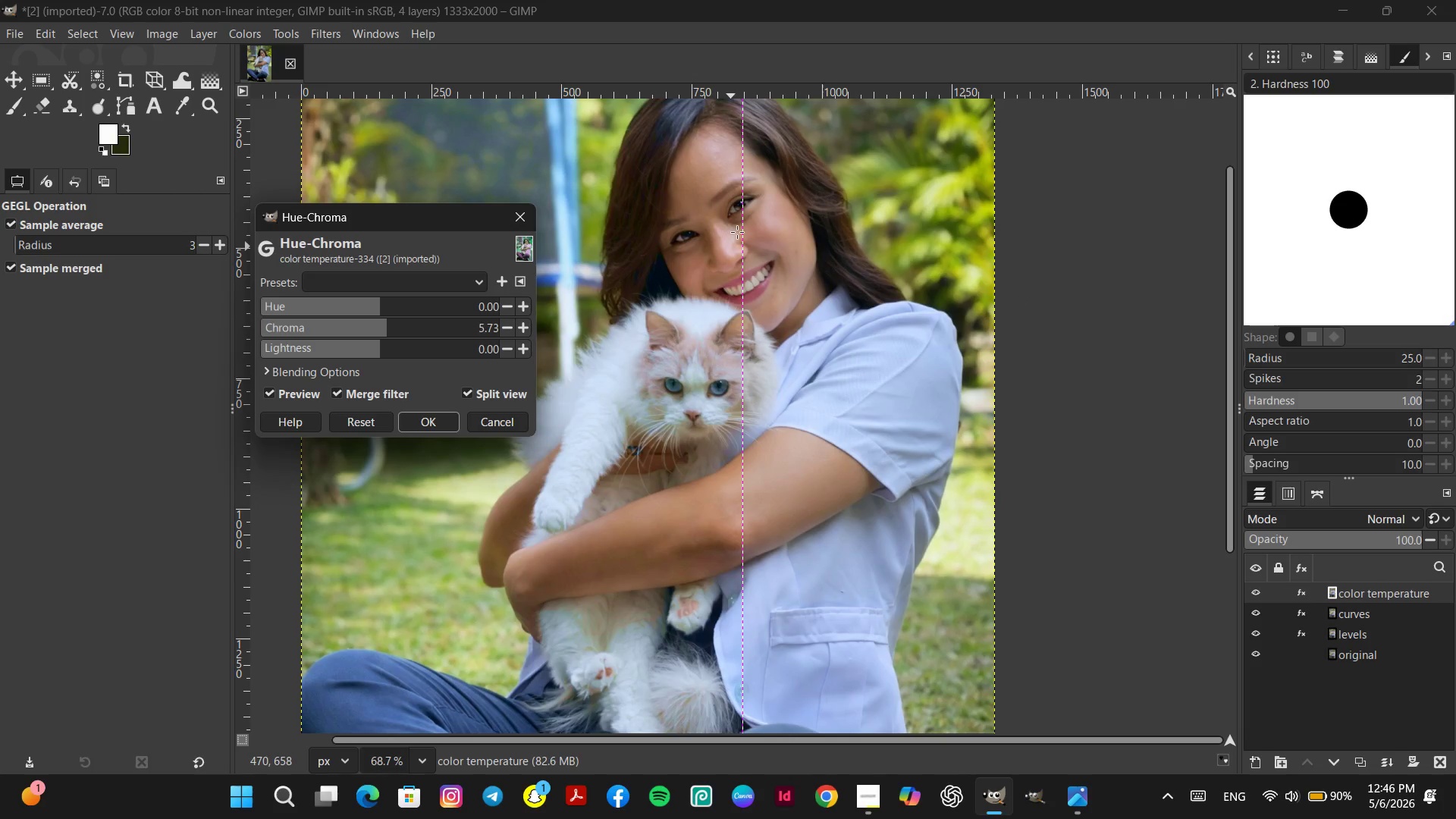 
left_click_drag(start_coordinate=[742, 231], to_coordinate=[817, 262])
 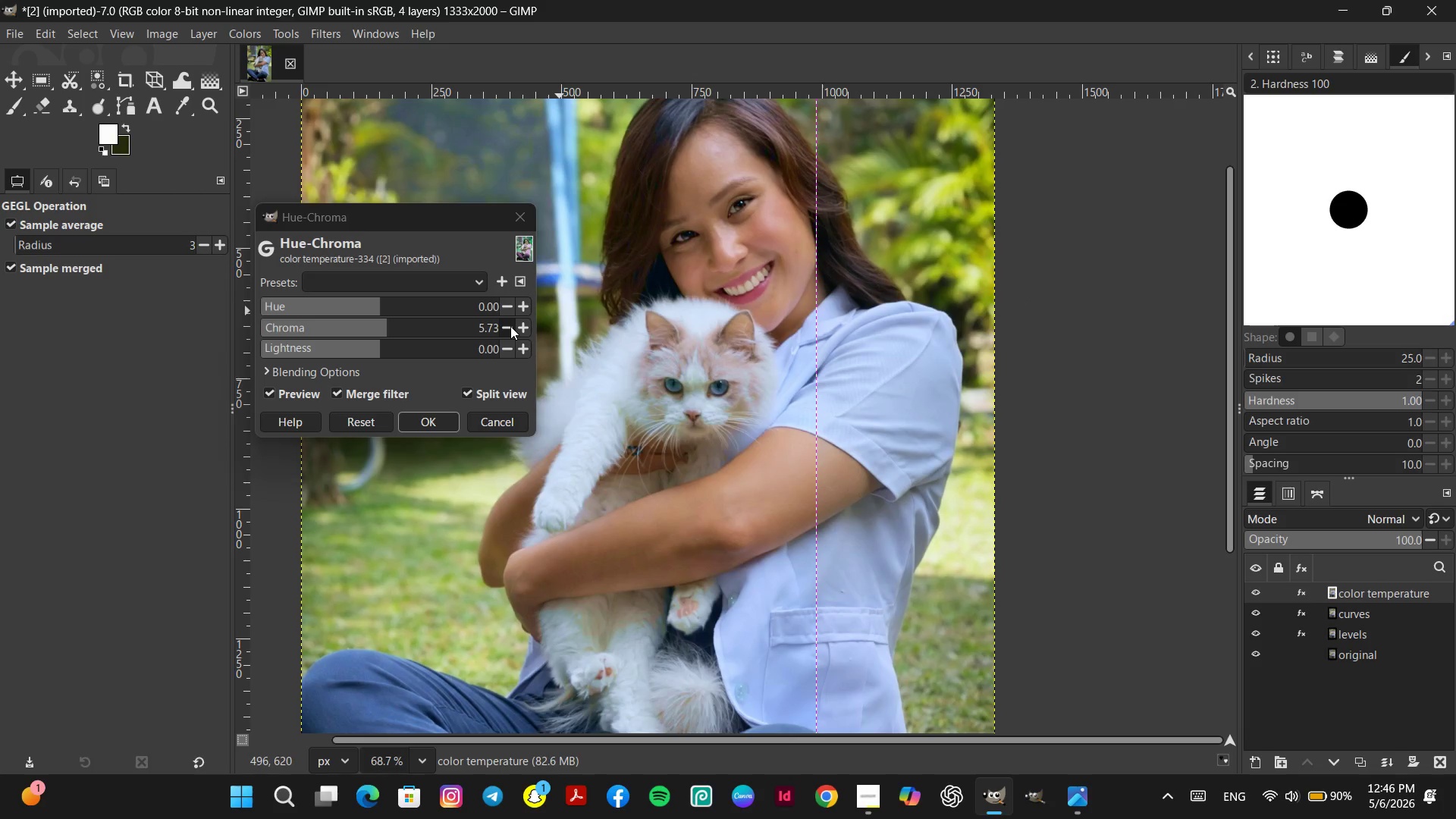 
double_click([510, 326])
 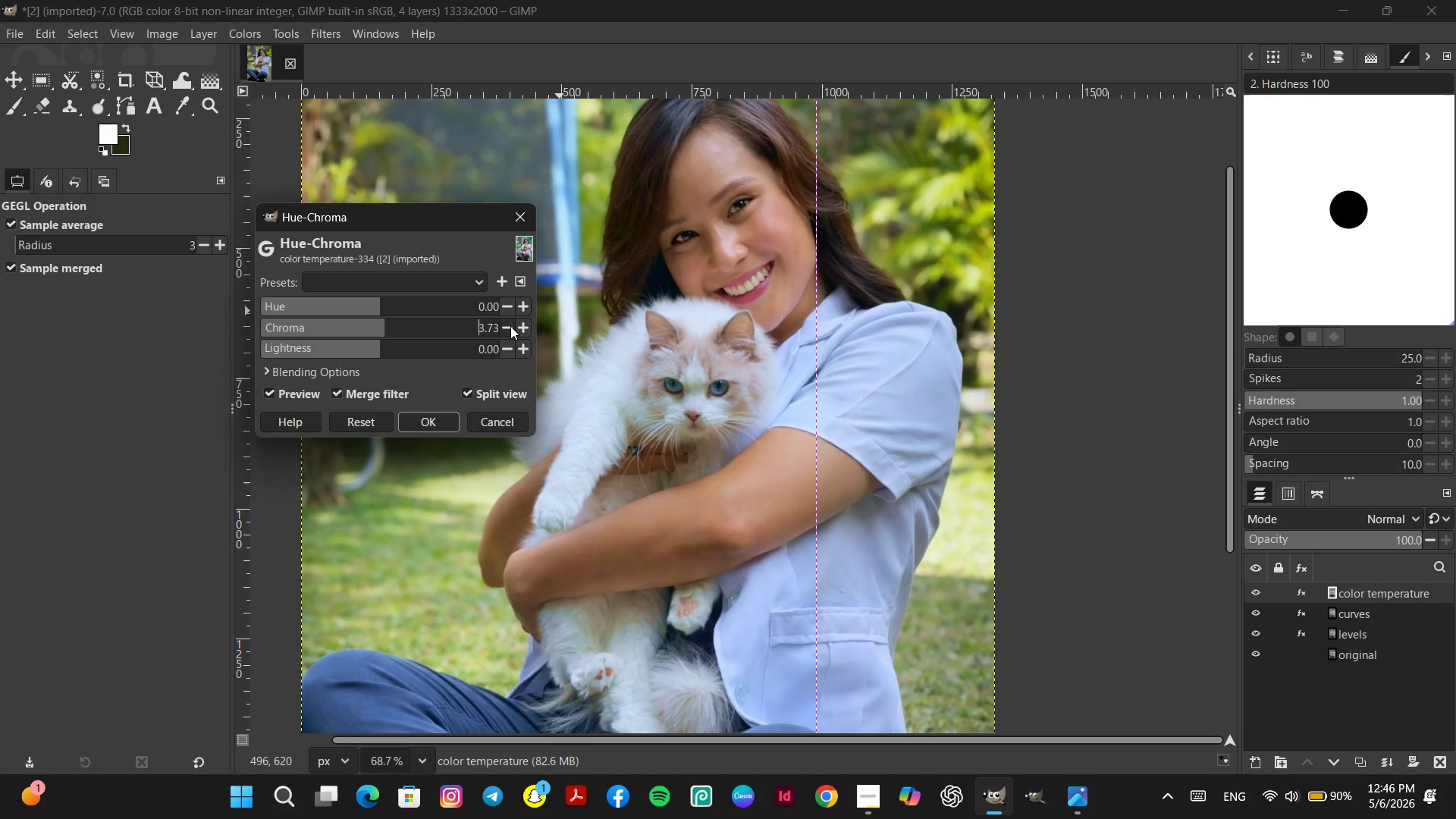 
triple_click([510, 326])
 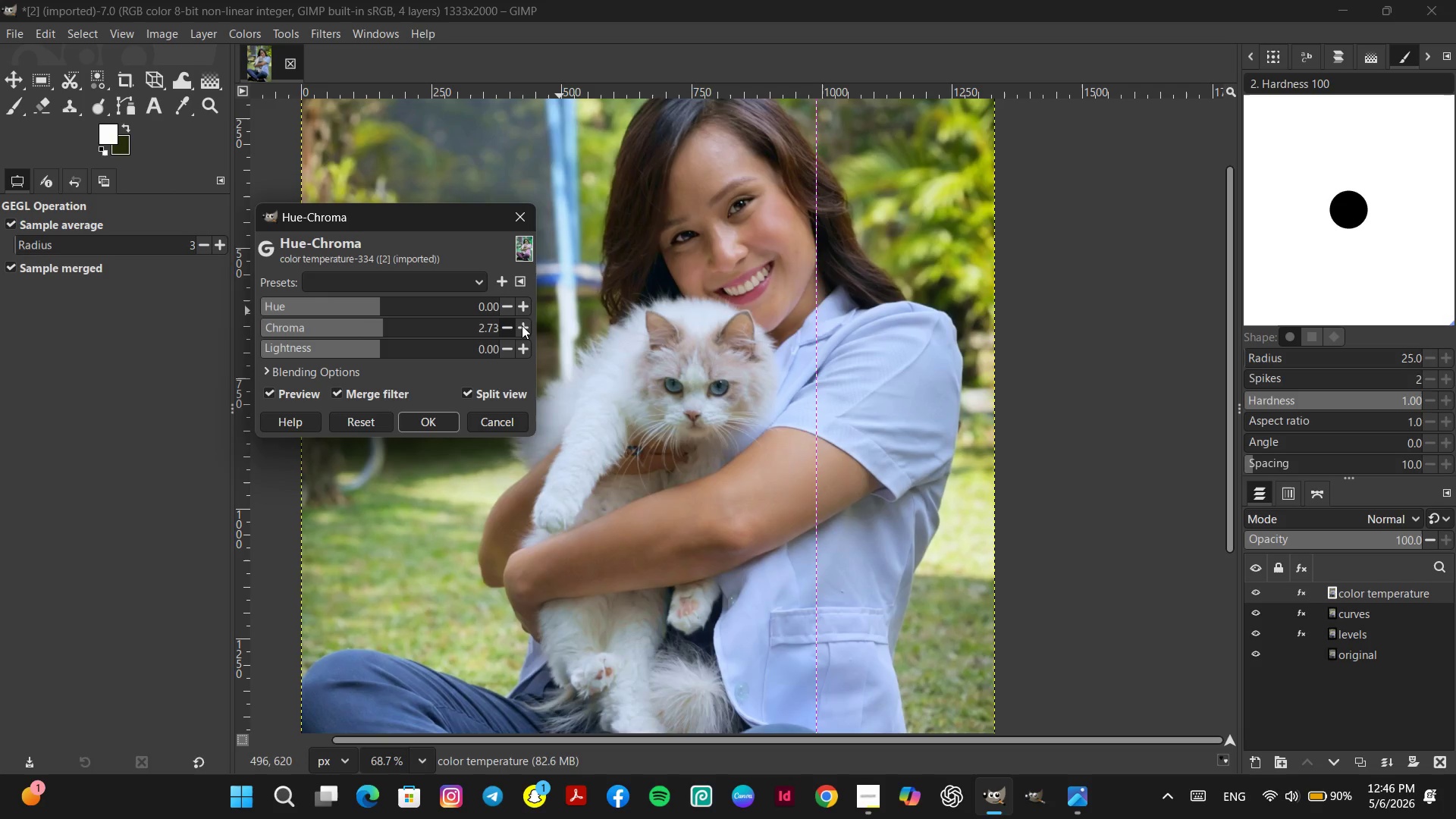 
double_click([522, 325])
 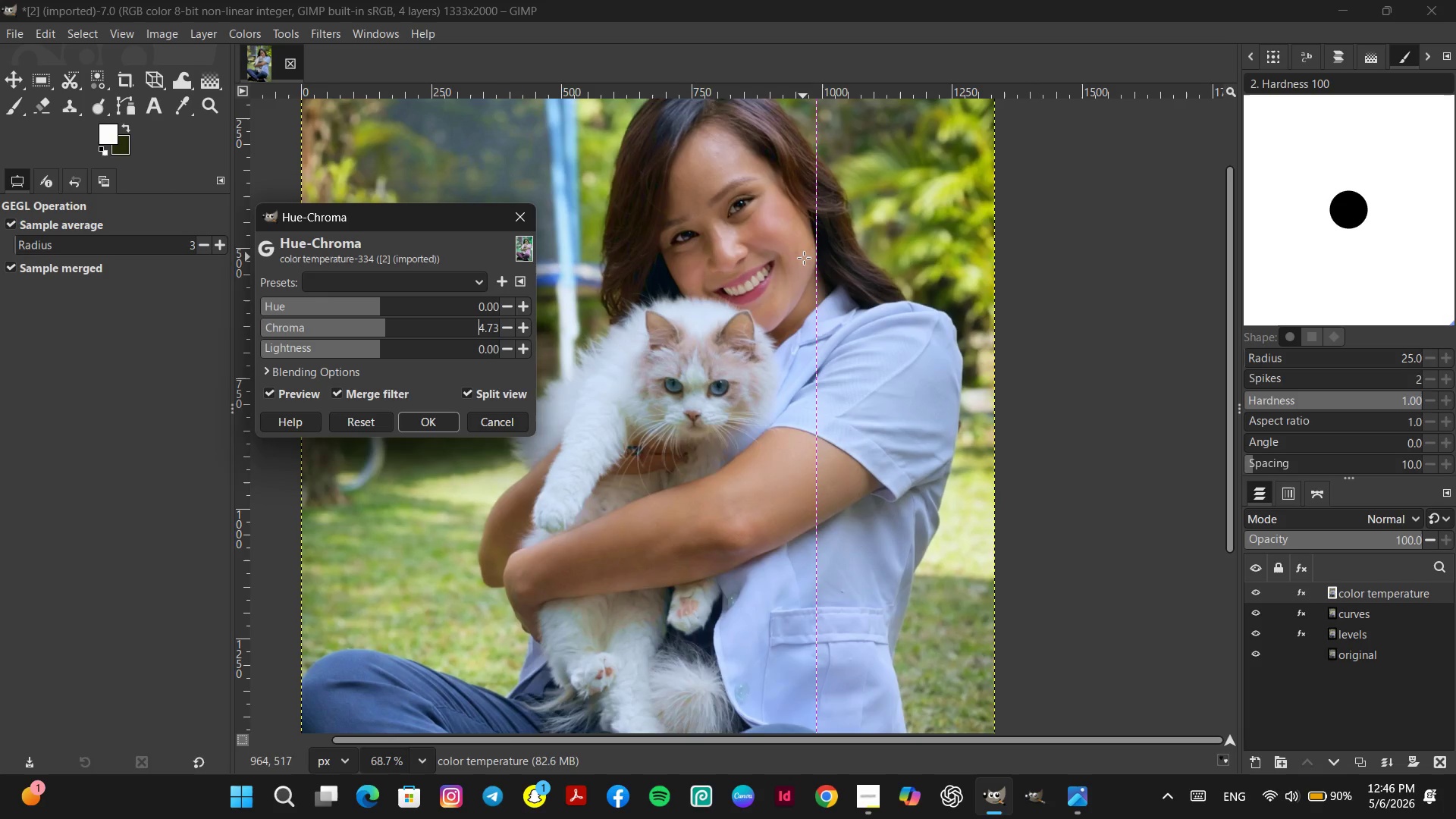 
left_click_drag(start_coordinate=[814, 258], to_coordinate=[814, 226])
 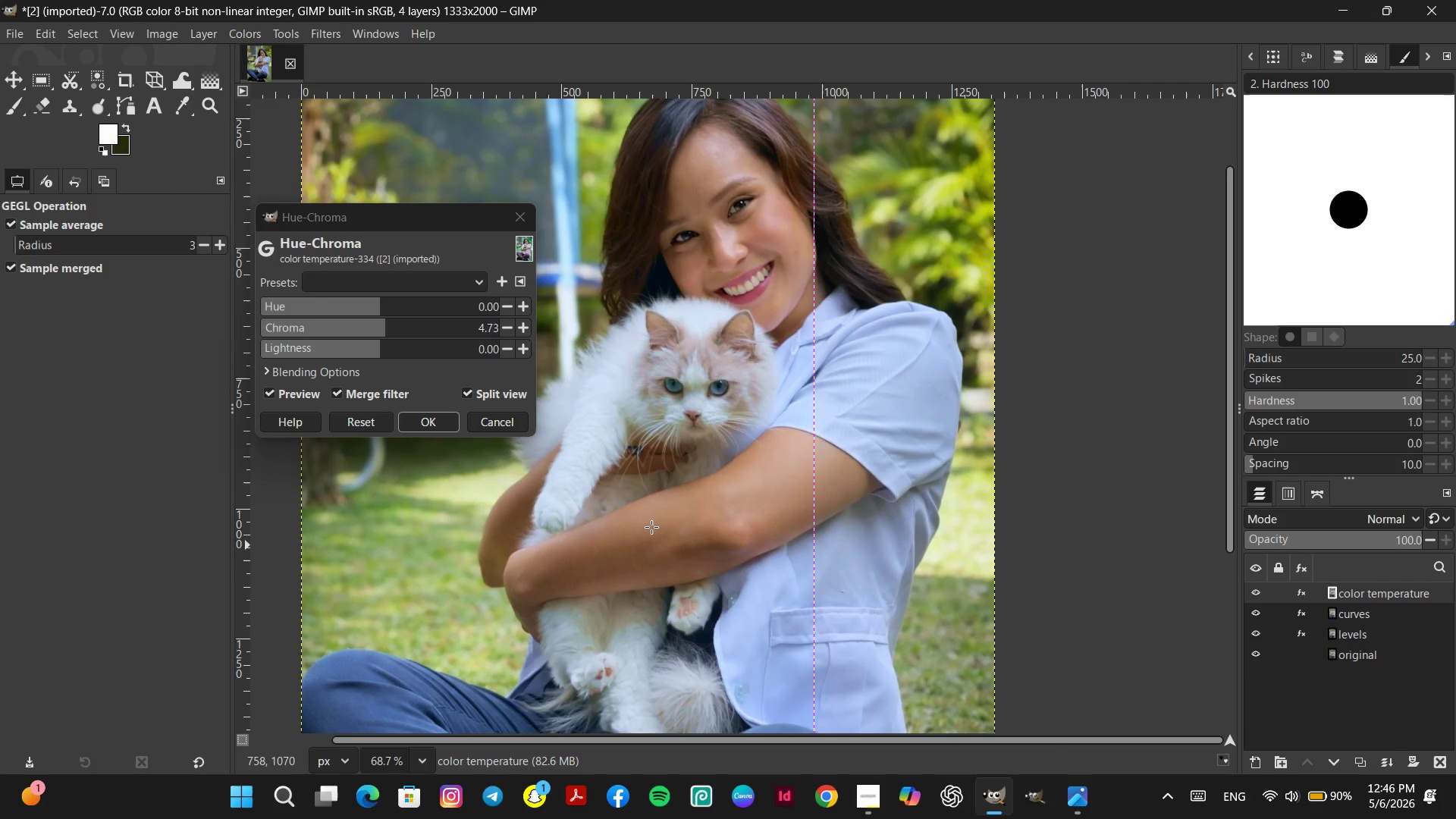 
wait(5.48)
 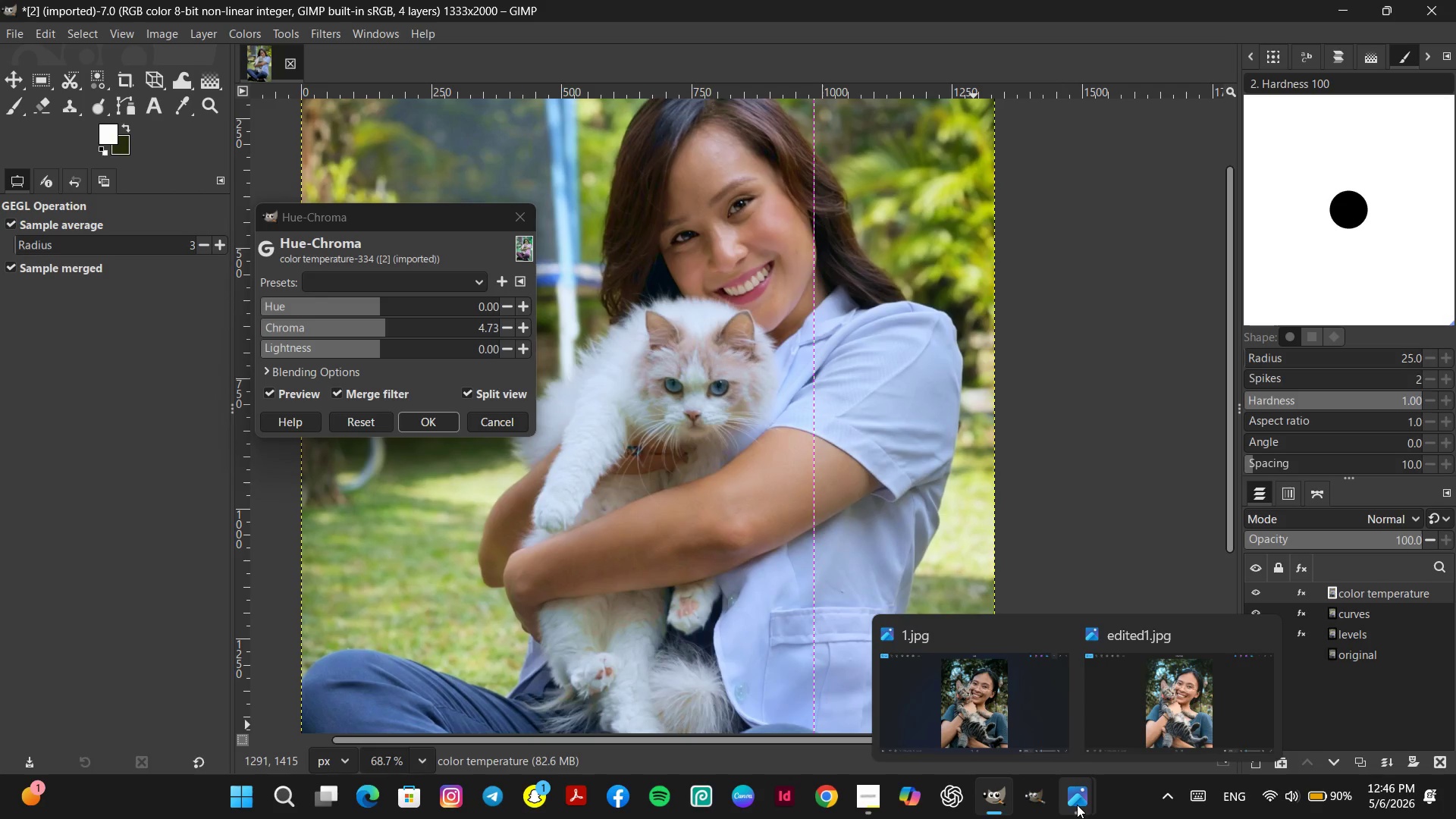 
left_click([405, 416])
 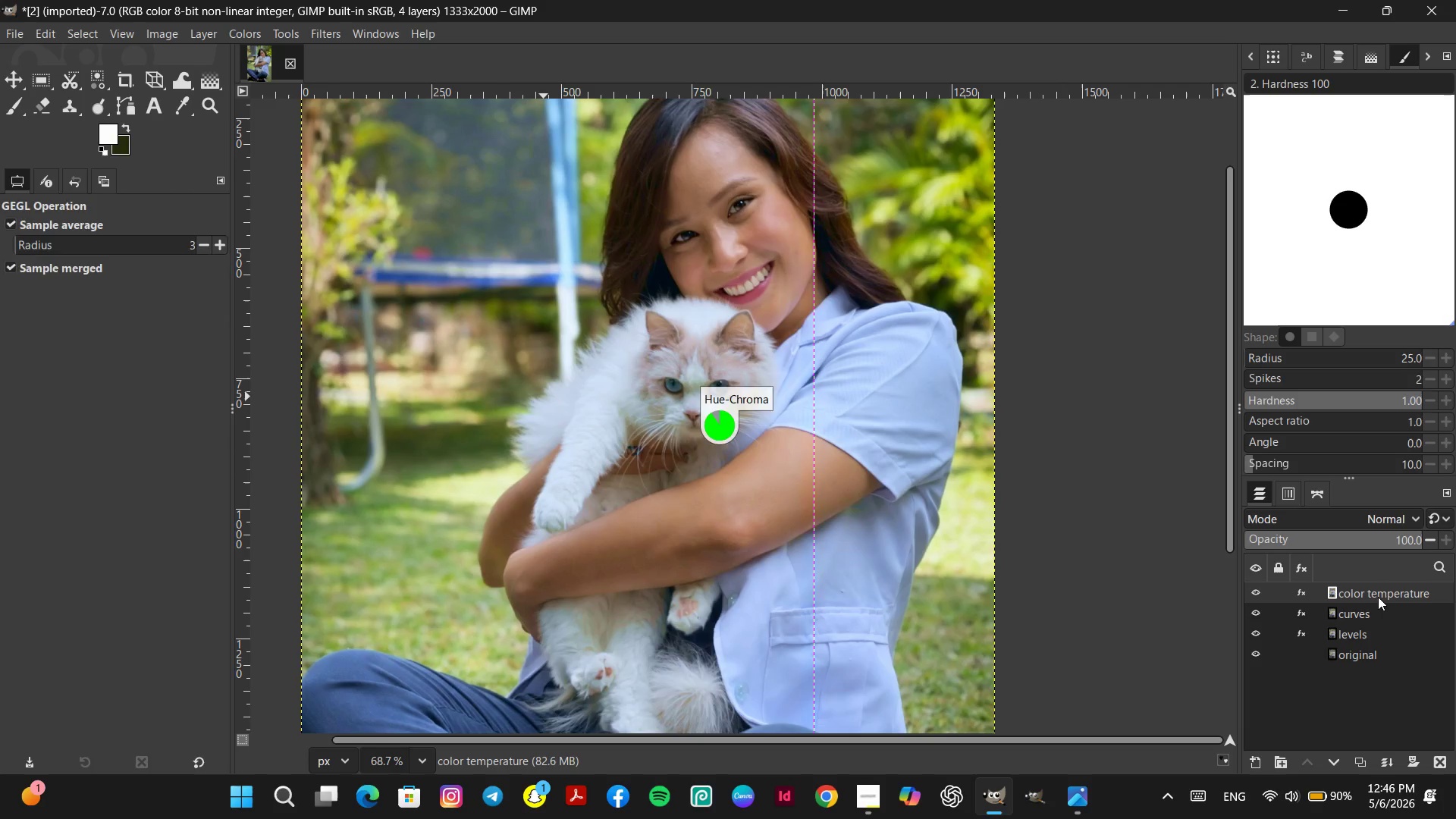 
double_click([1378, 595])
 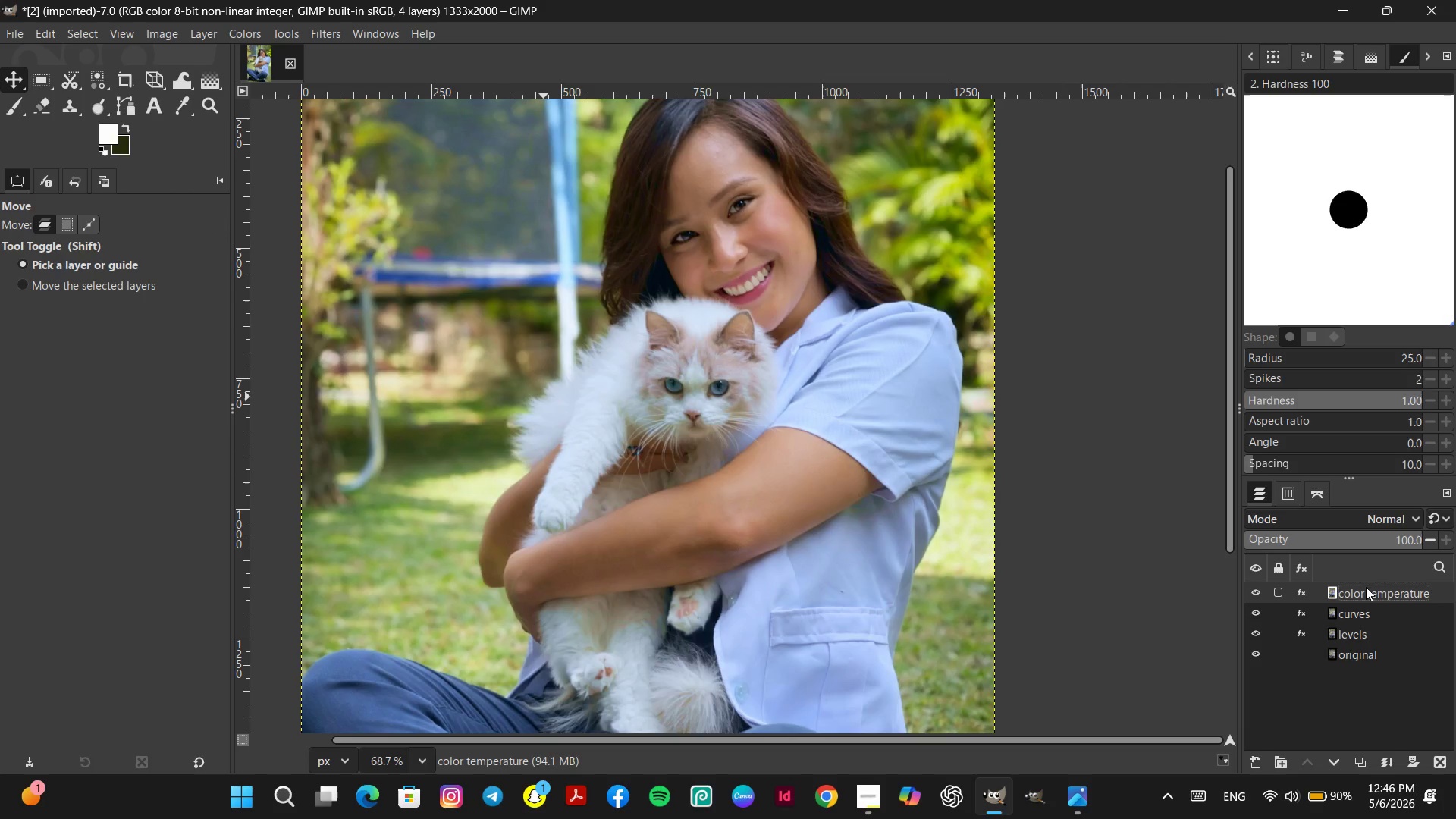 
double_click([1370, 591])
 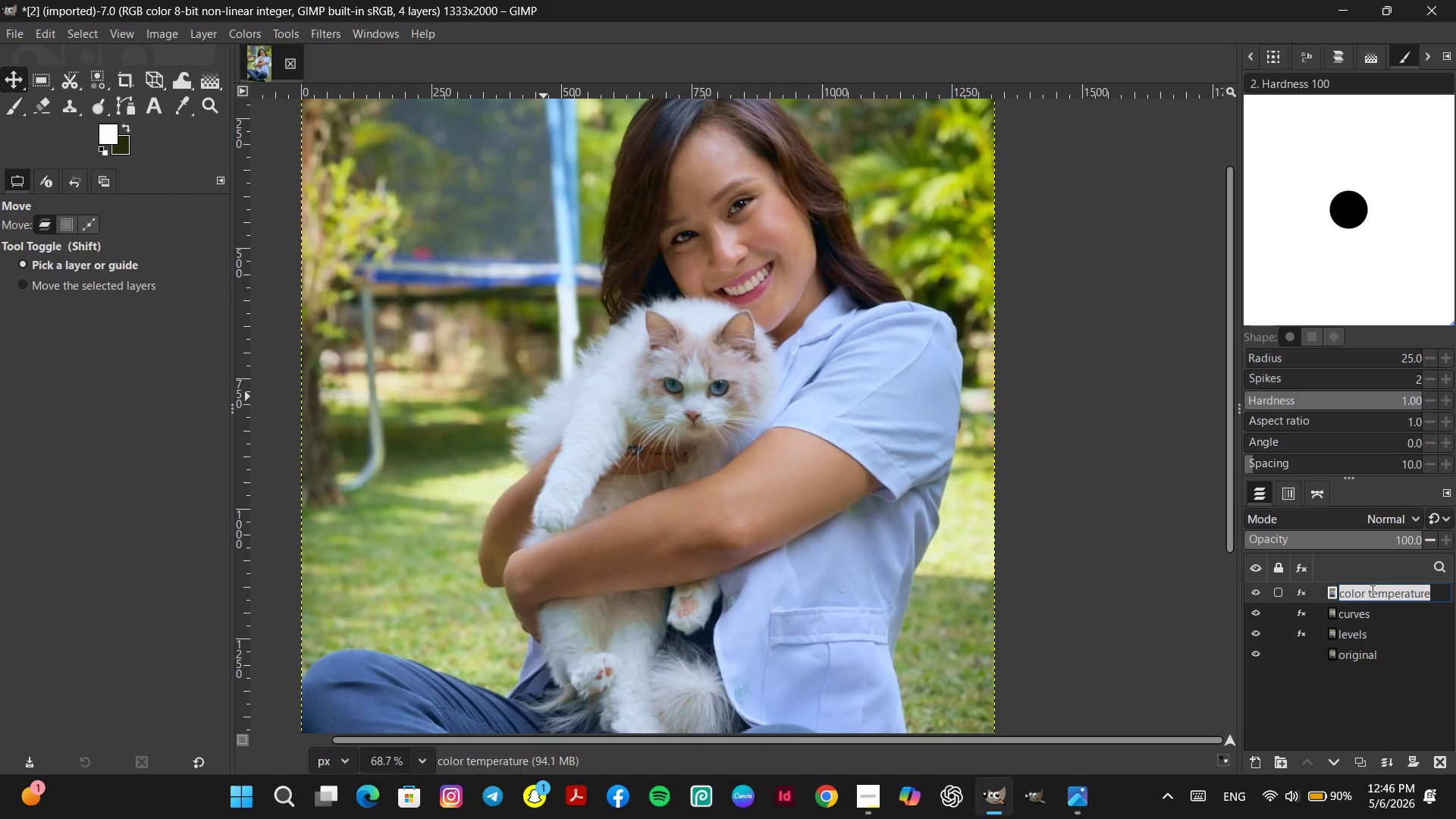 
type(hue choma)
 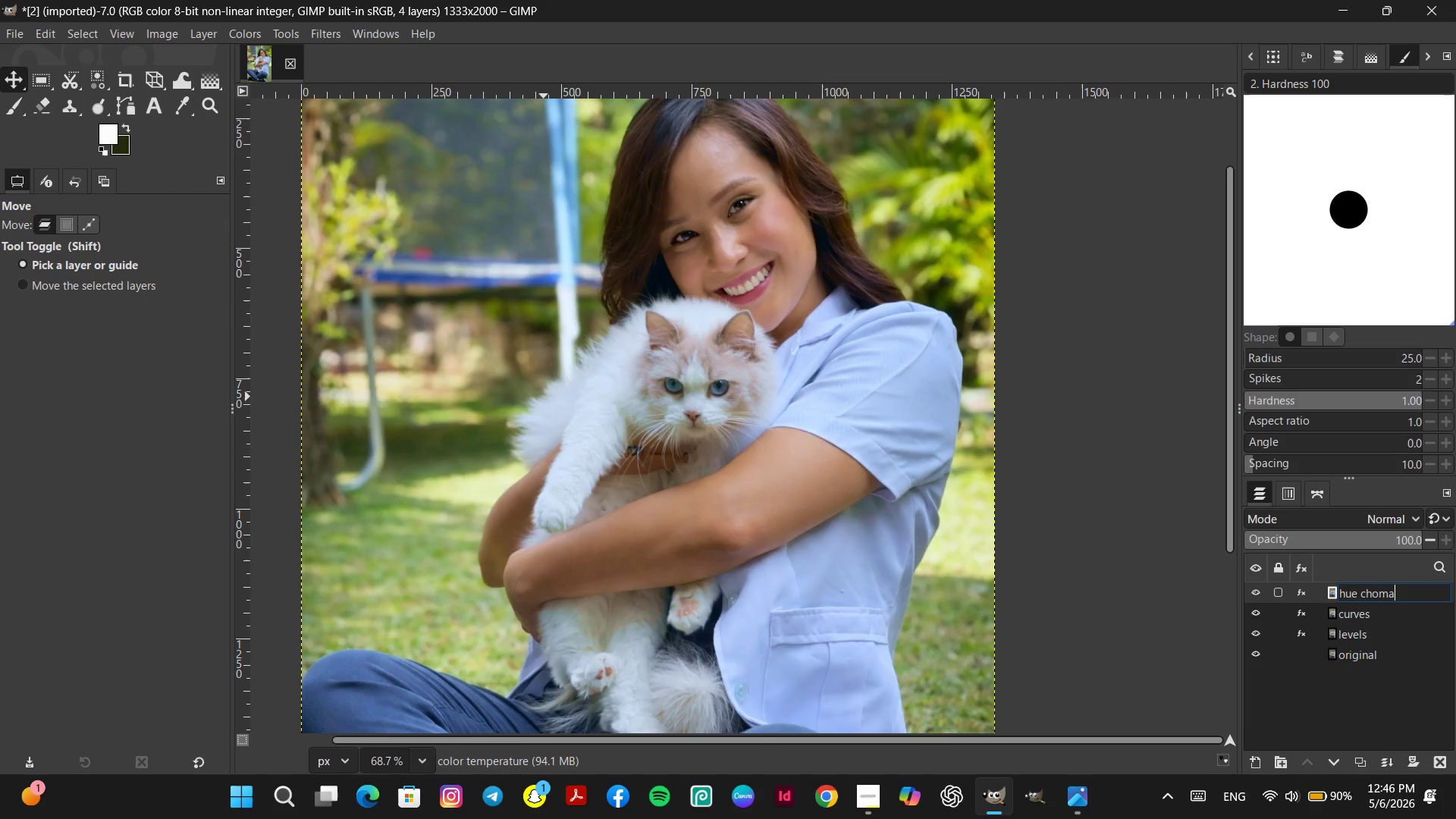 
key(Enter)
 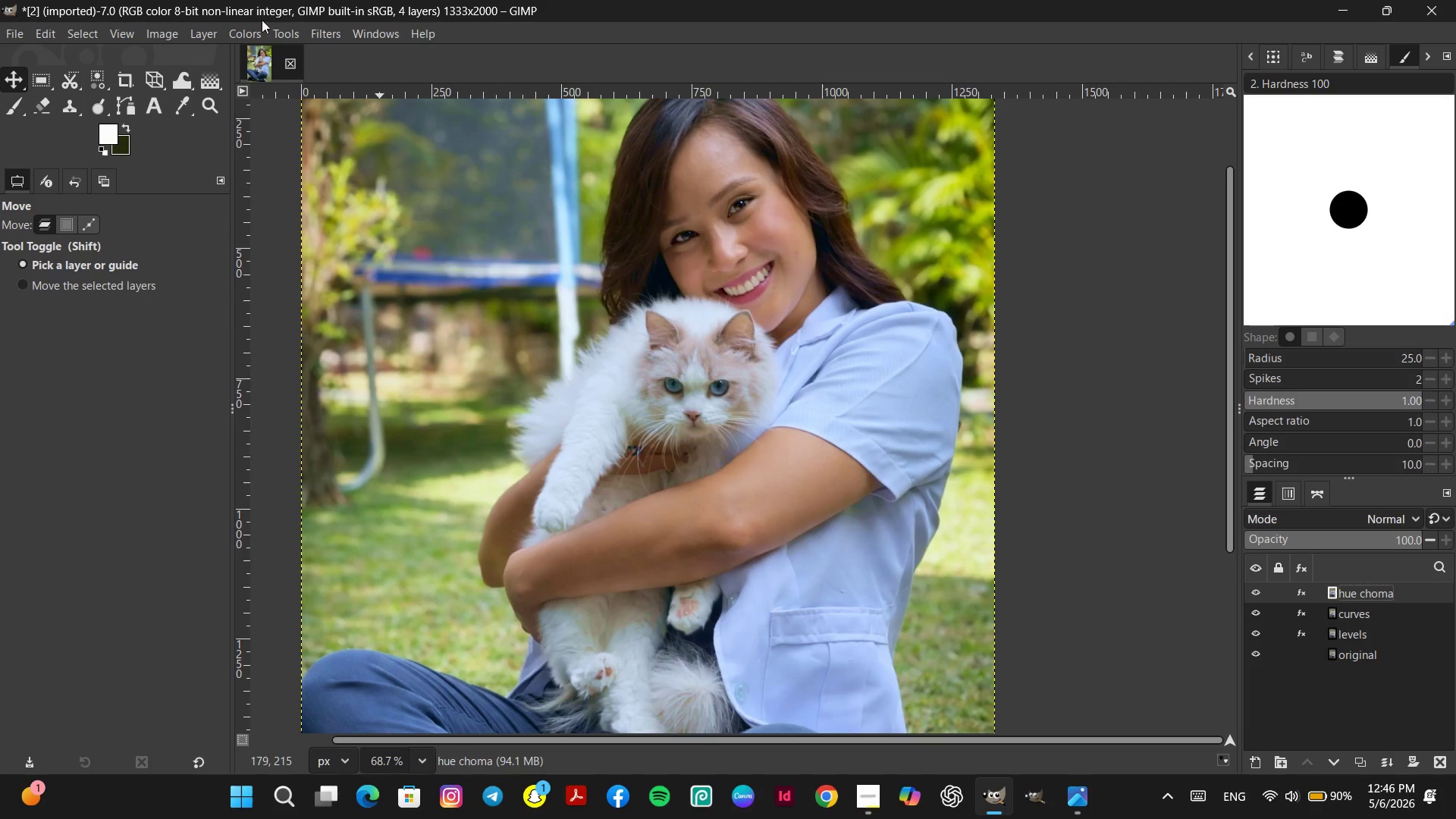 
left_click([242, 35])
 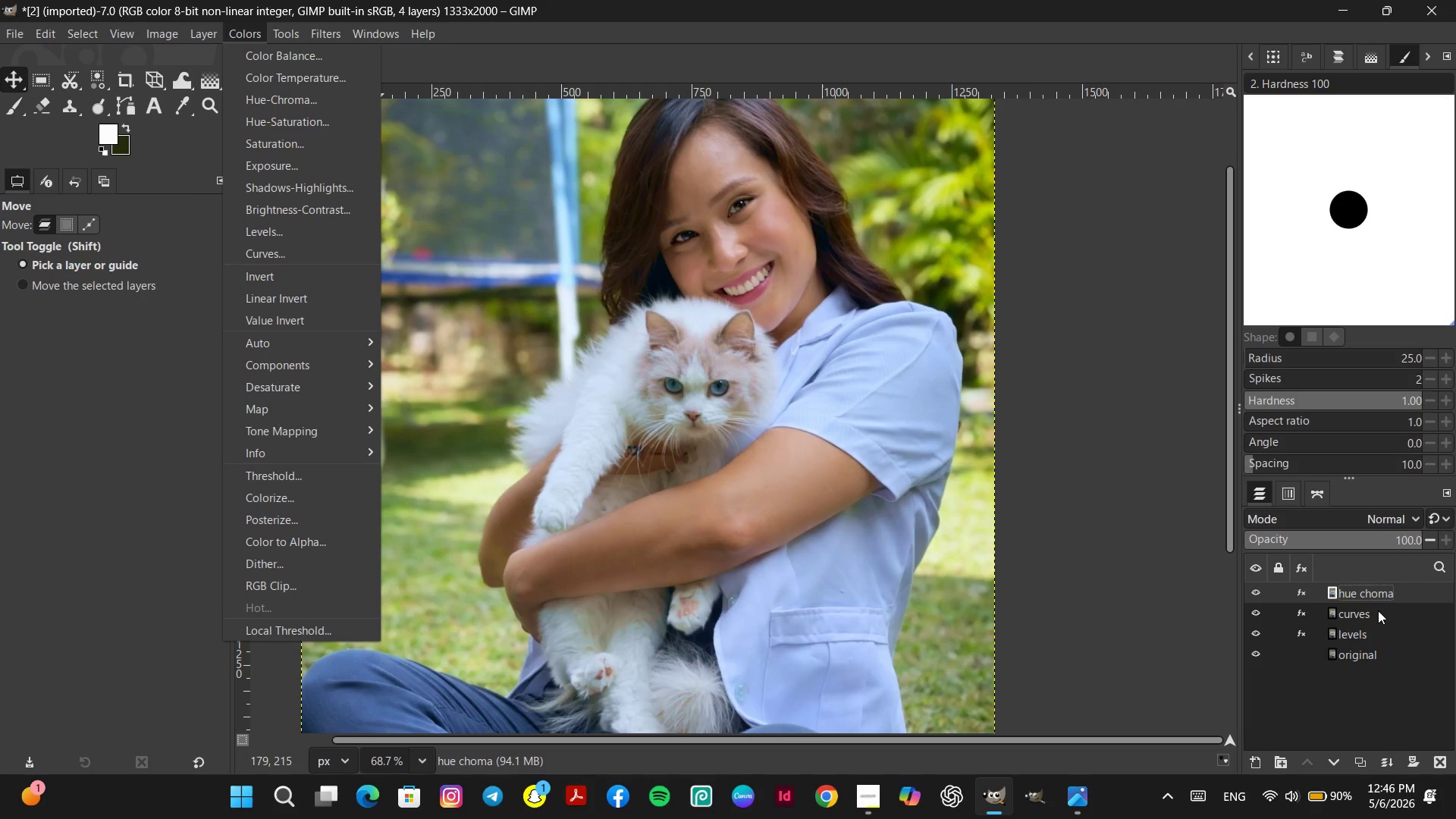 
right_click([1379, 598])
 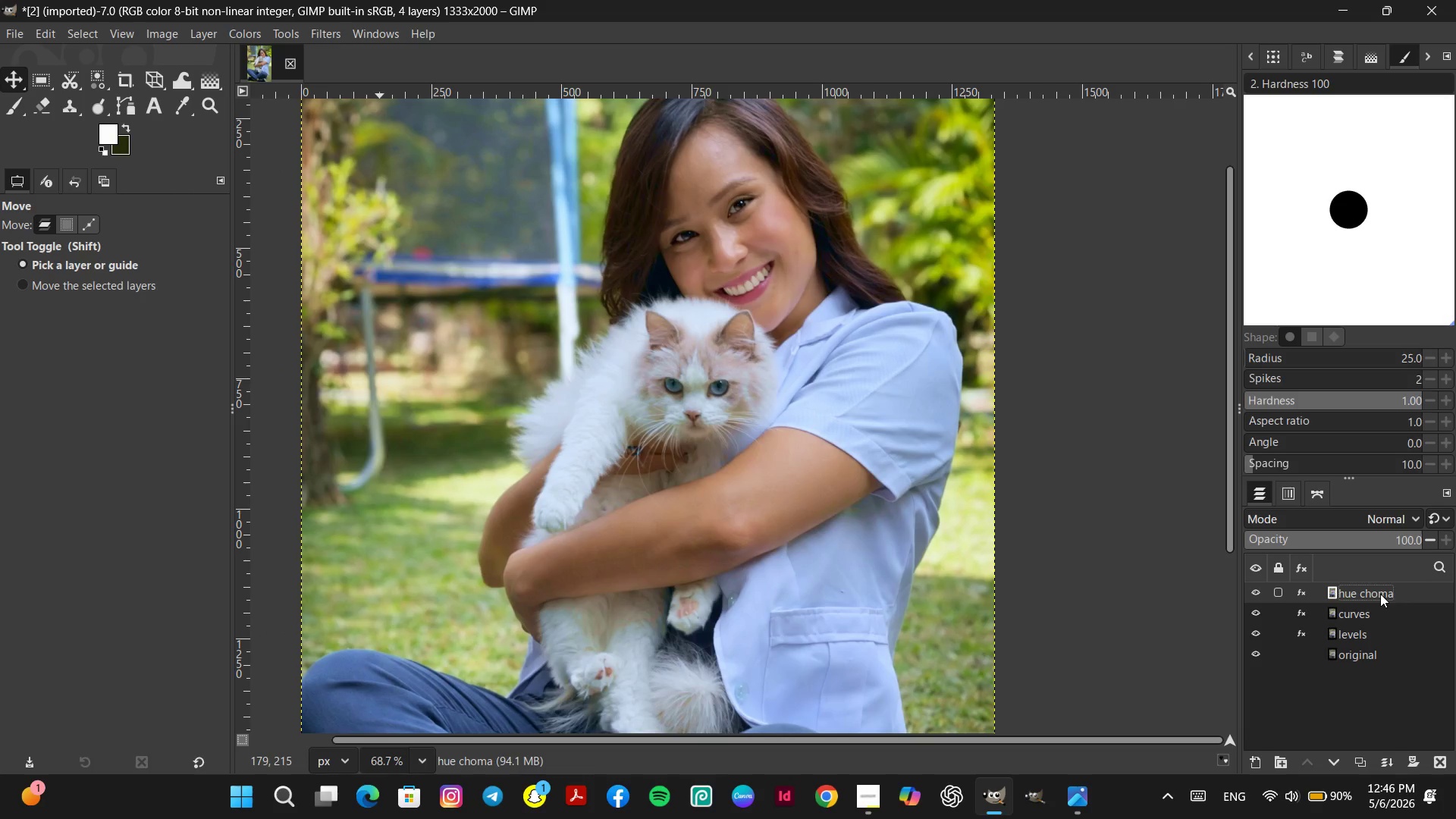 
right_click([1380, 594])
 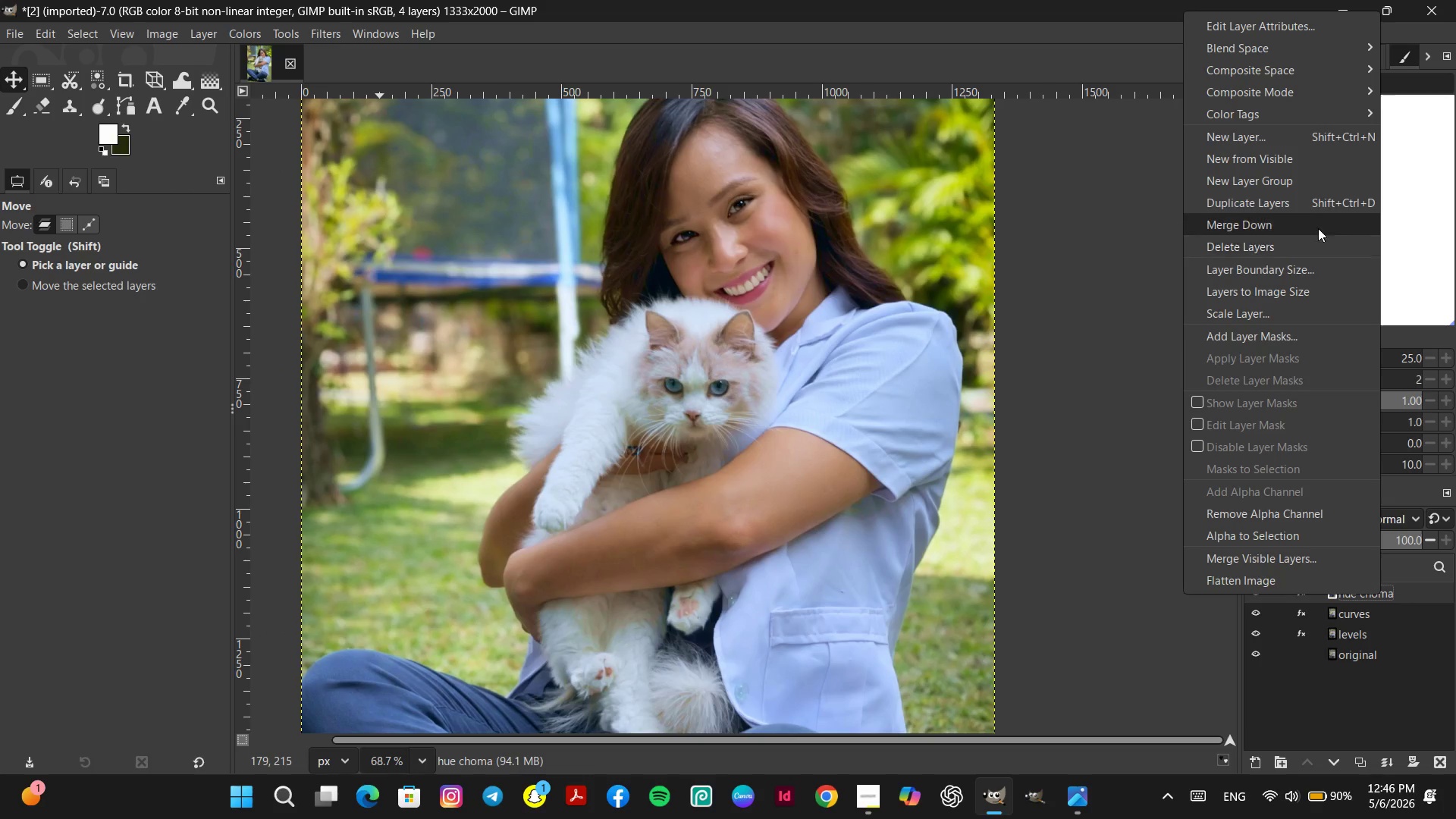 
left_click([1302, 193])
 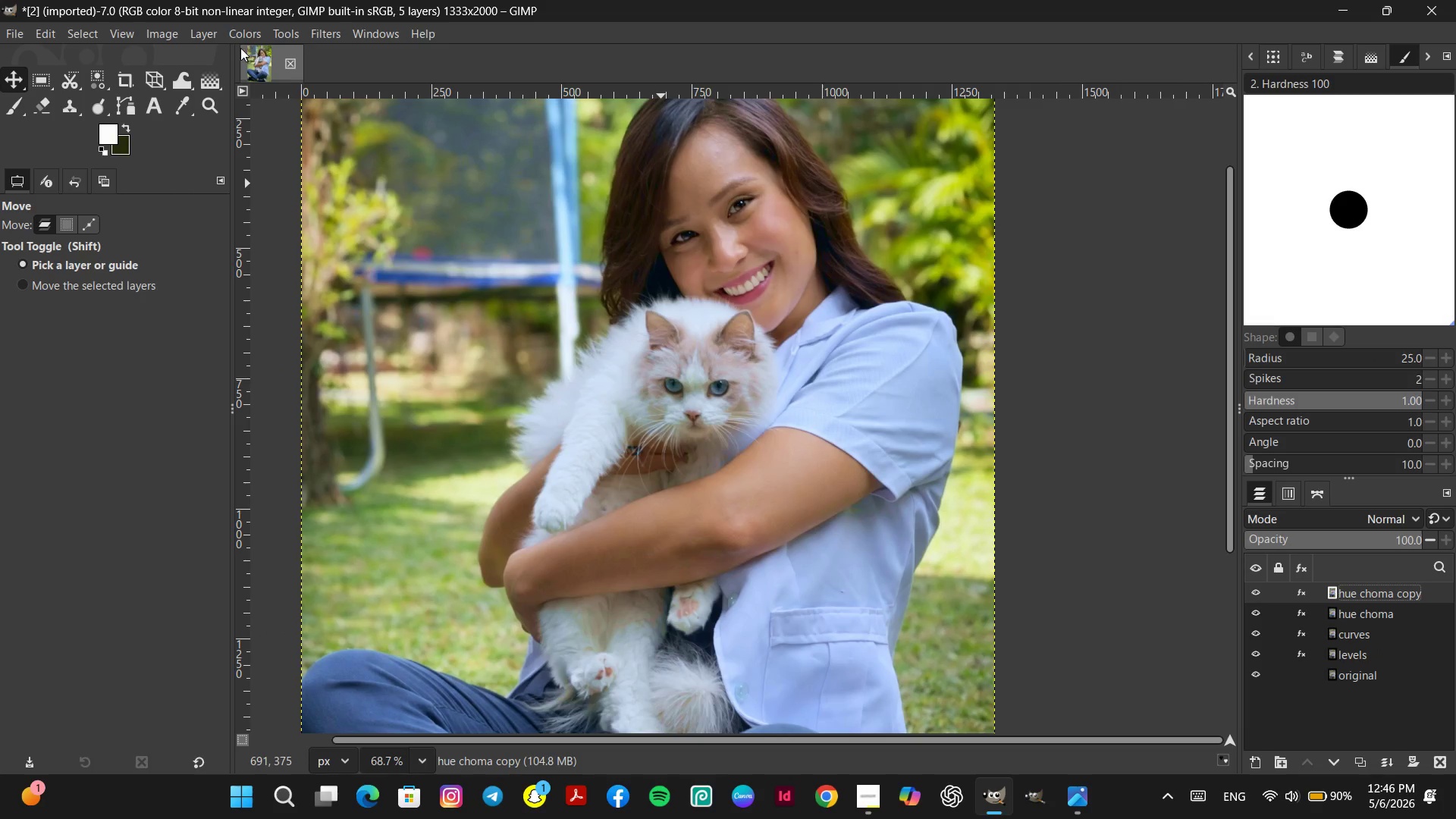 
left_click([243, 32])
 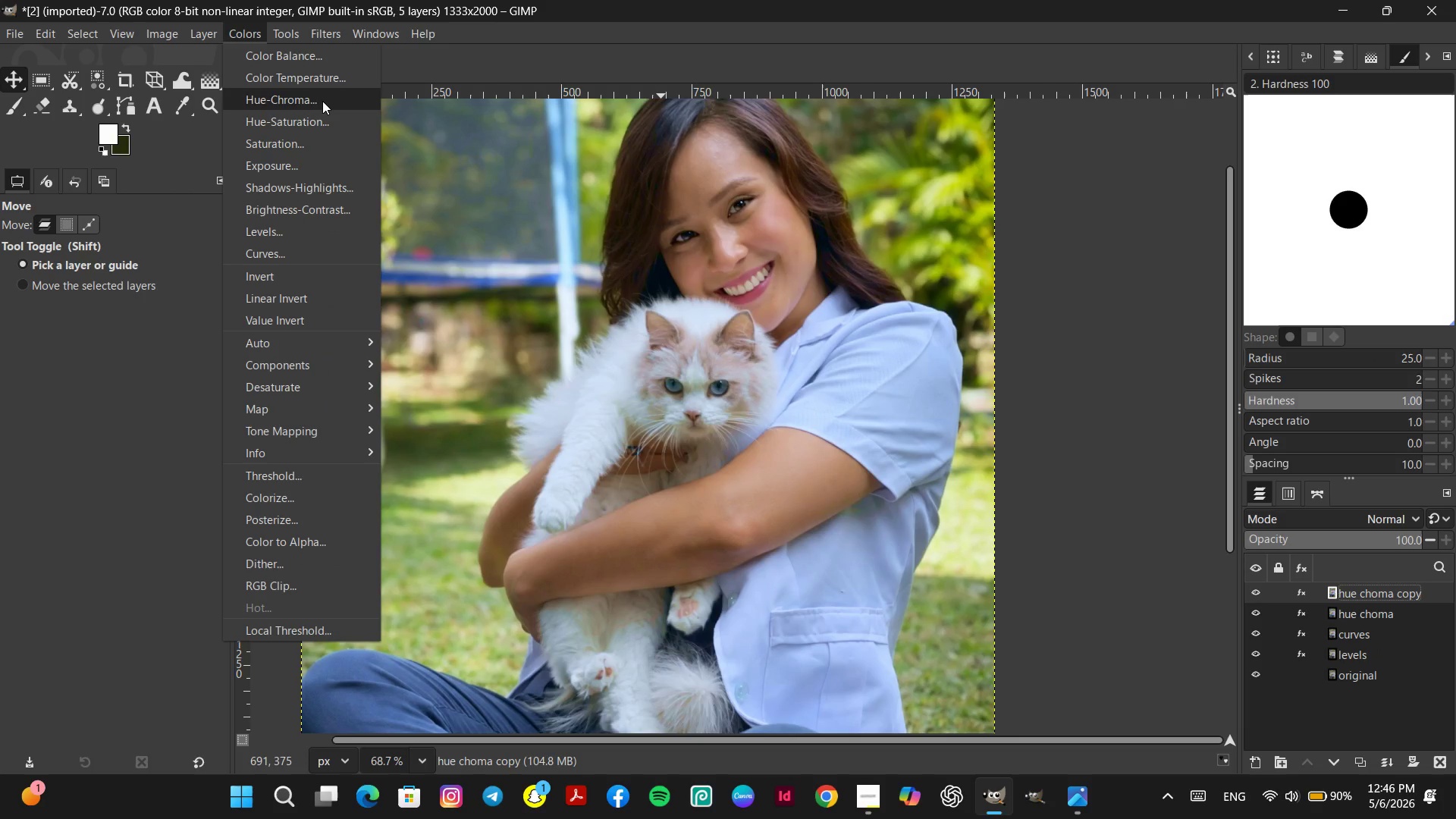 
left_click([317, 114])
 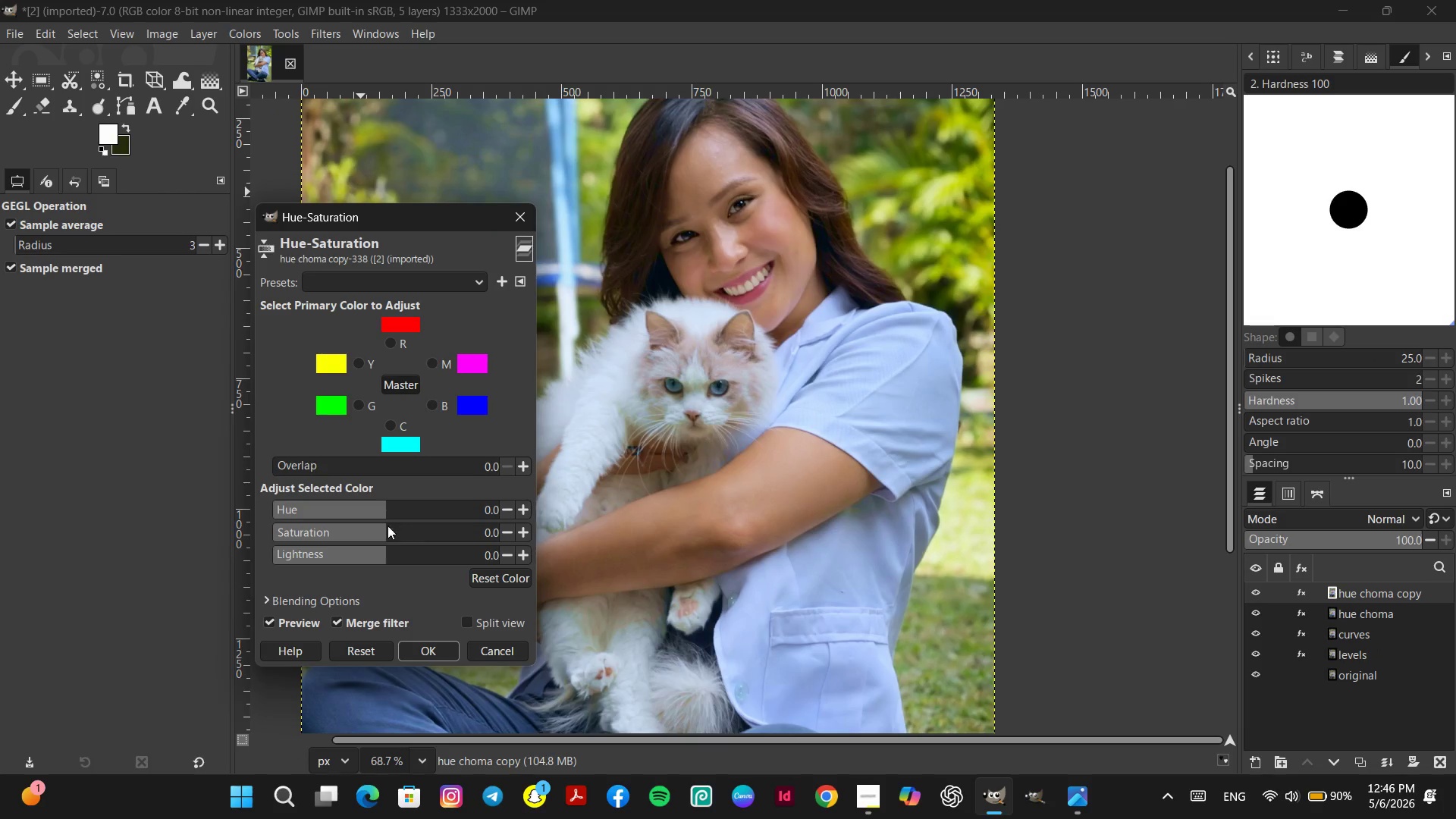 
left_click([379, 529])
 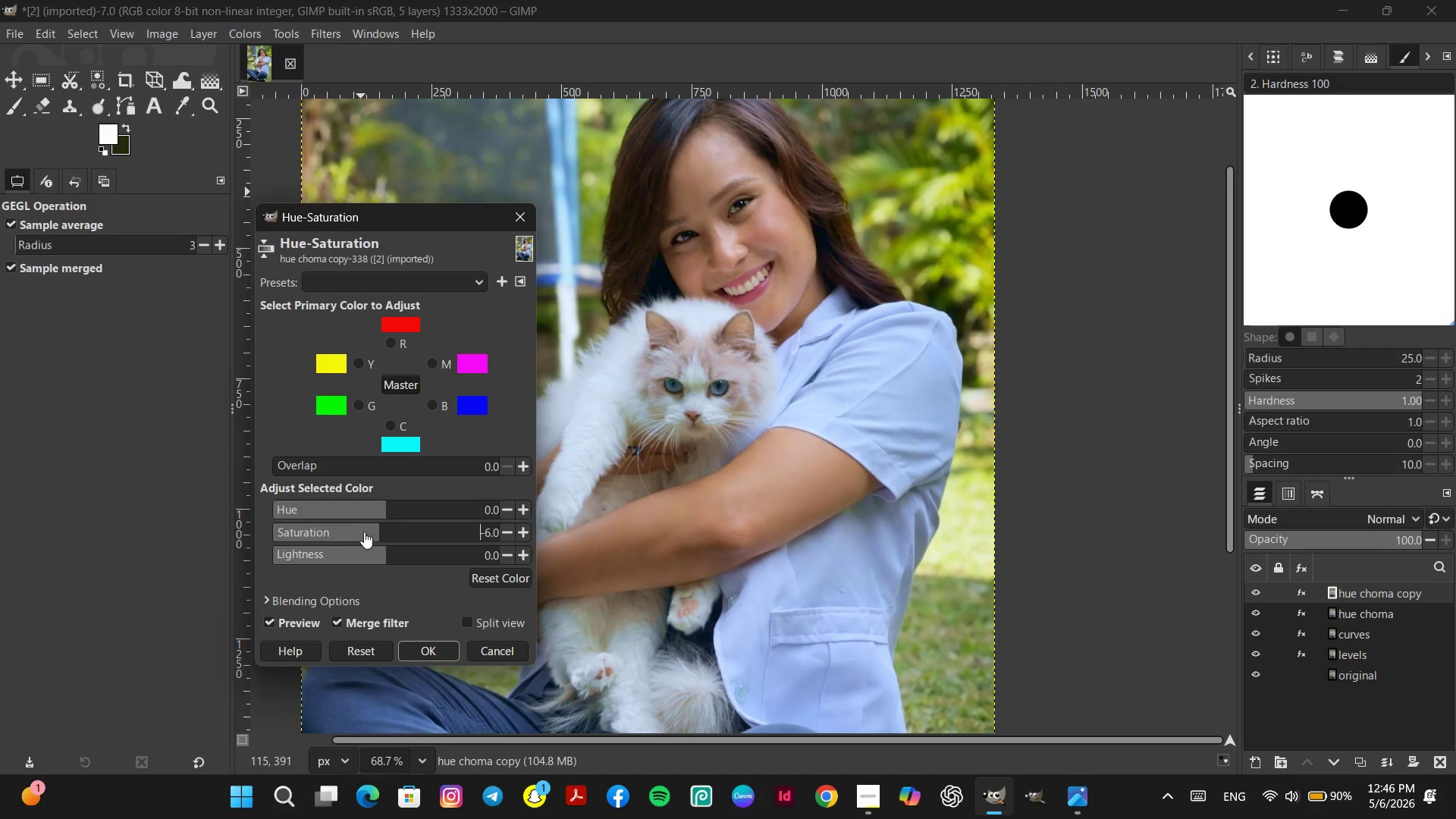 
left_click([362, 532])
 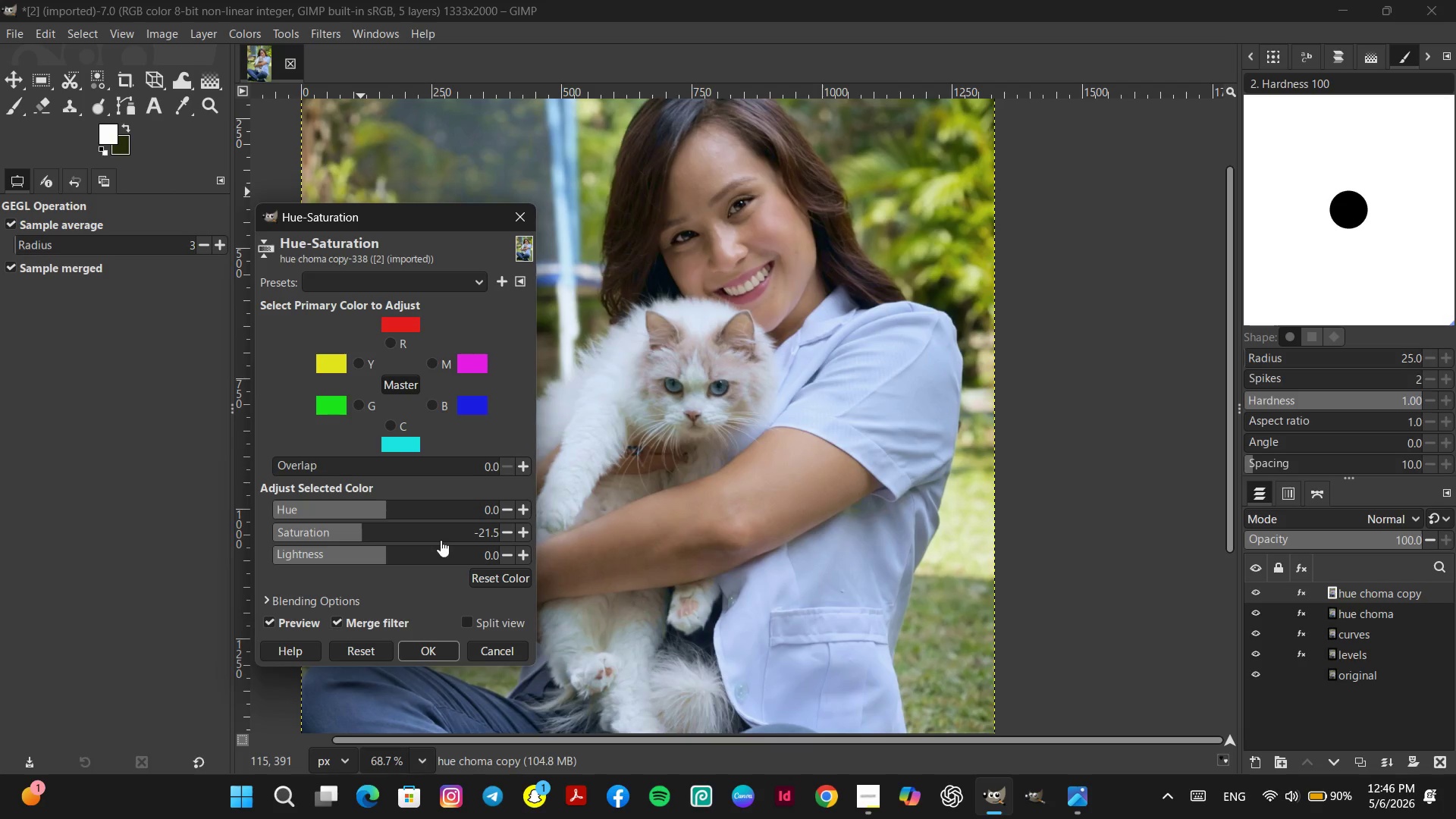 
left_click([441, 529])
 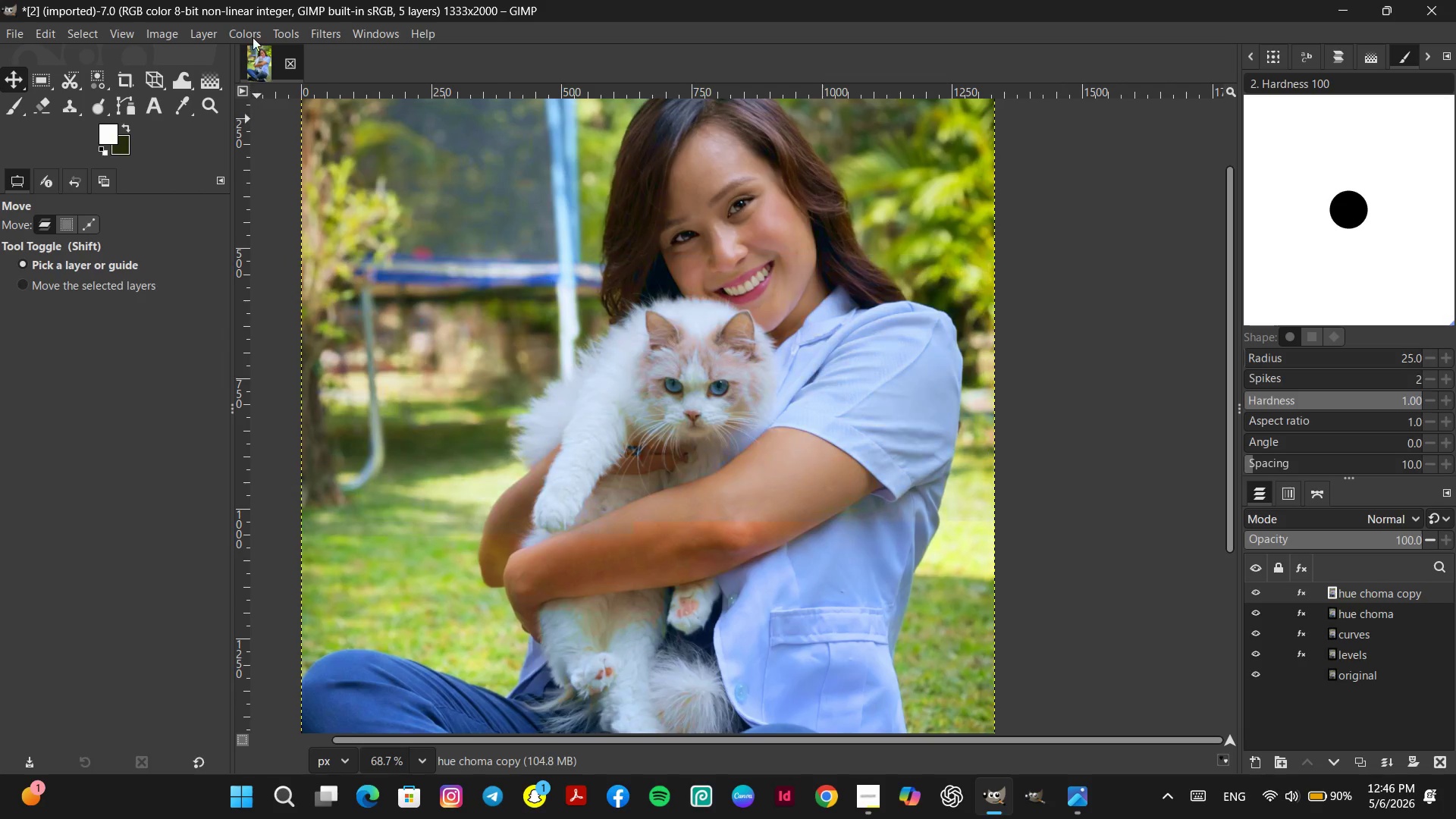 
left_click([253, 33])
 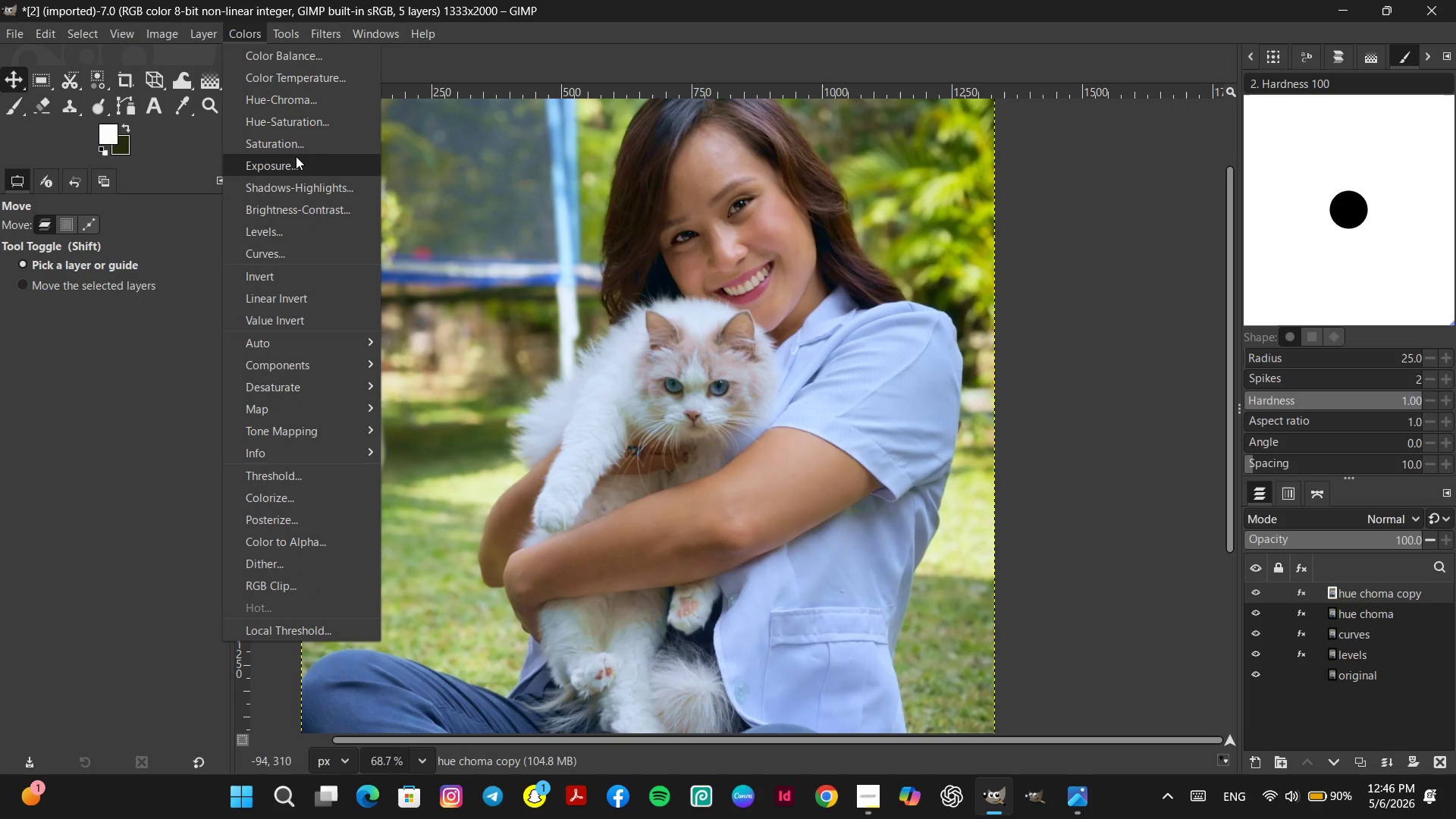 
left_click([302, 140])
 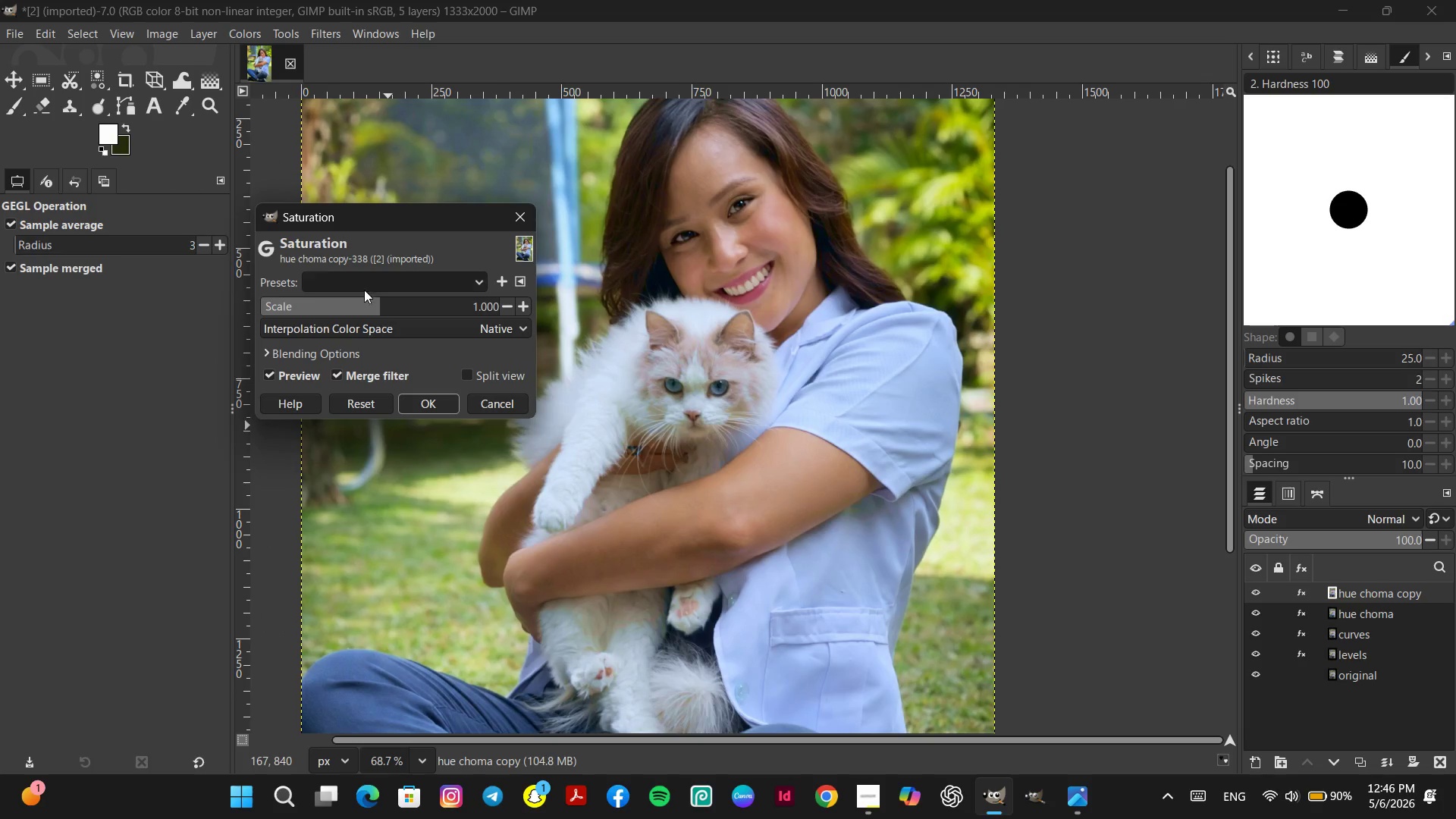 
left_click([368, 301])
 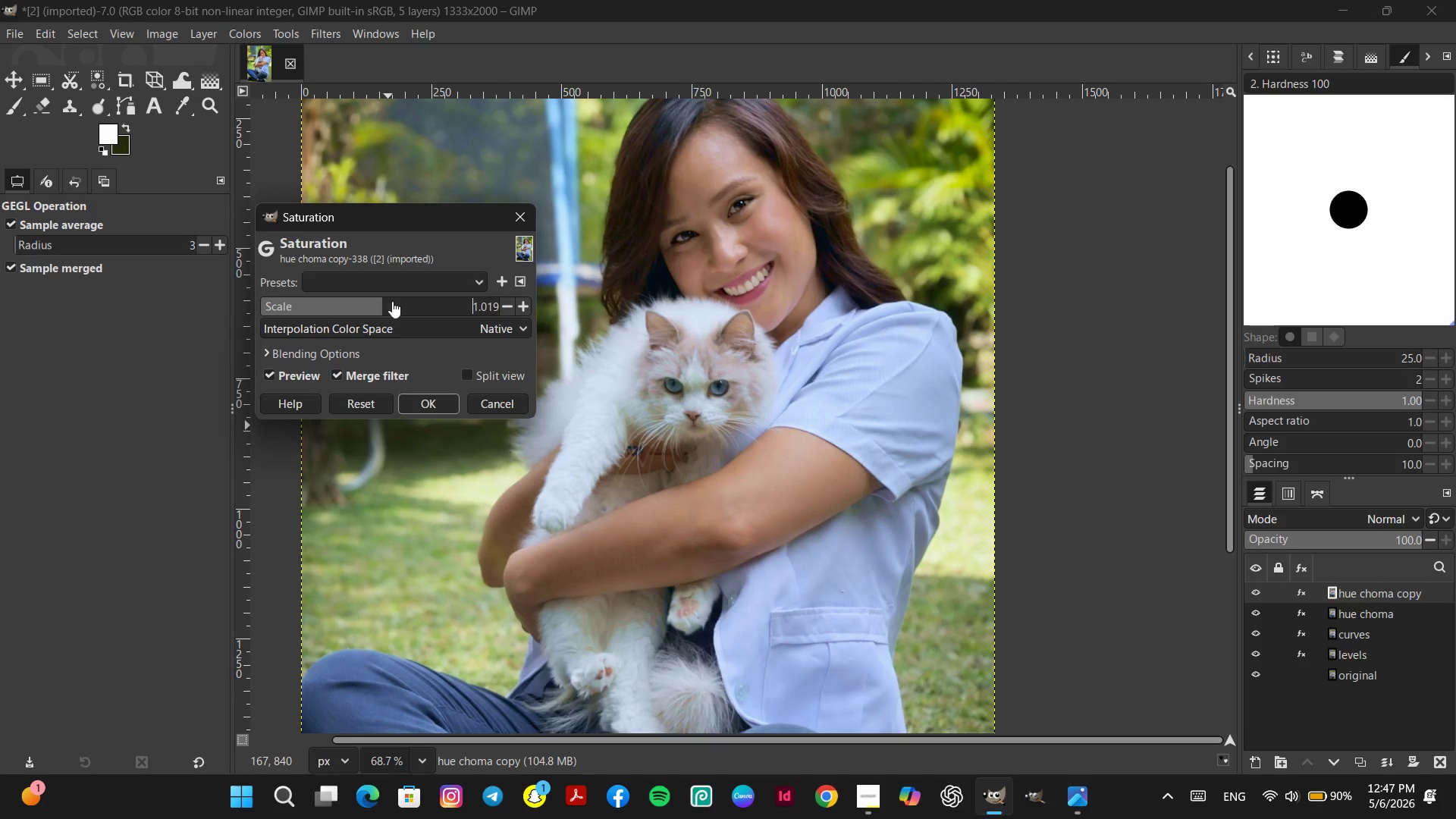 
double_click([410, 304])
 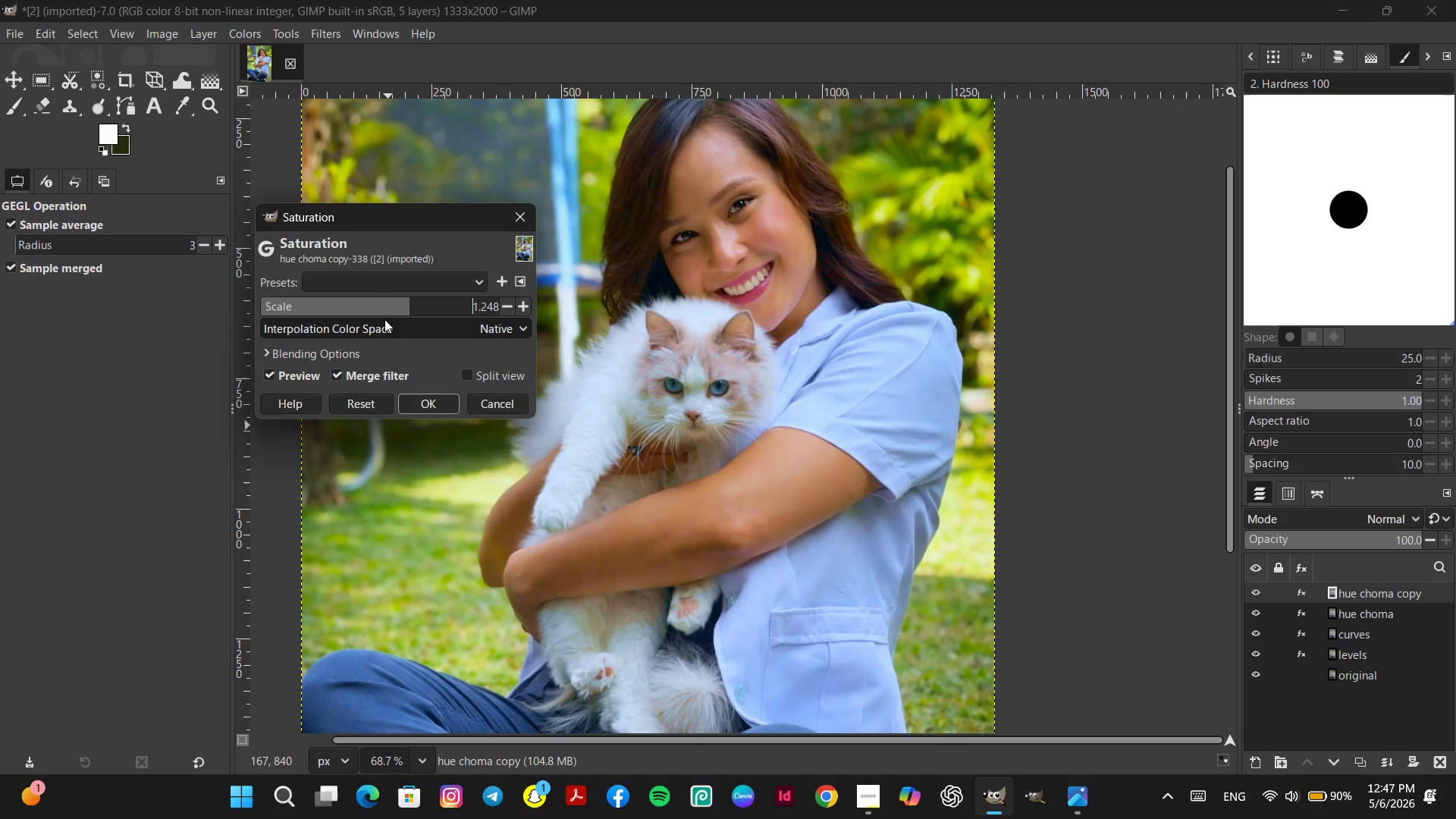 
left_click([387, 303])
 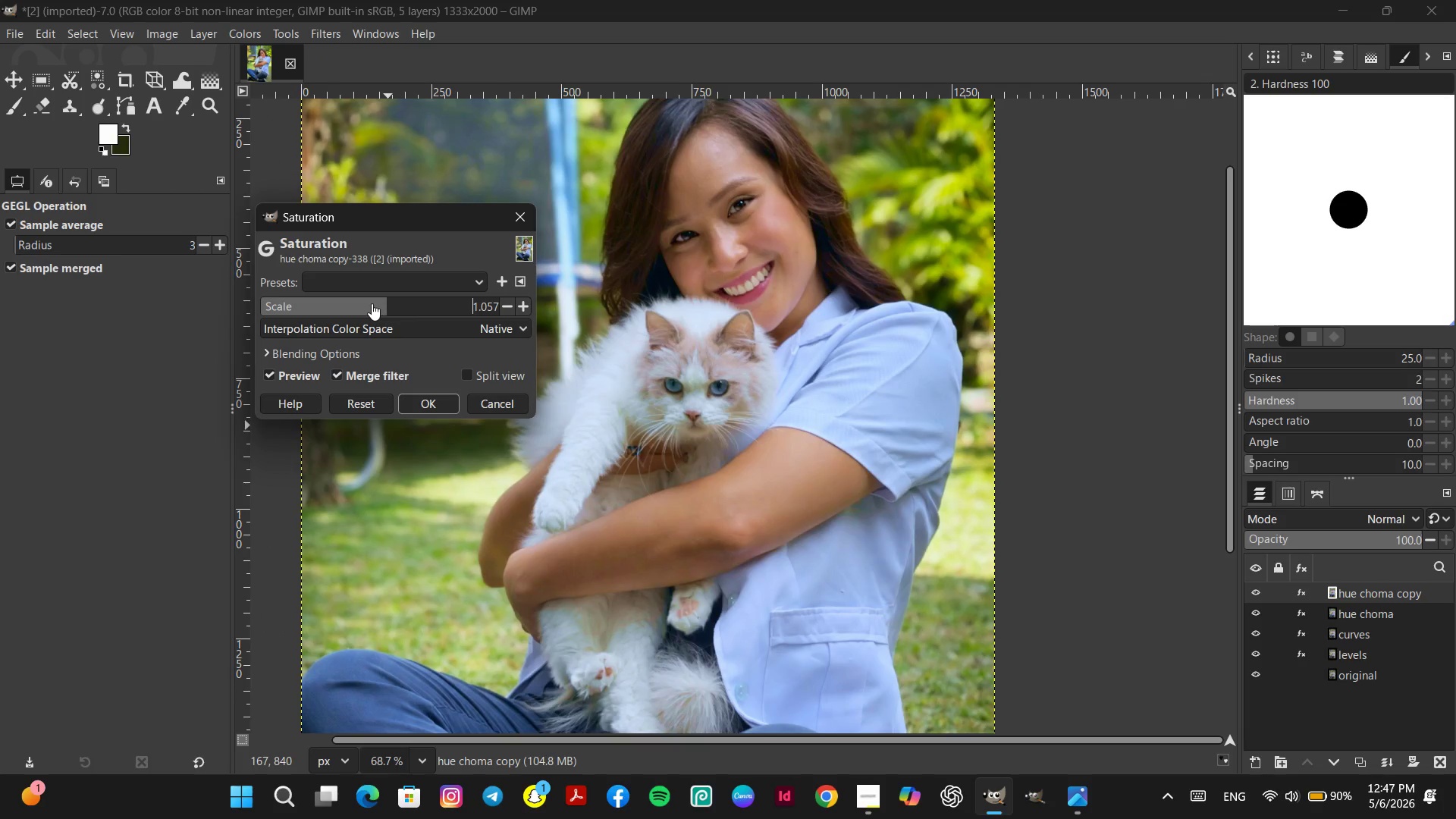 
left_click([372, 303])
 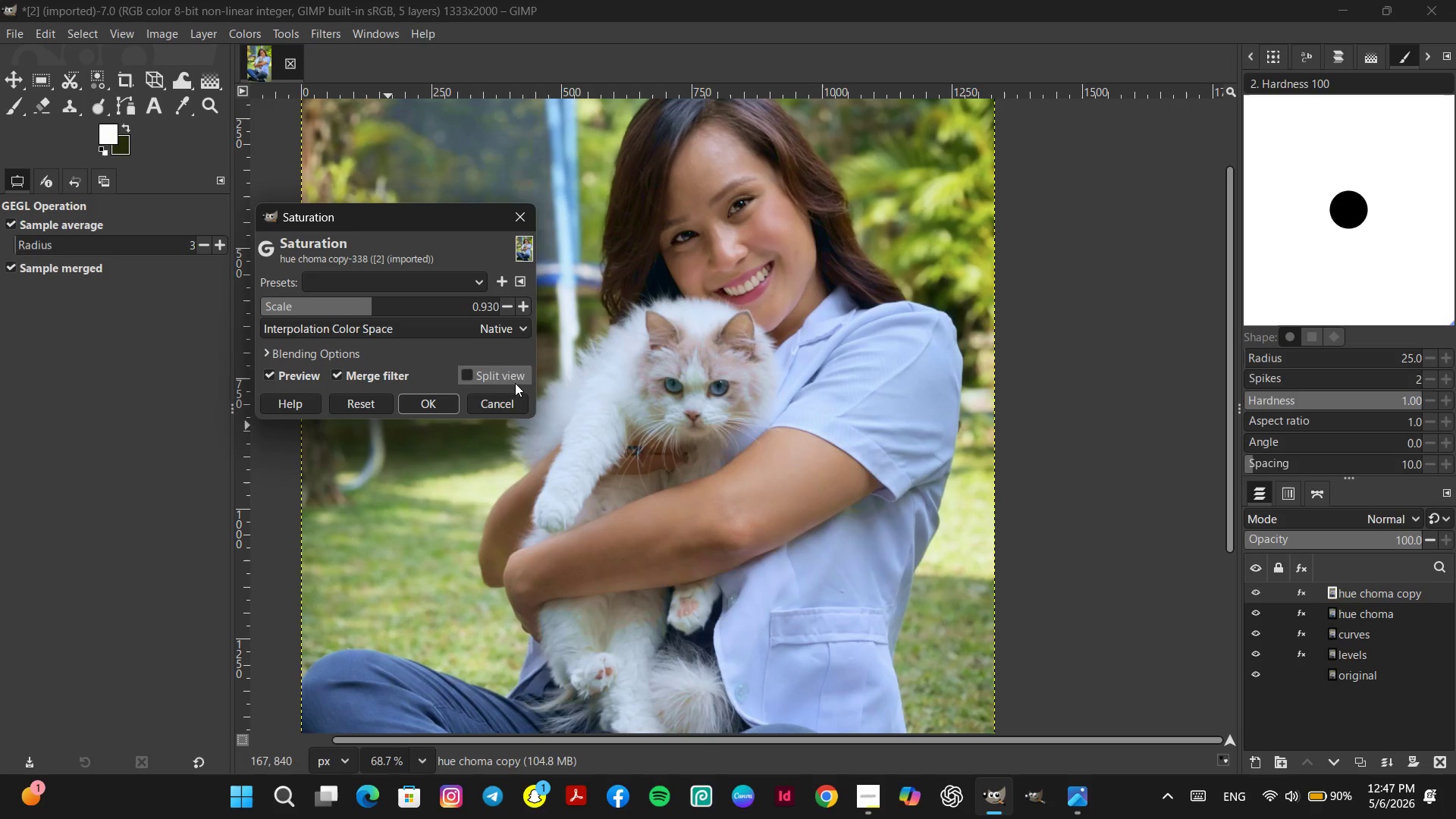 
left_click([507, 400])
 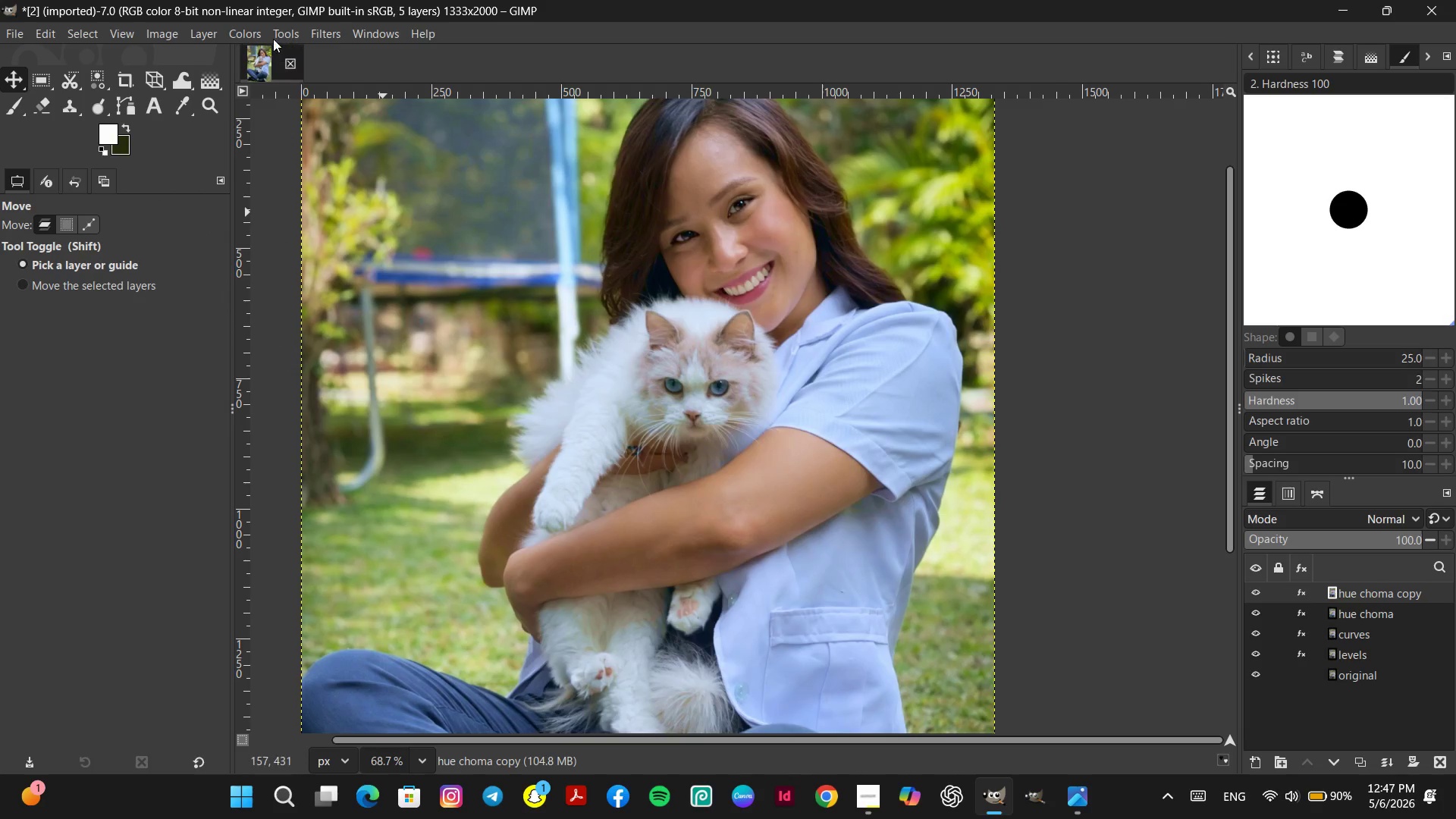 
left_click([246, 32])
 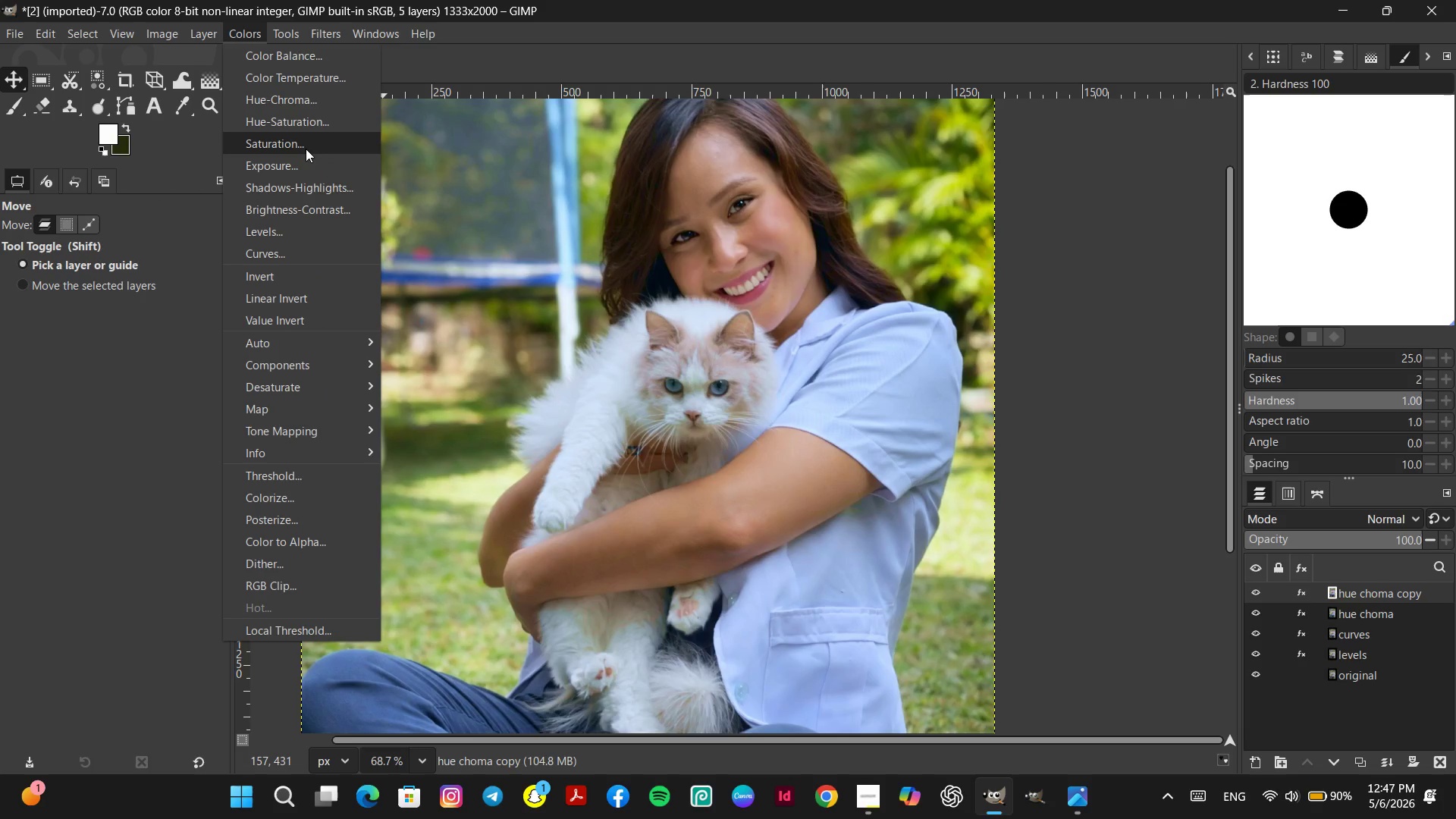 
left_click([306, 148])
 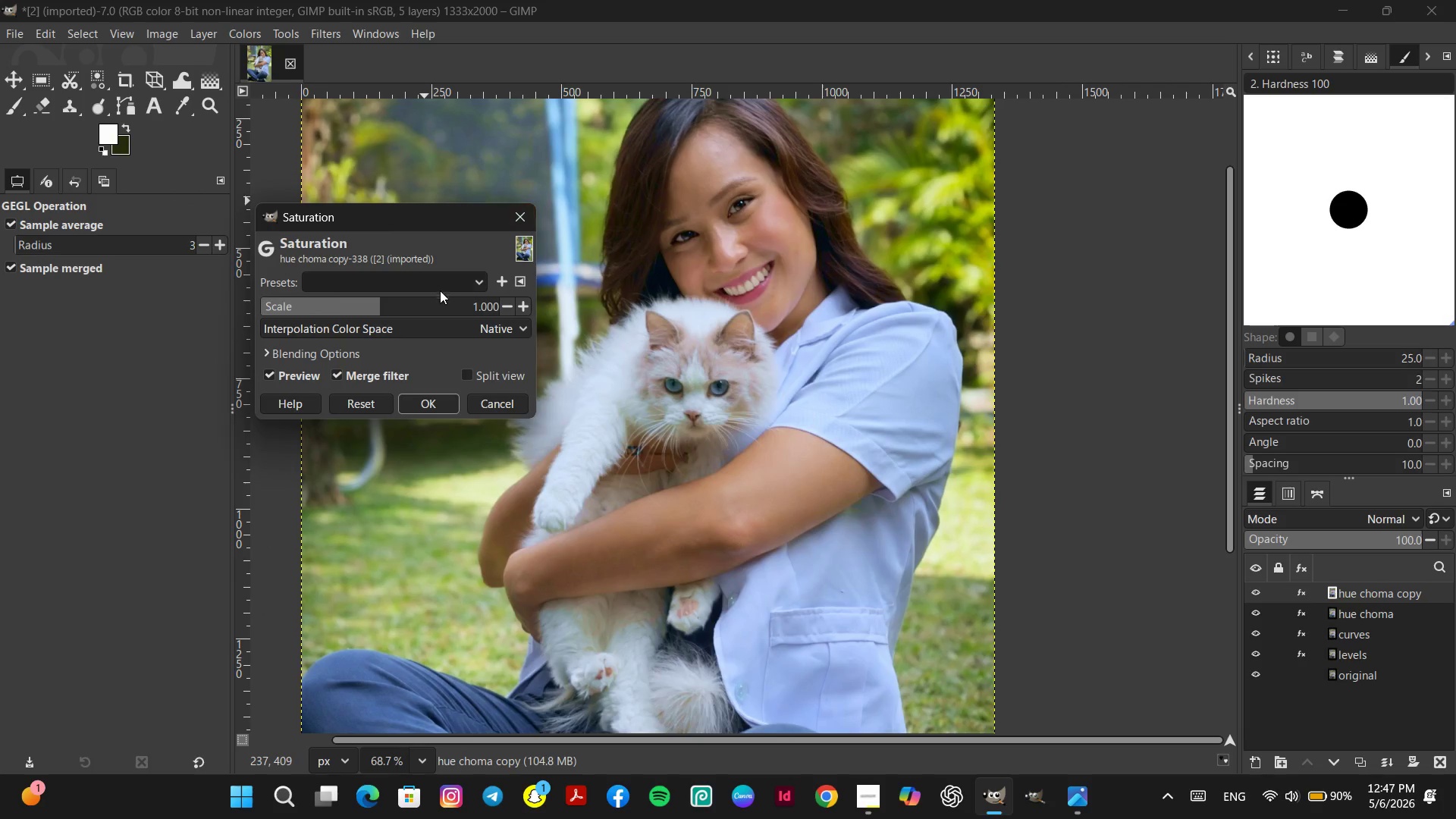 
left_click([389, 303])
 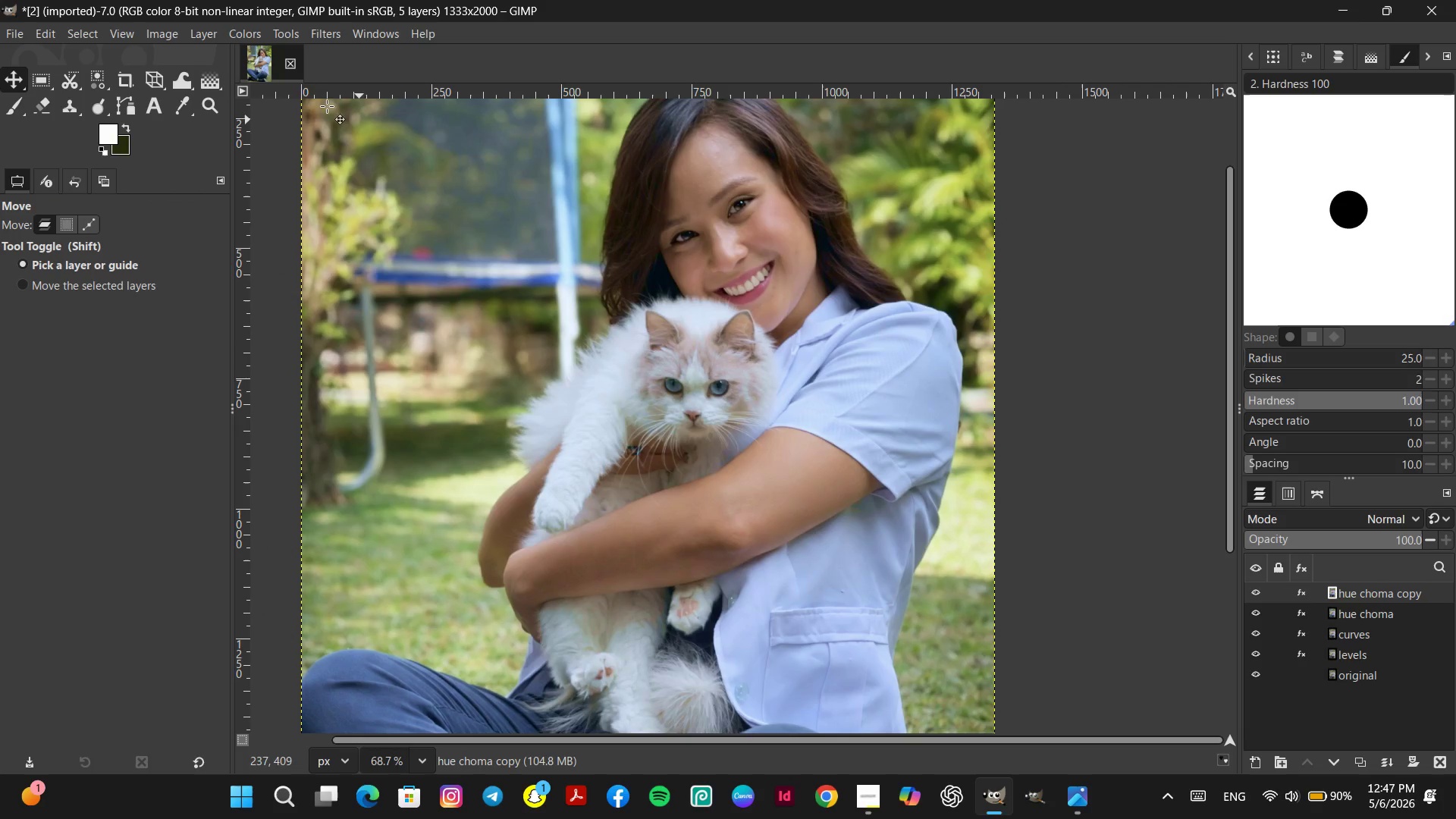 
left_click([243, 32])
 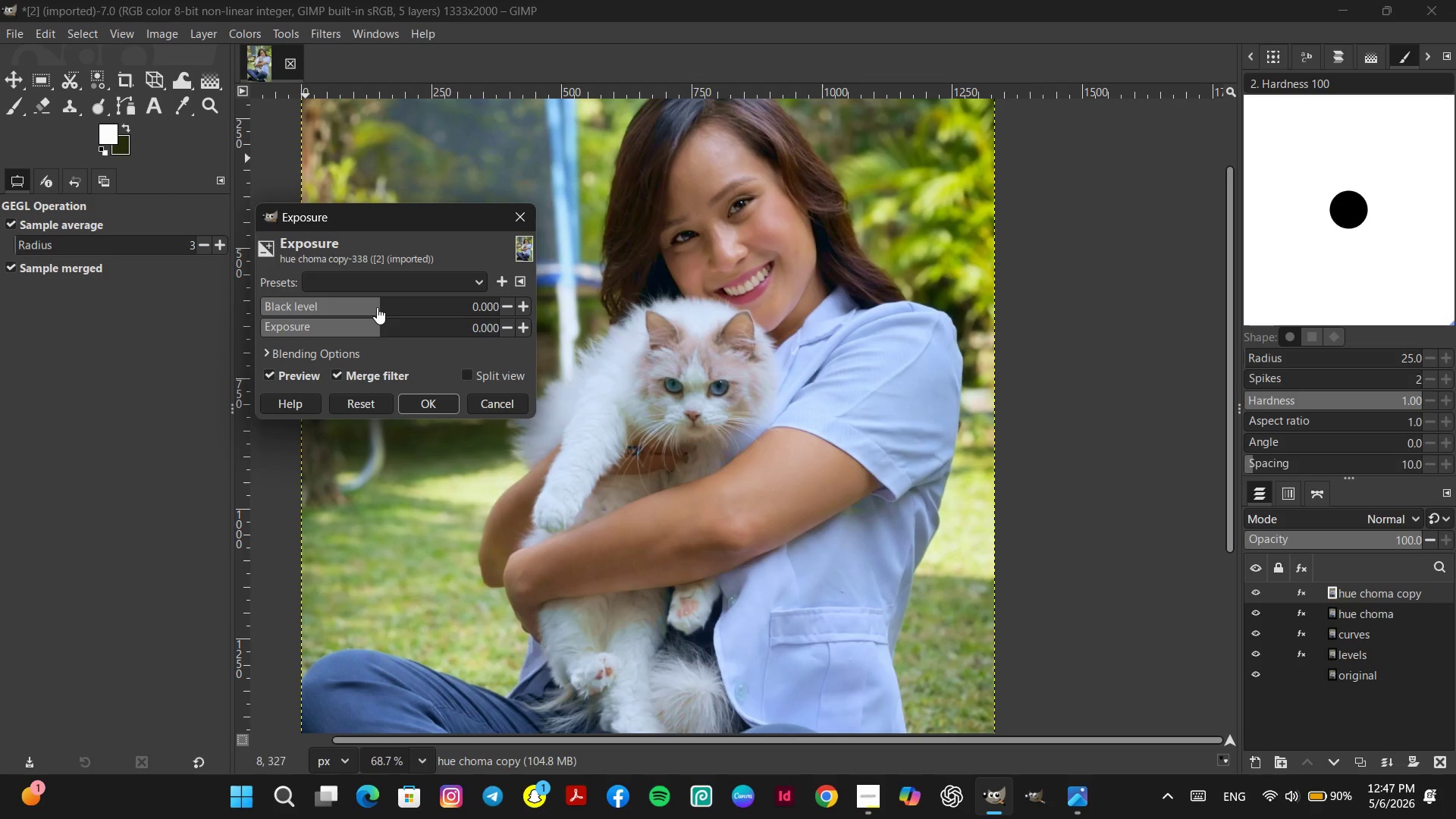 
left_click([375, 306])
 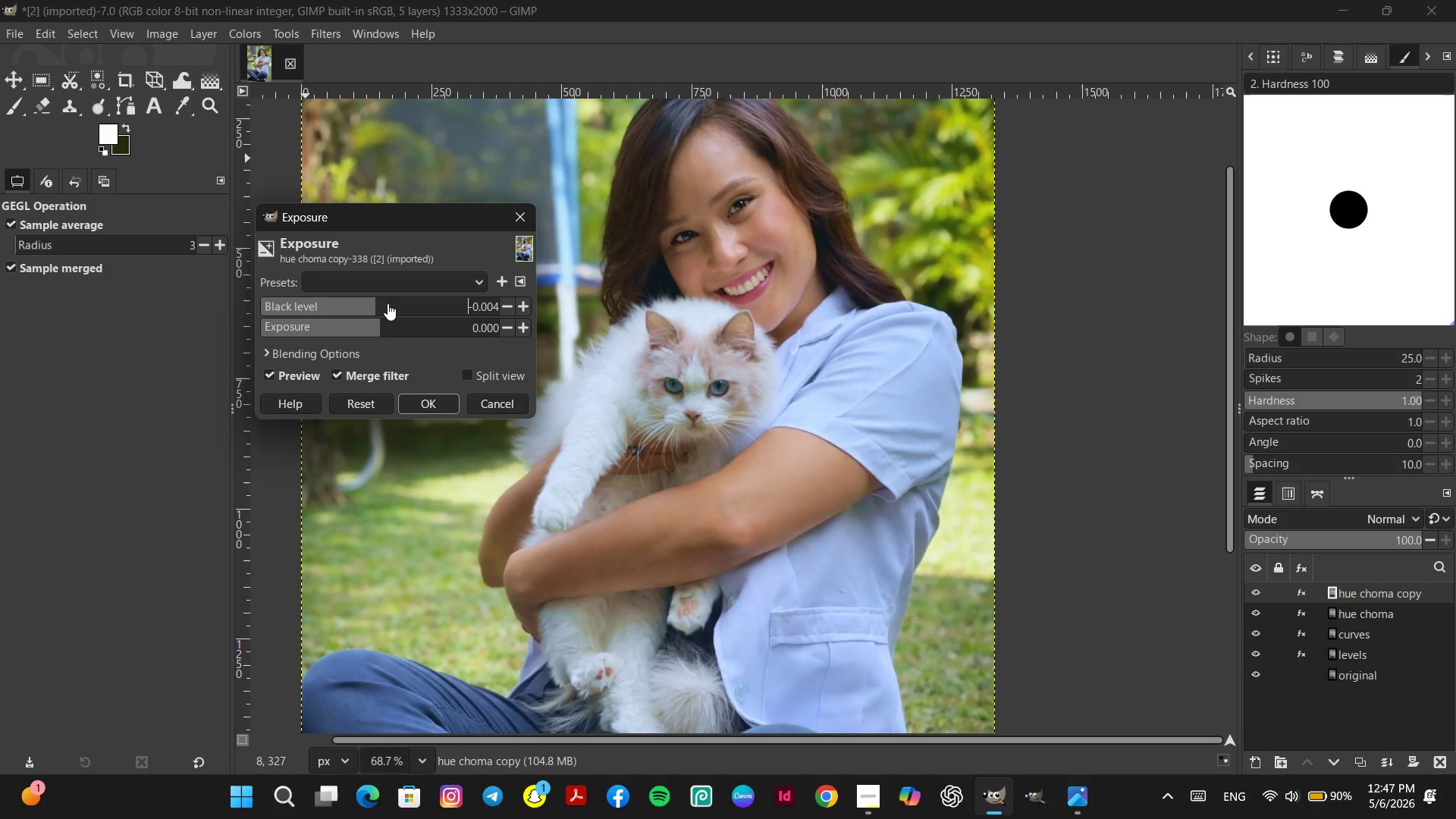 
left_click([389, 303])
 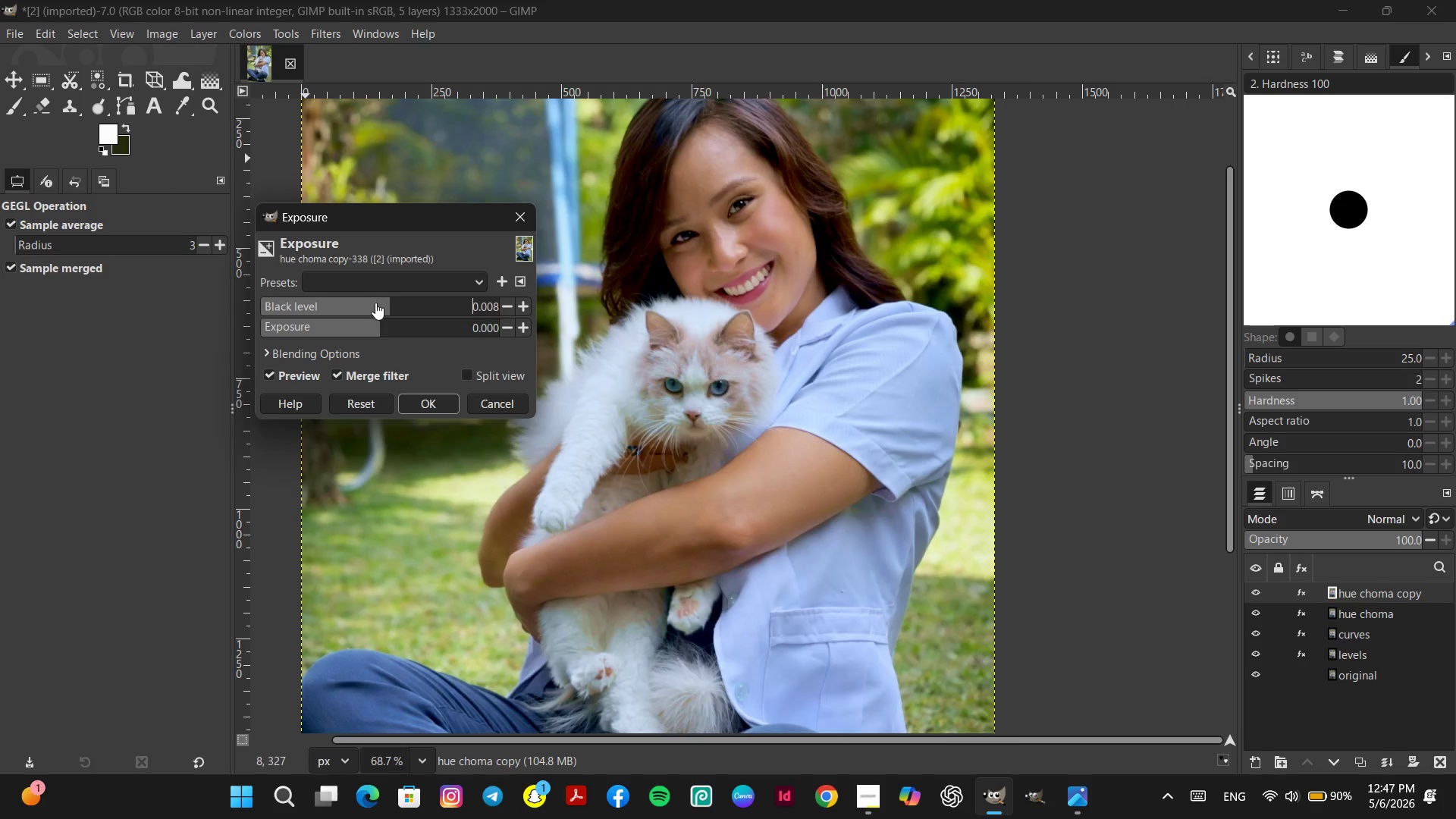 
left_click([375, 303])
 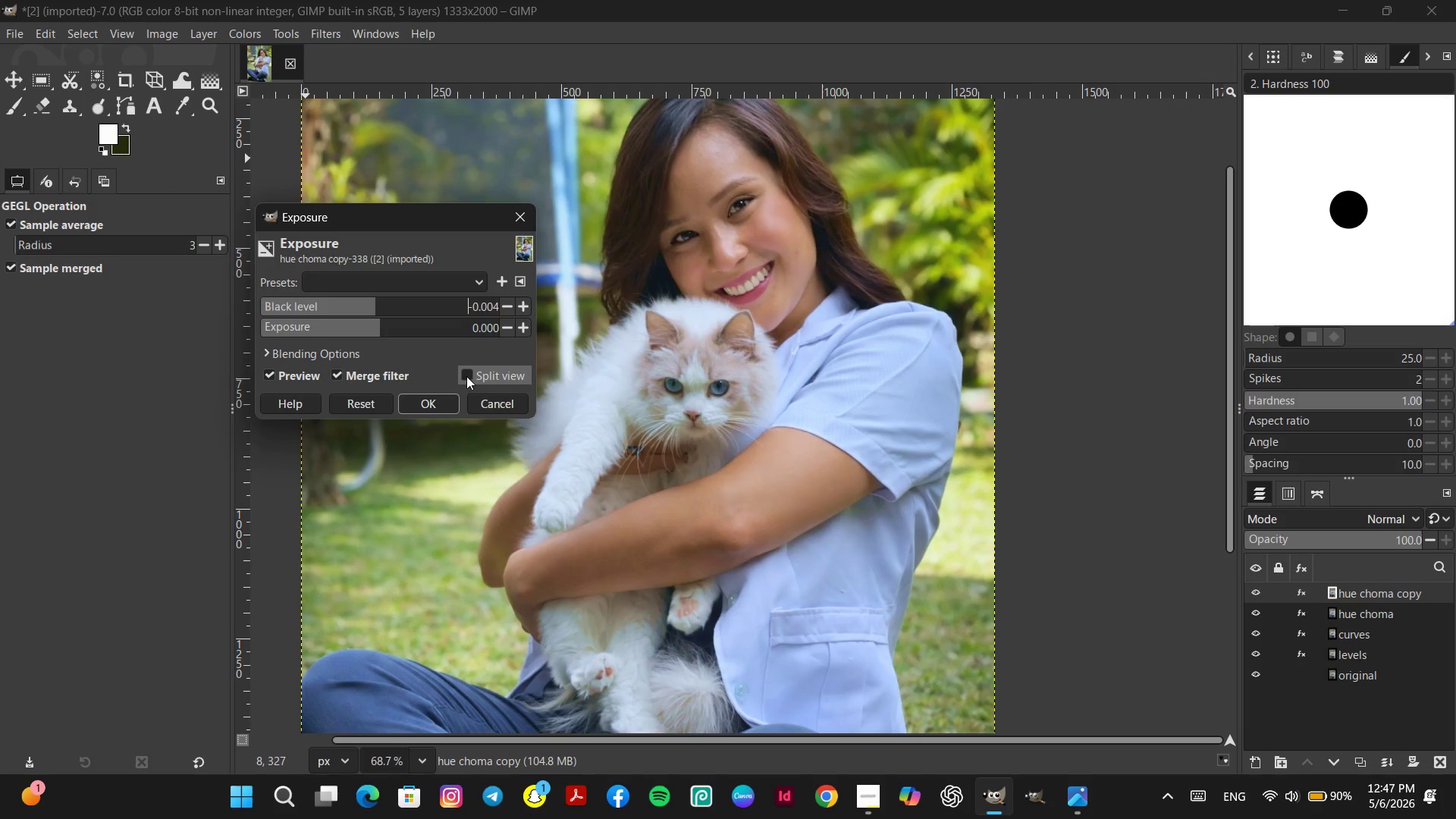 
left_click([466, 376])
 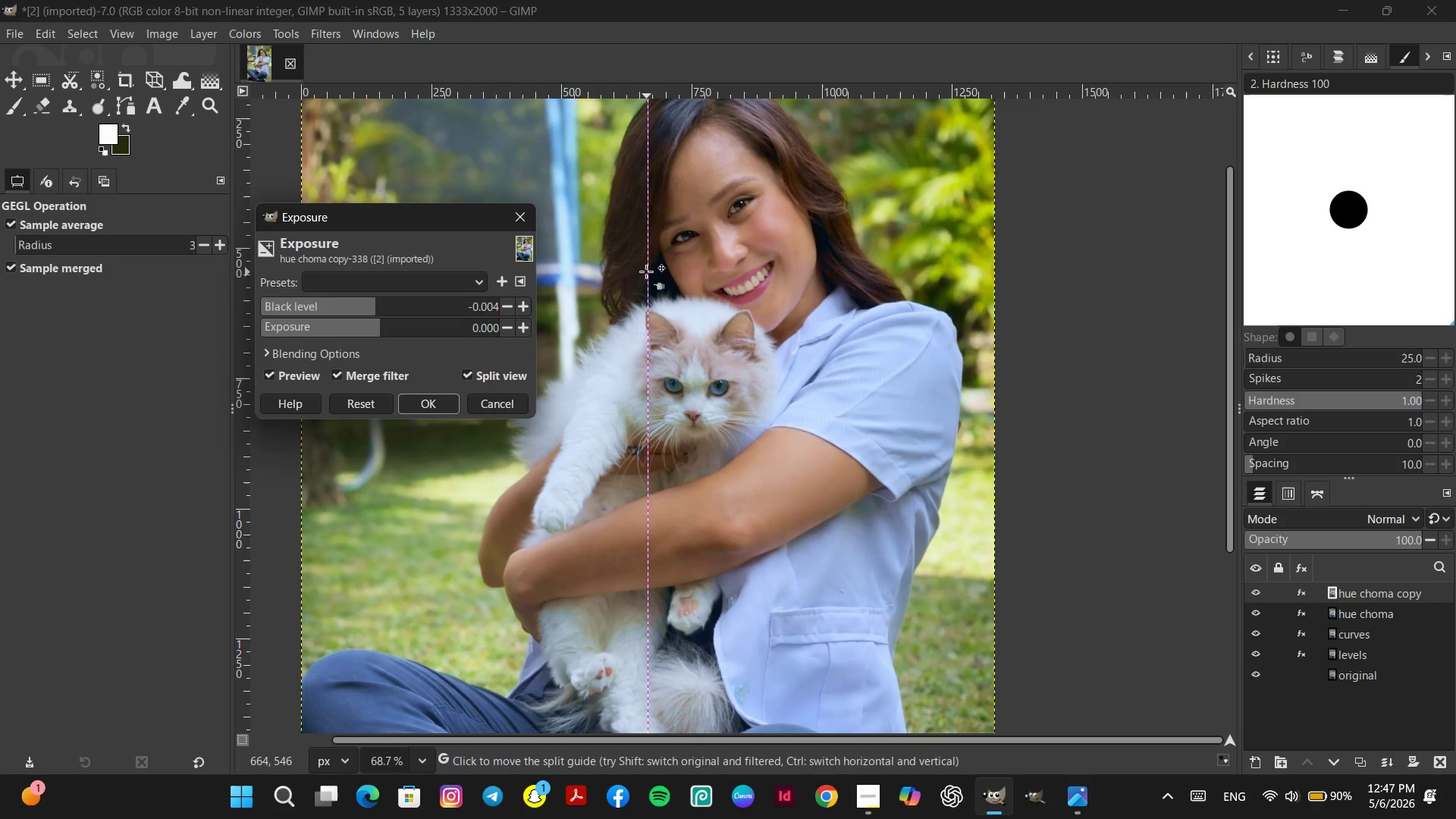 
left_click_drag(start_coordinate=[644, 270], to_coordinate=[698, 263])
 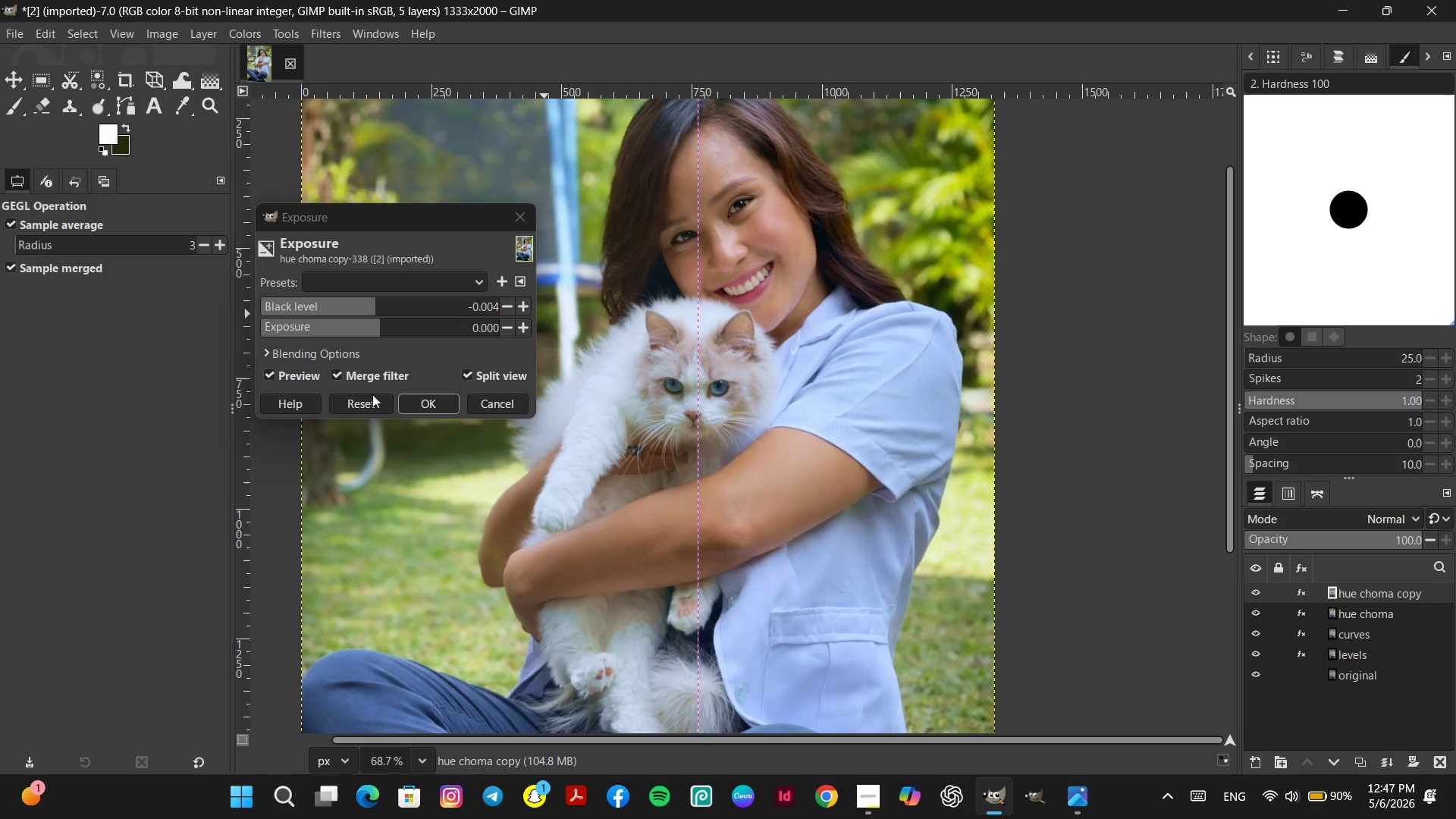 
left_click([370, 401])
 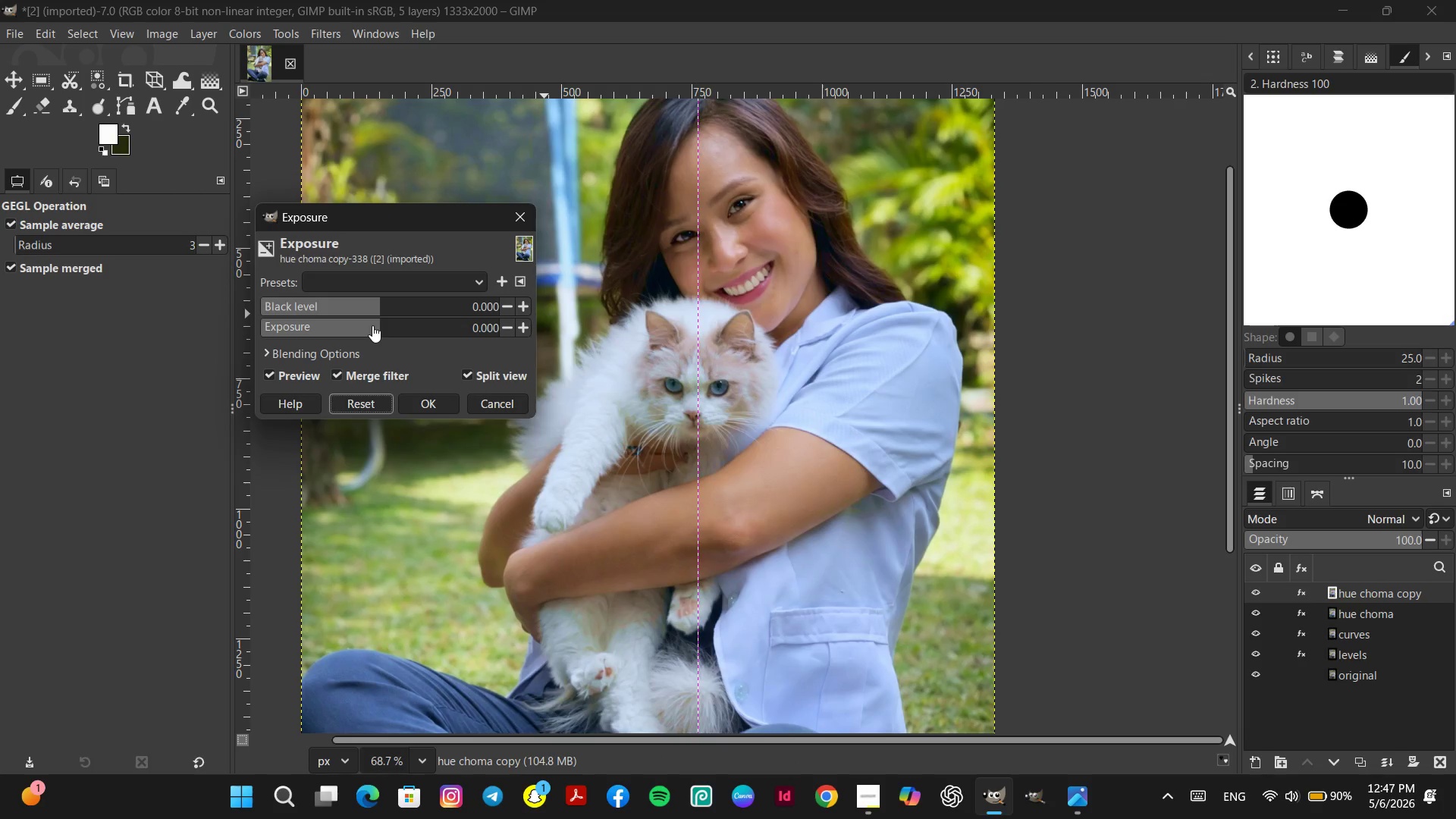 
left_click([372, 325])
 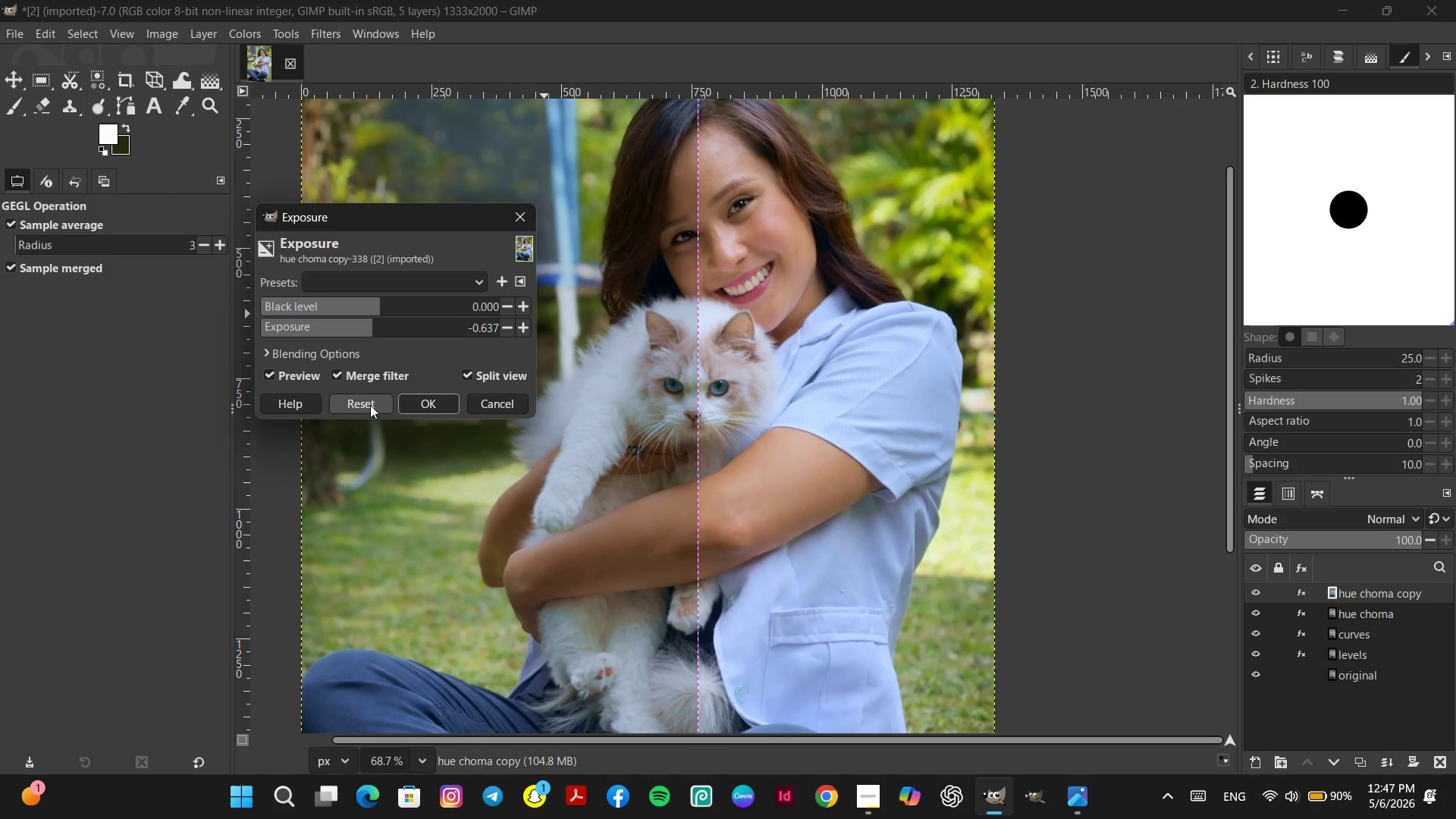 
left_click([369, 406])
 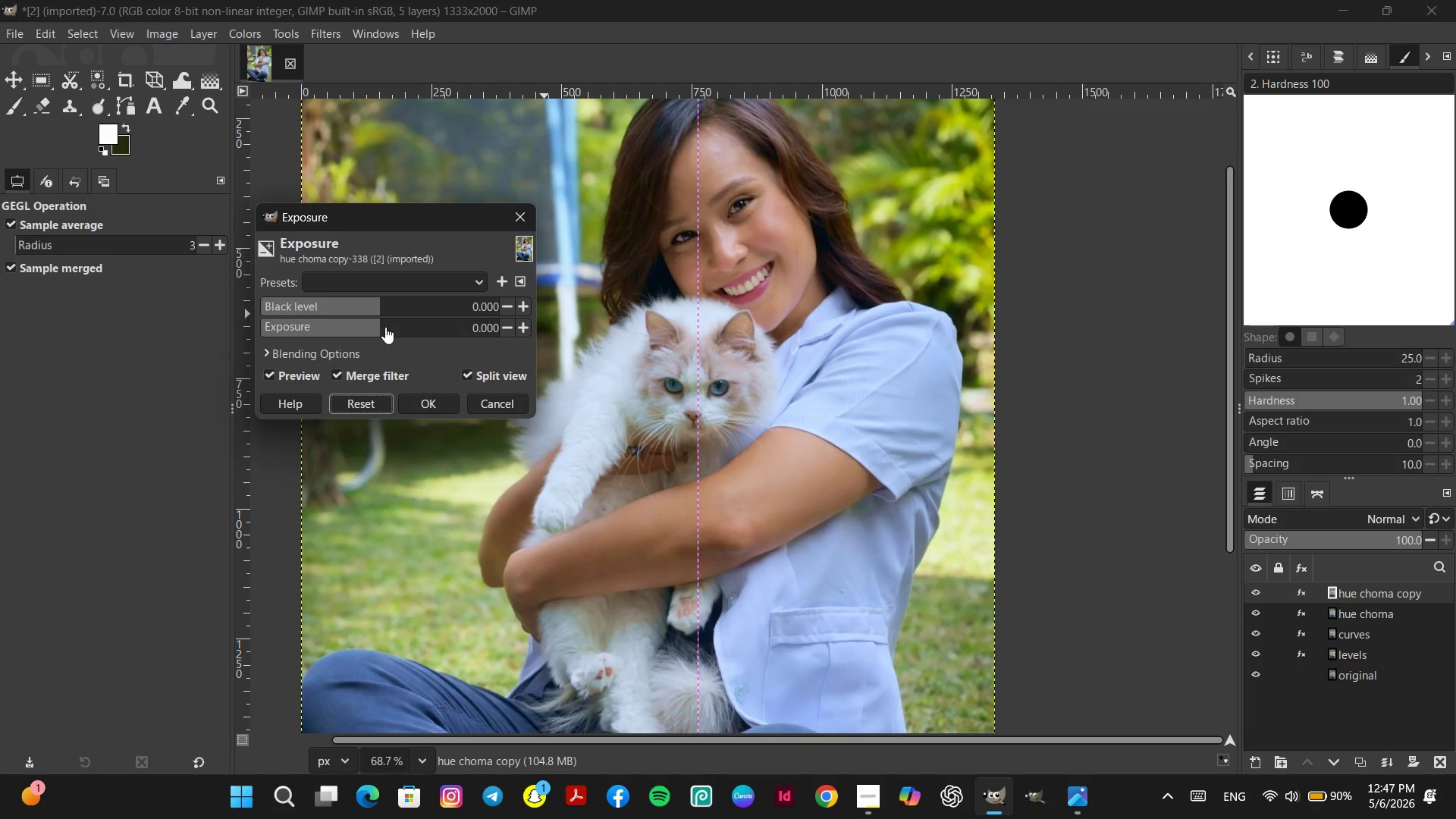 
left_click([385, 327])
 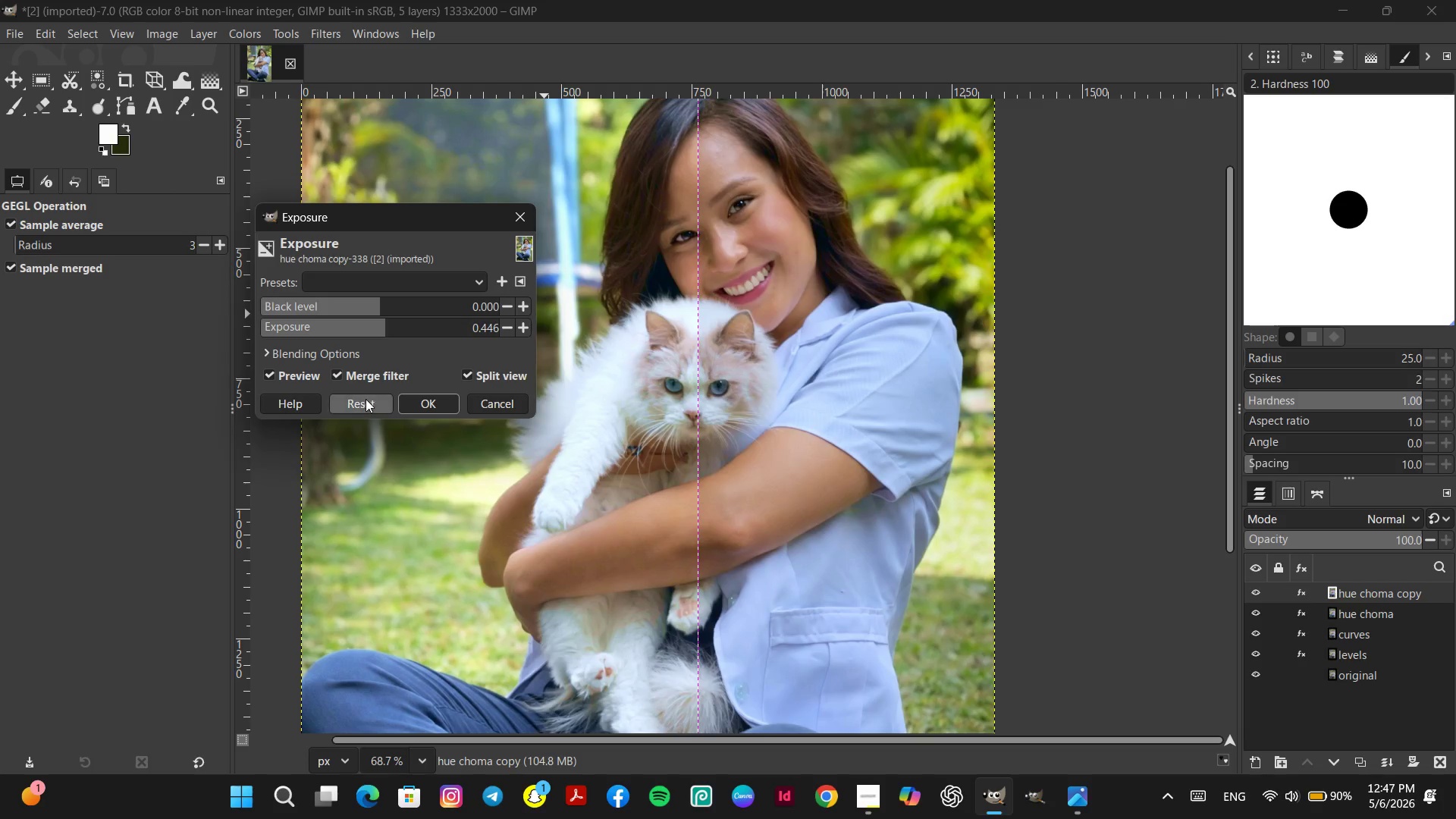 
left_click([366, 399])
 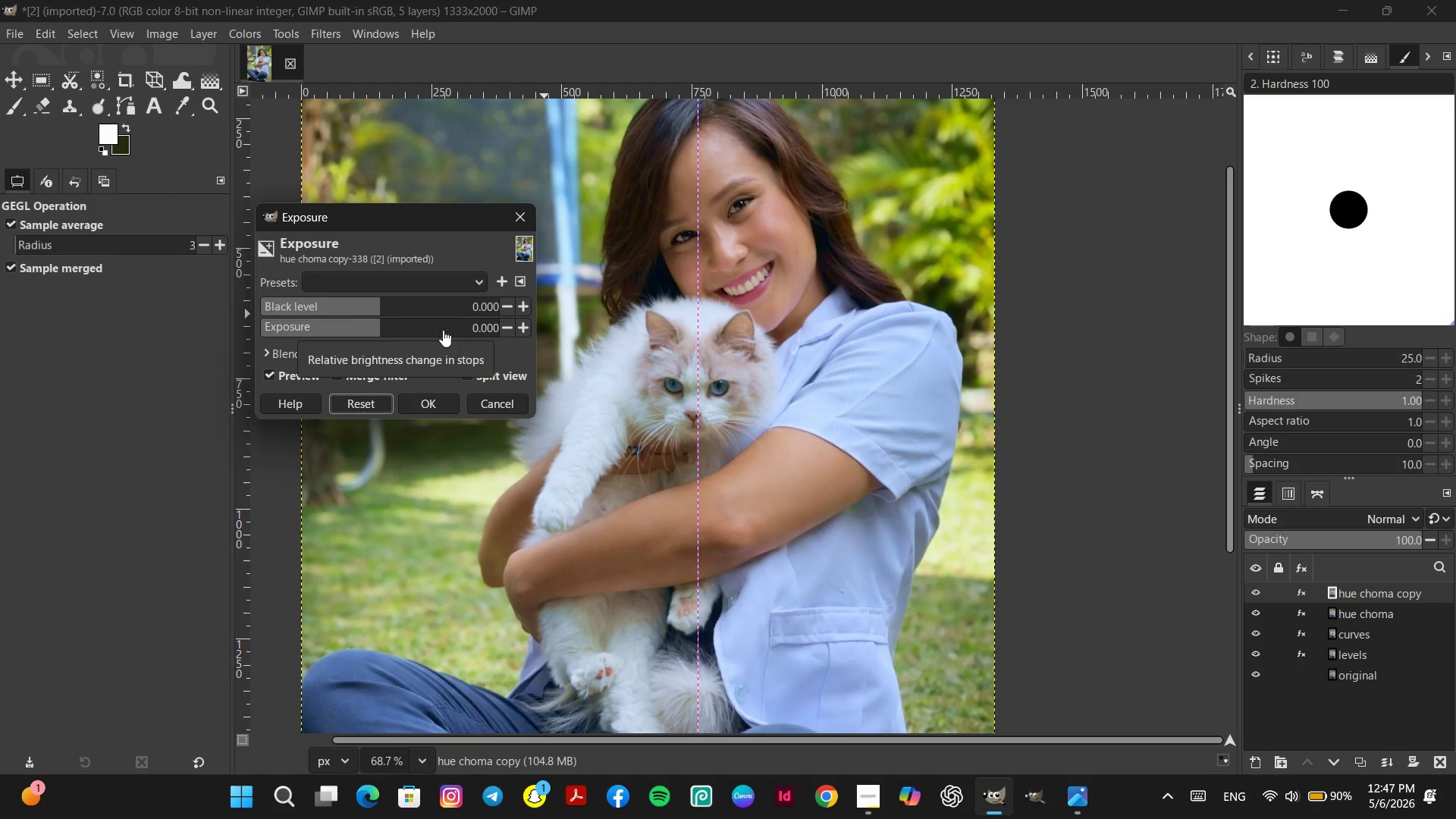 
left_click([526, 326])
 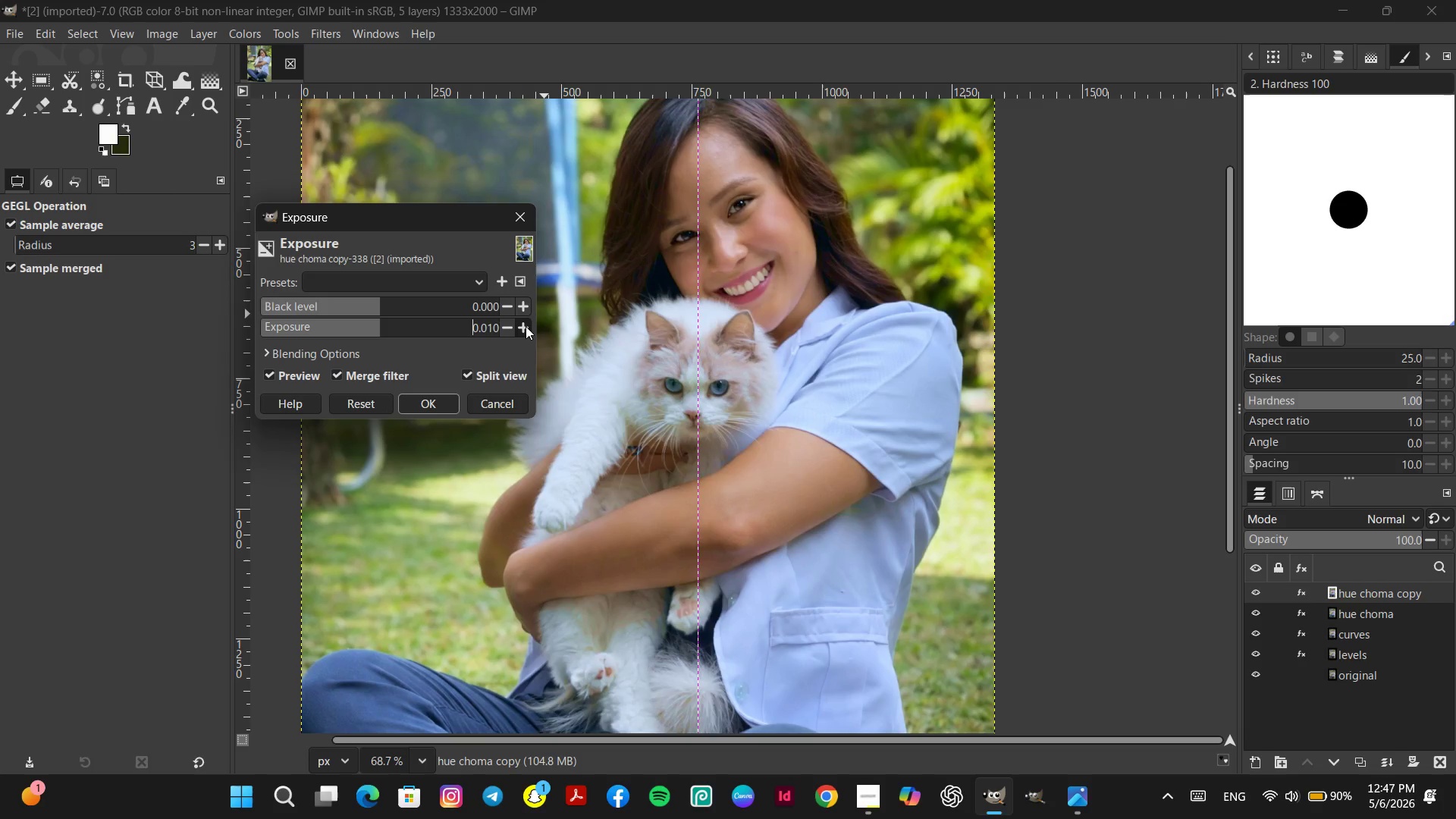 
triple_click([525, 326])
 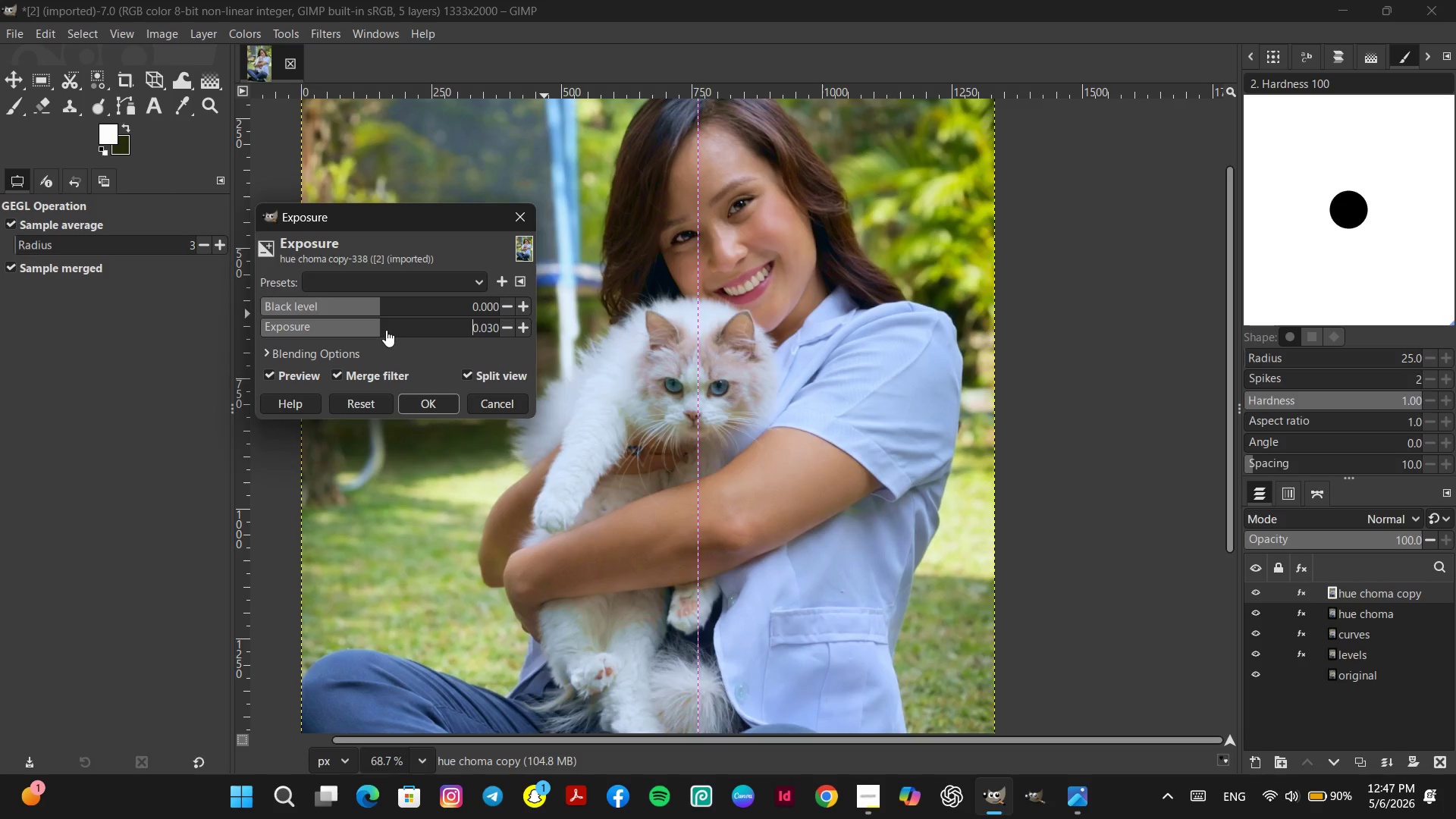 
left_click([386, 330])
 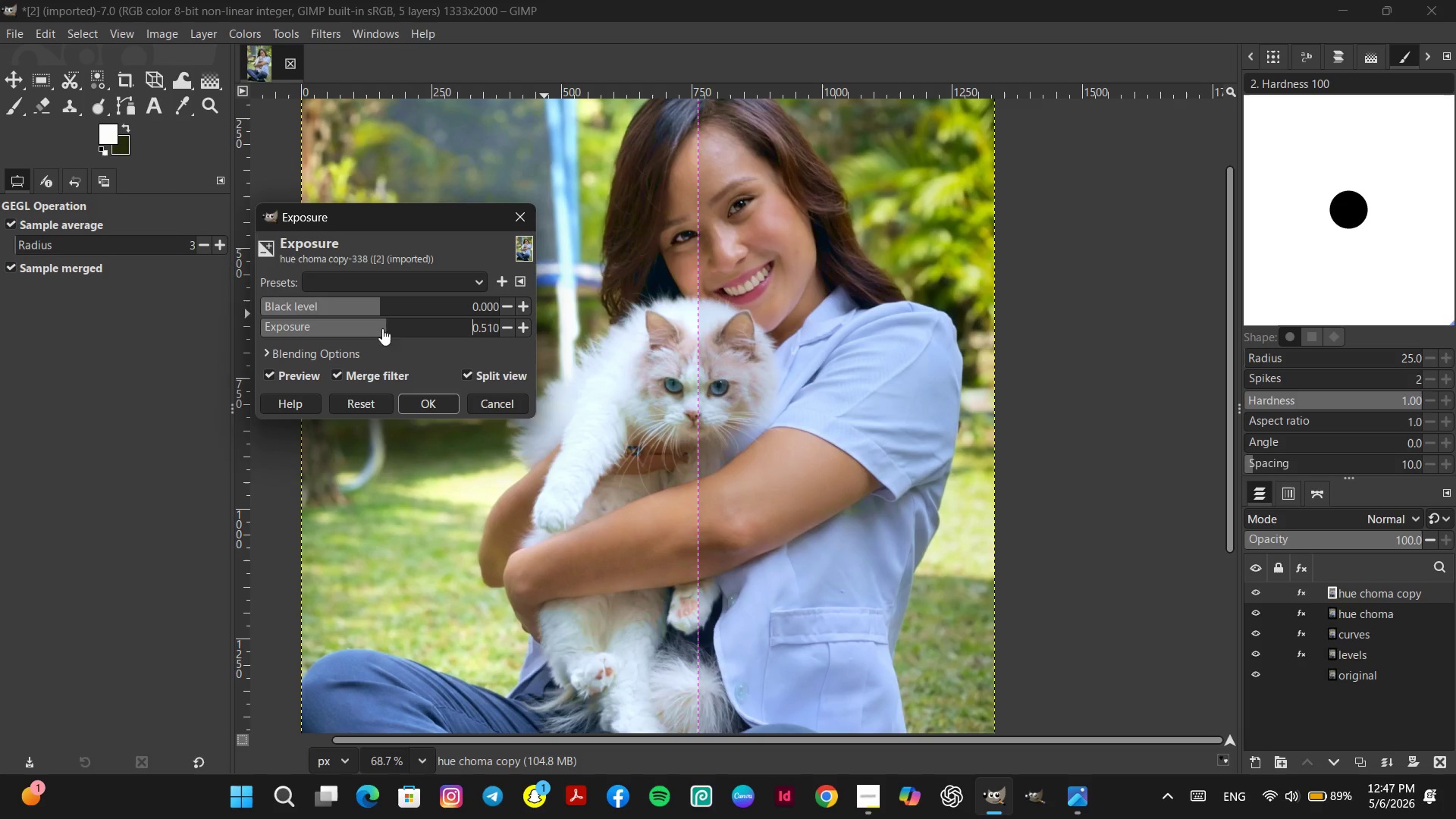 
left_click([382, 328])
 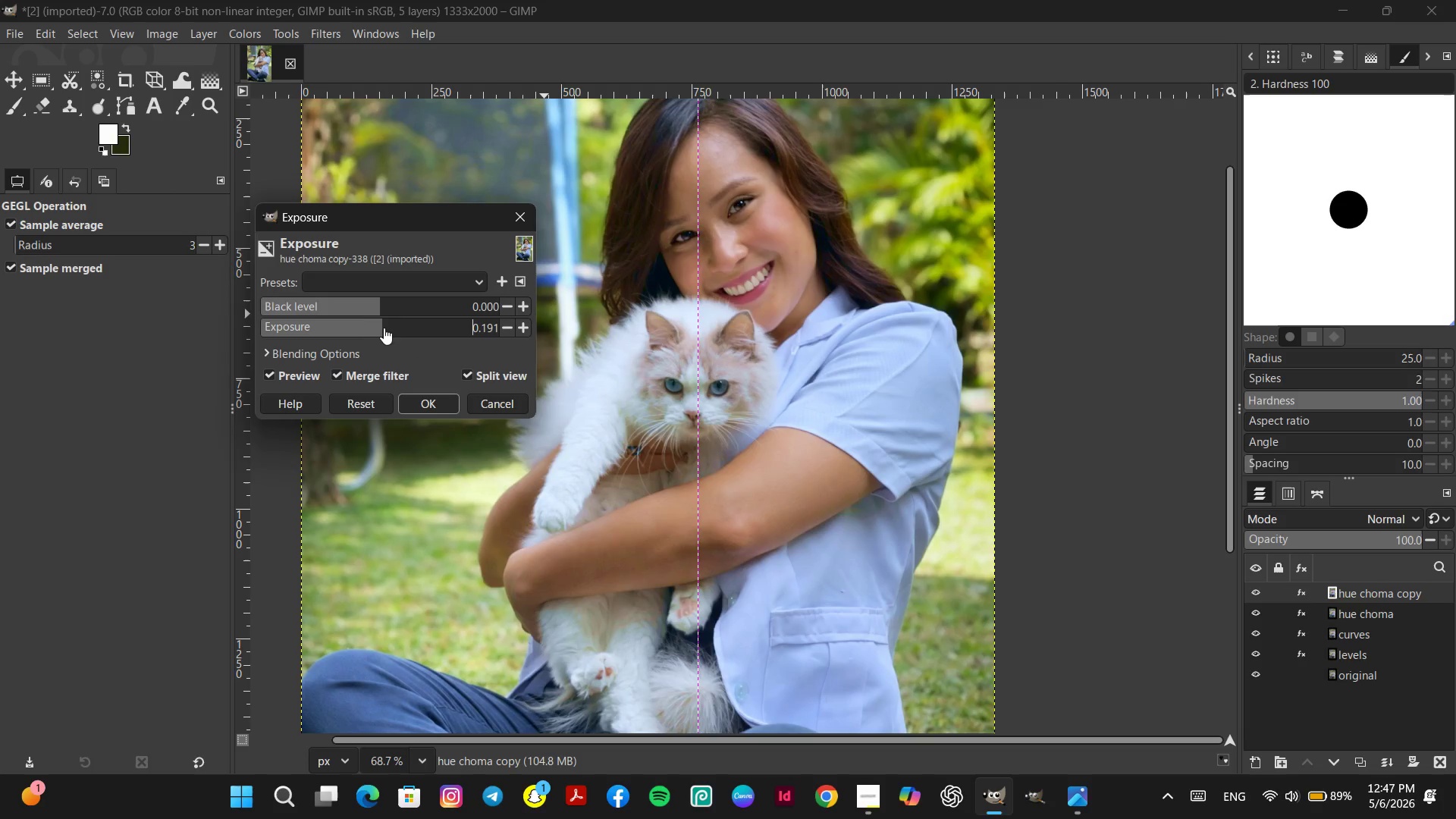 
left_click([384, 328])
 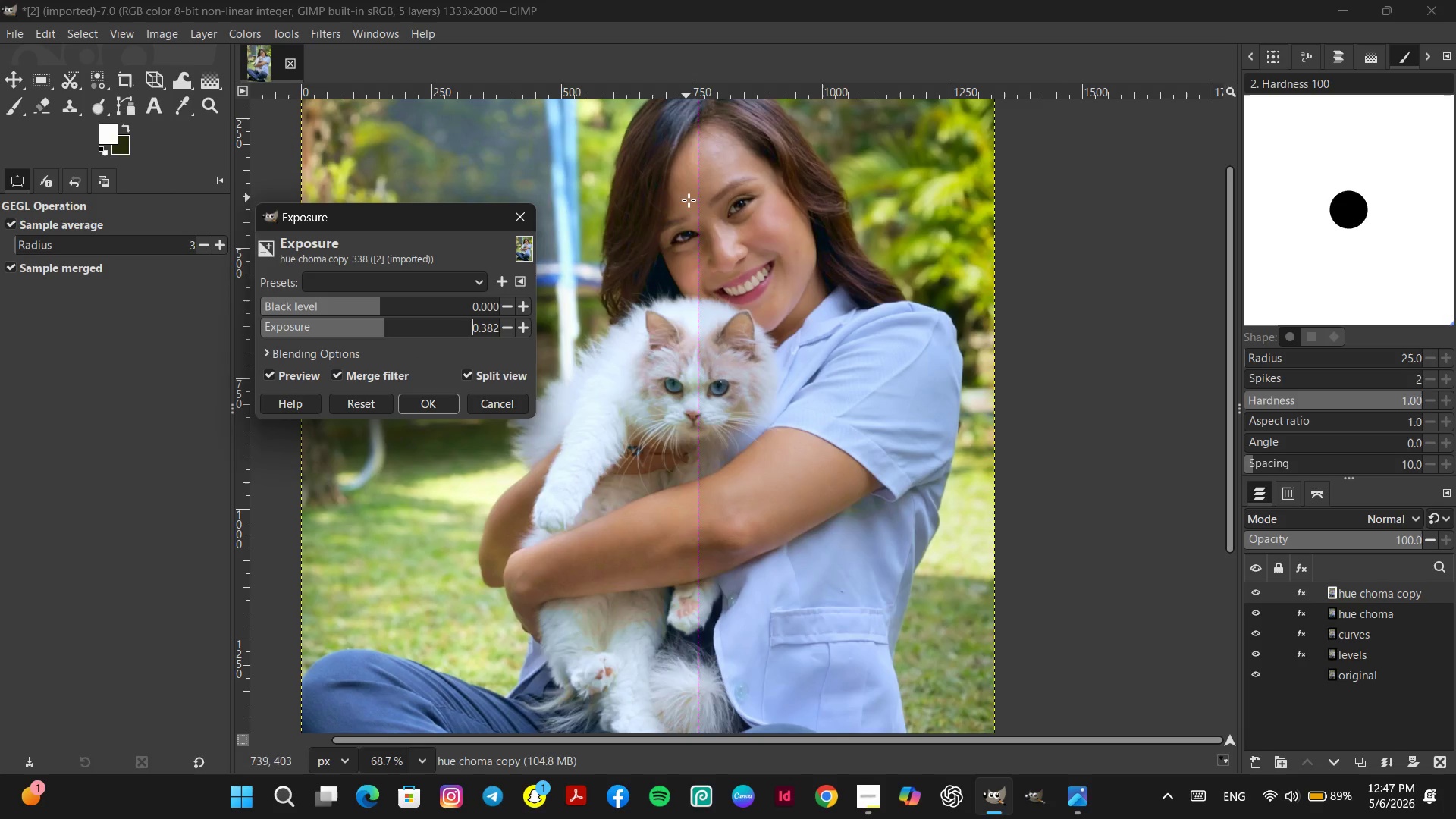 
left_click_drag(start_coordinate=[695, 209], to_coordinate=[1096, 301])
 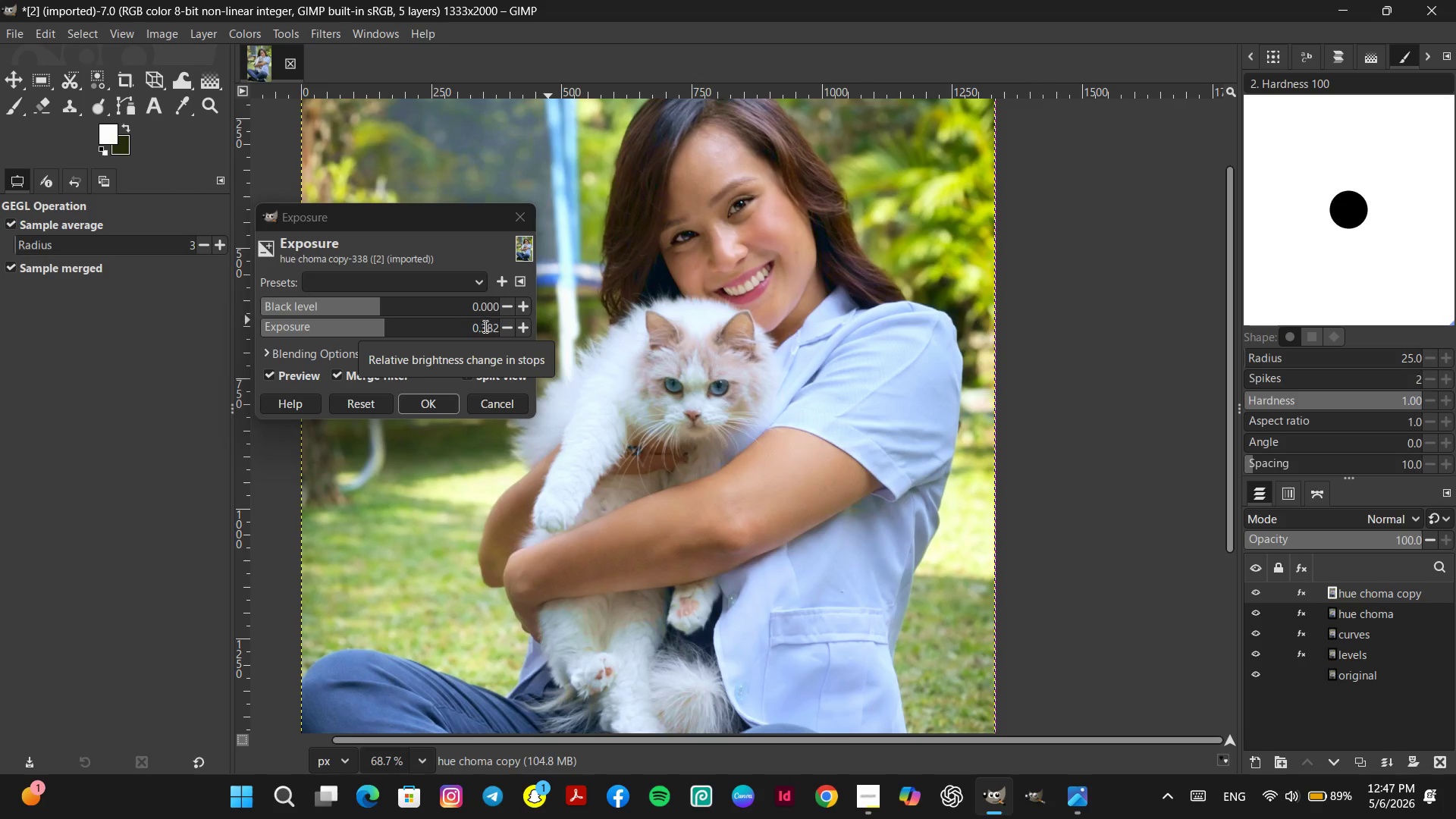 
right_click([486, 328])
 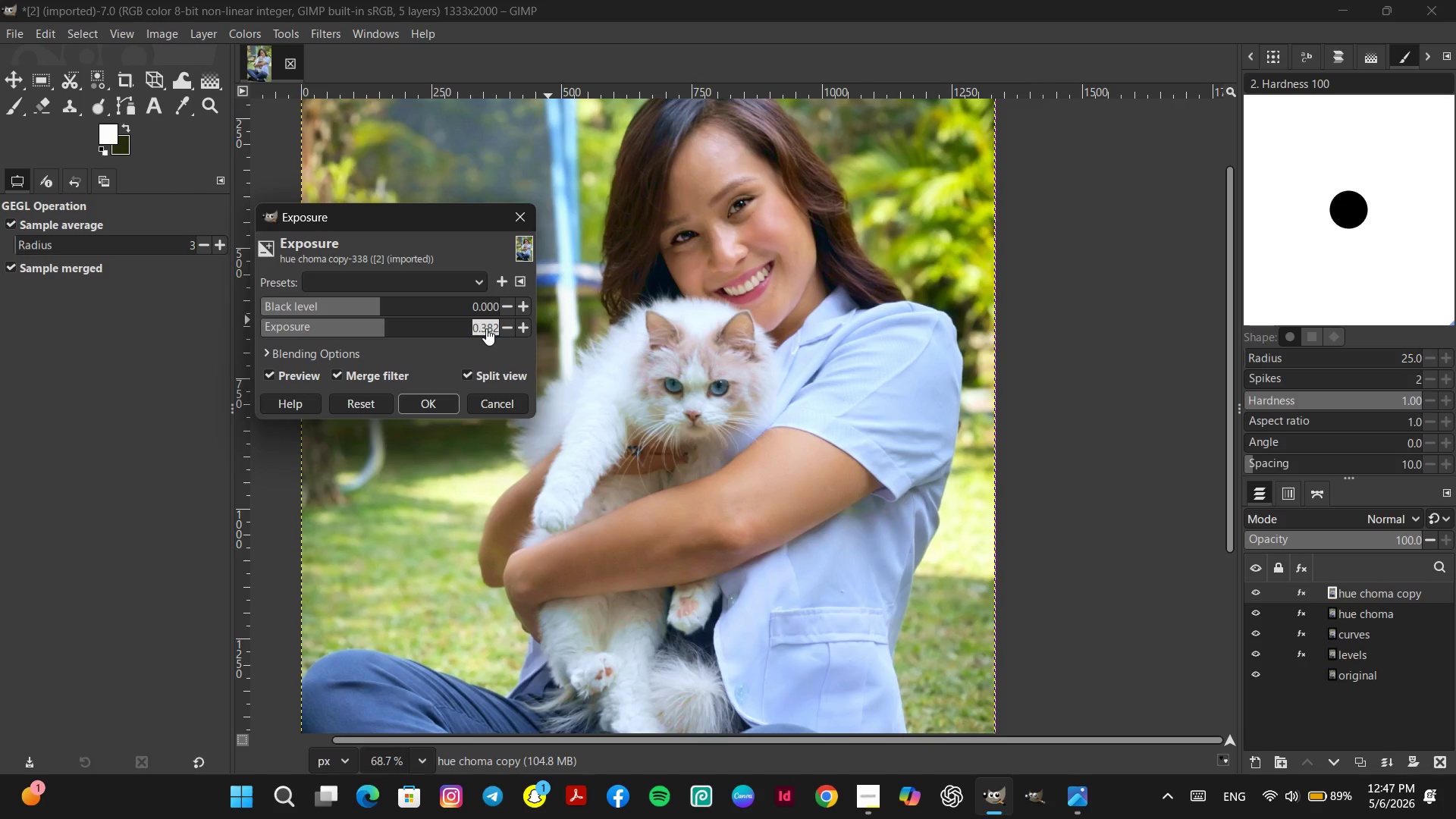 
right_click([486, 328])
 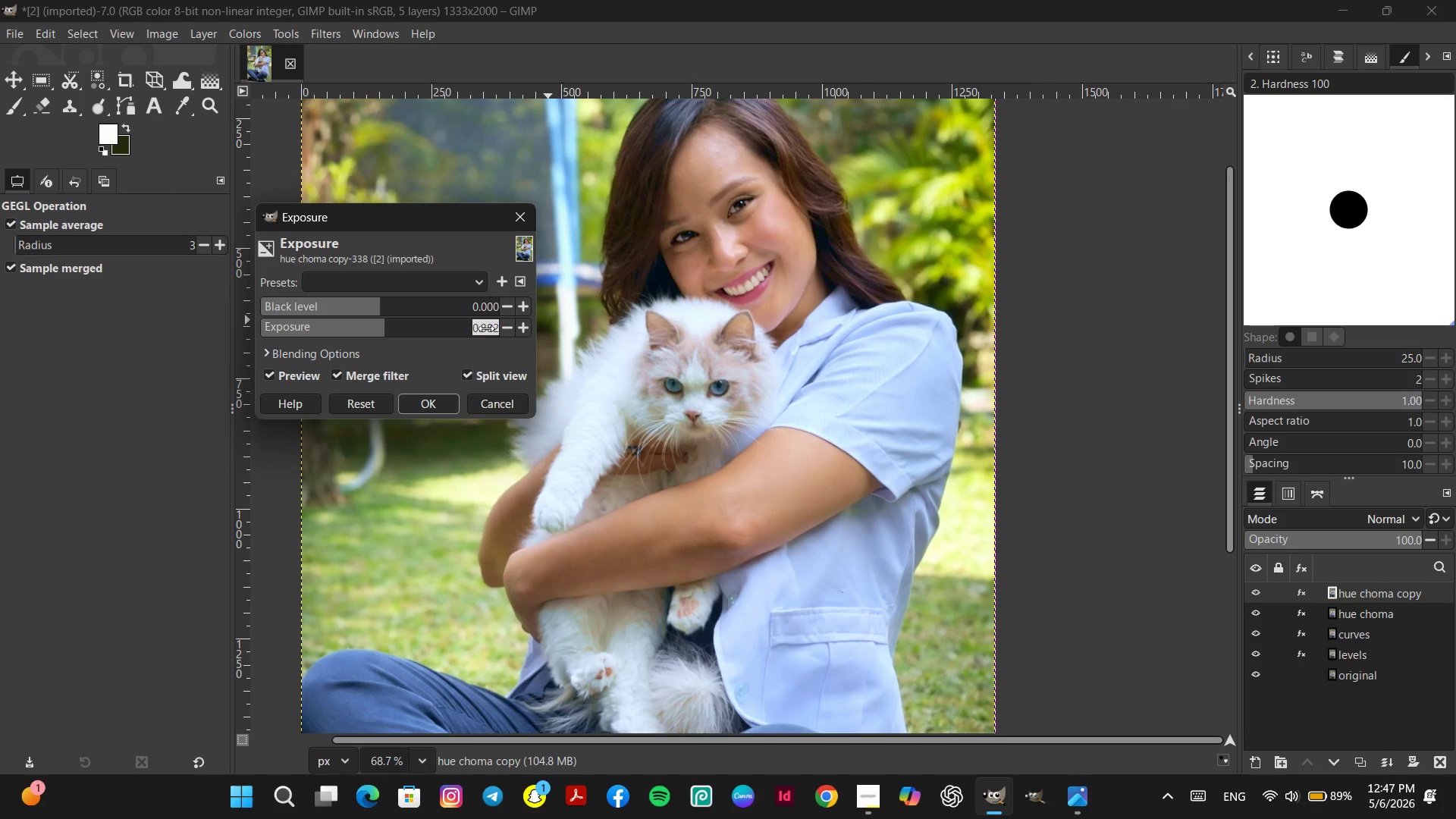 
right_click([486, 328])
 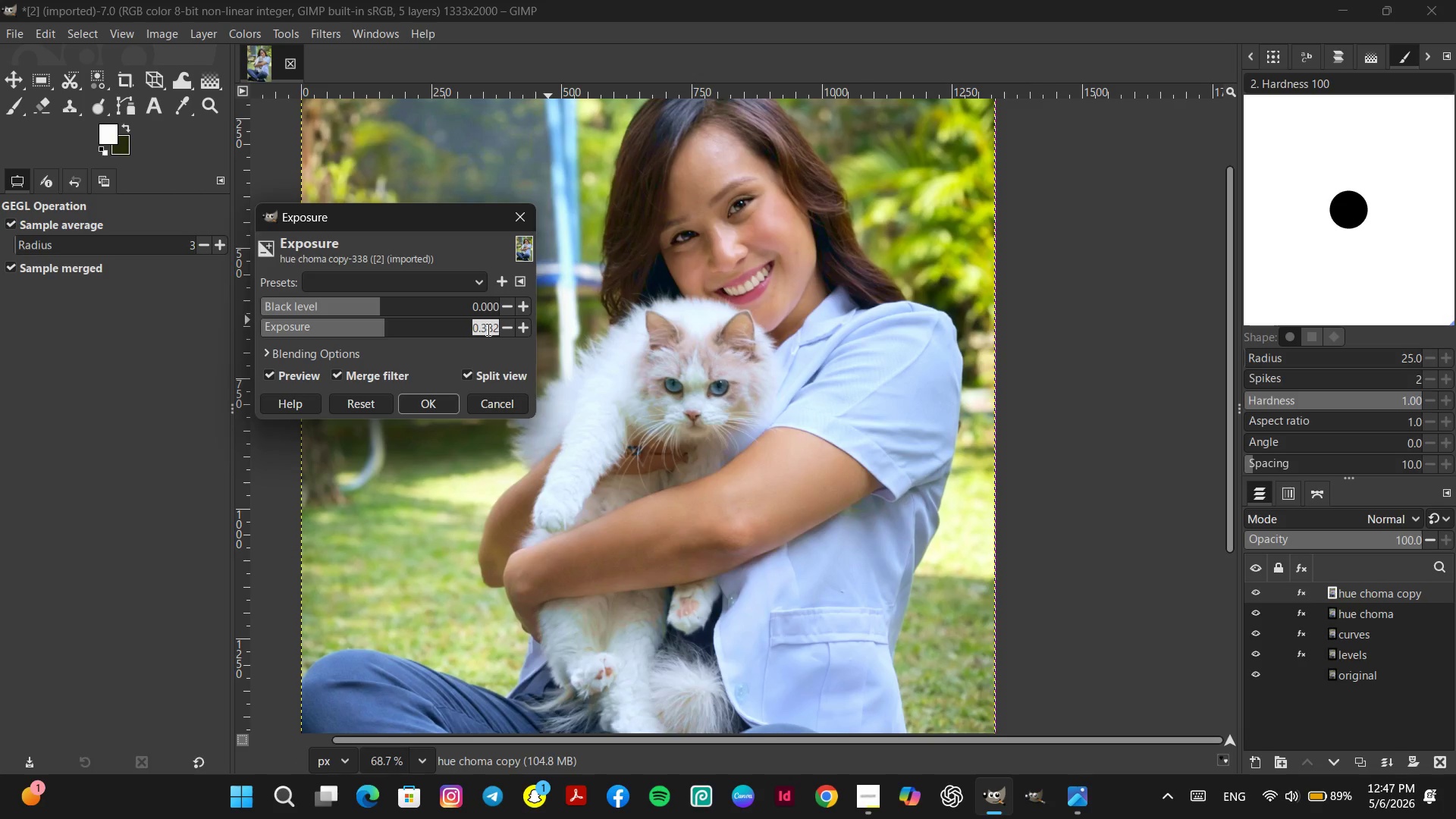 
key(Control+C)
 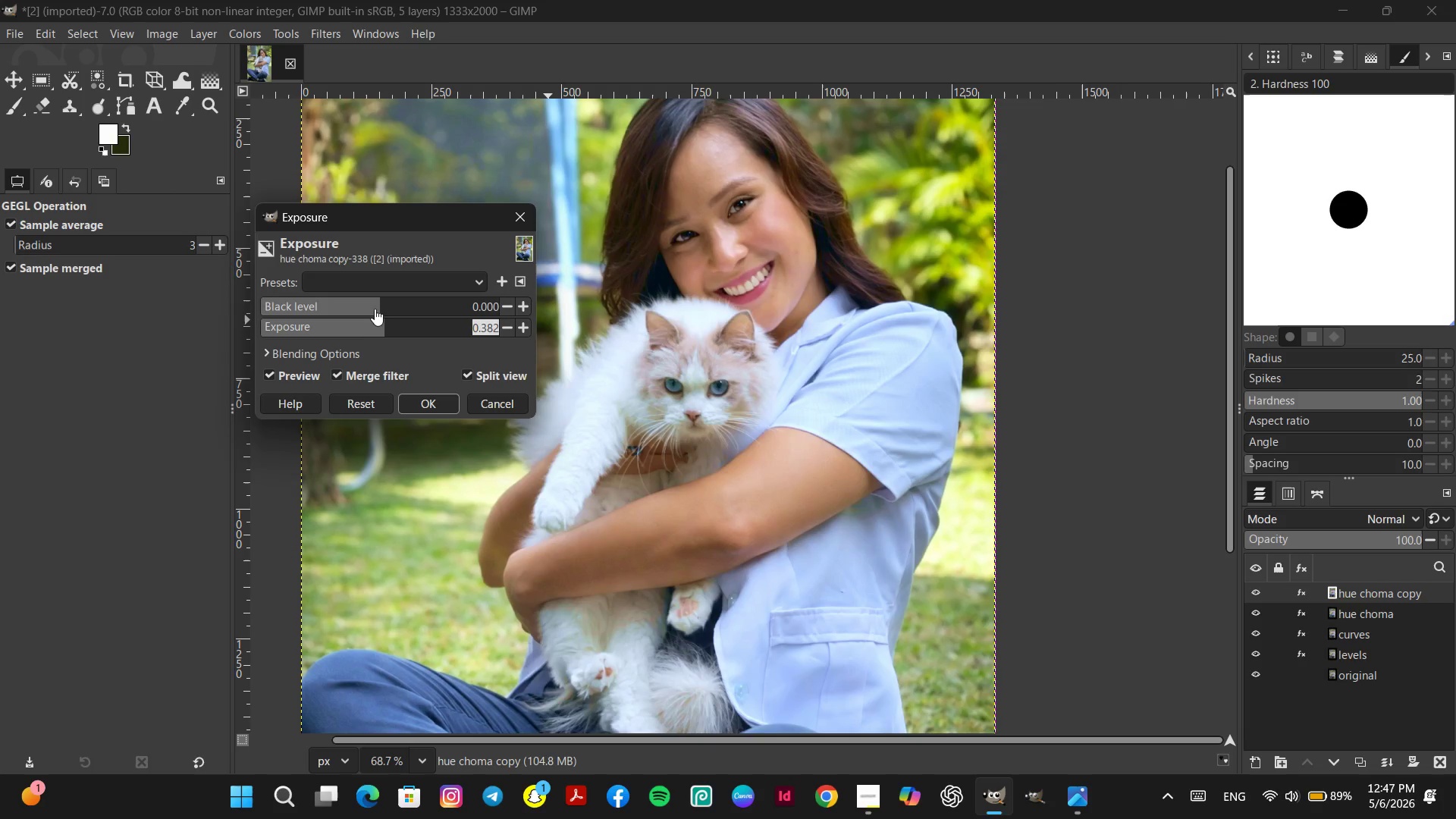 
left_click([374, 308])
 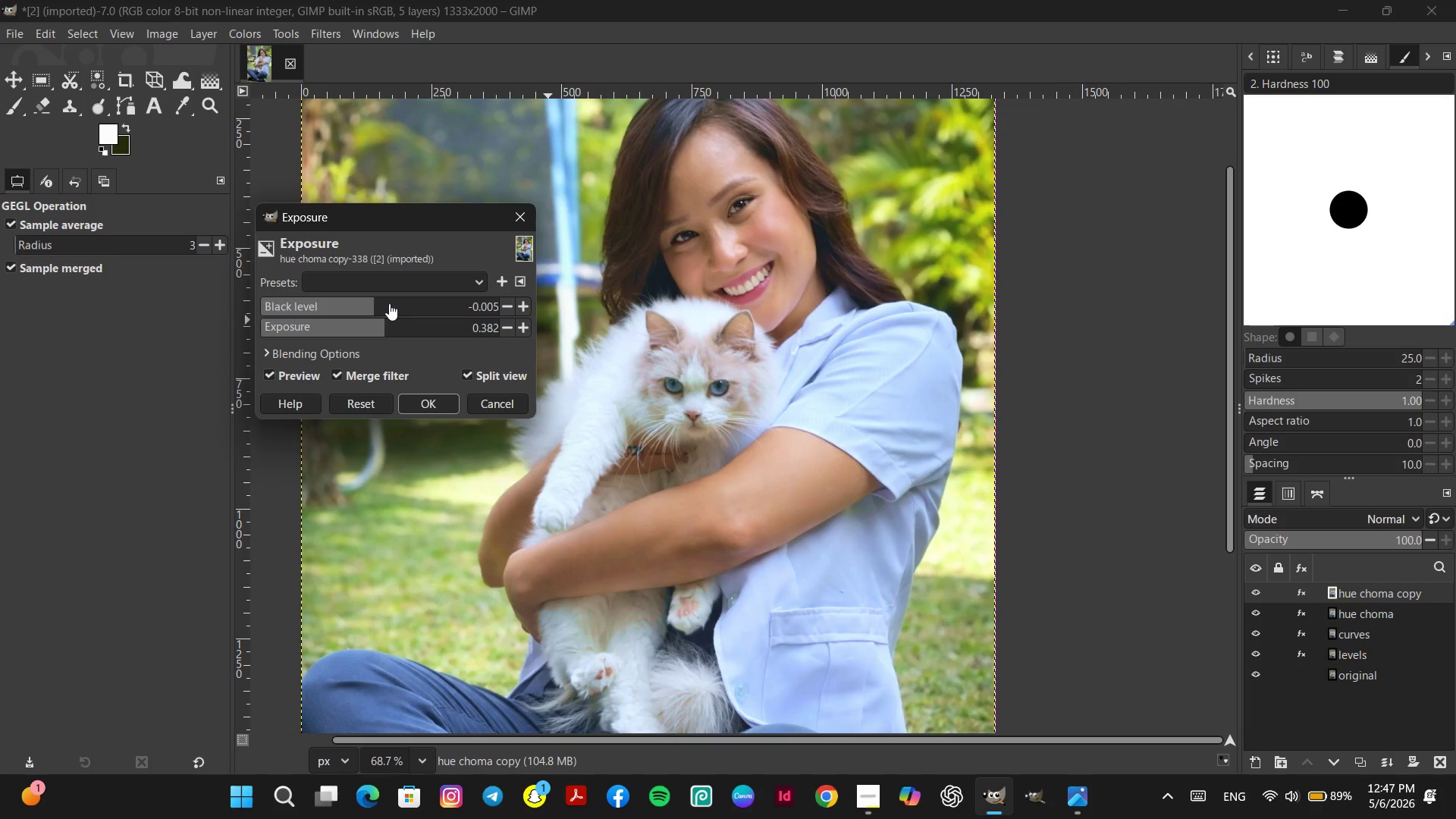 
left_click([389, 303])
 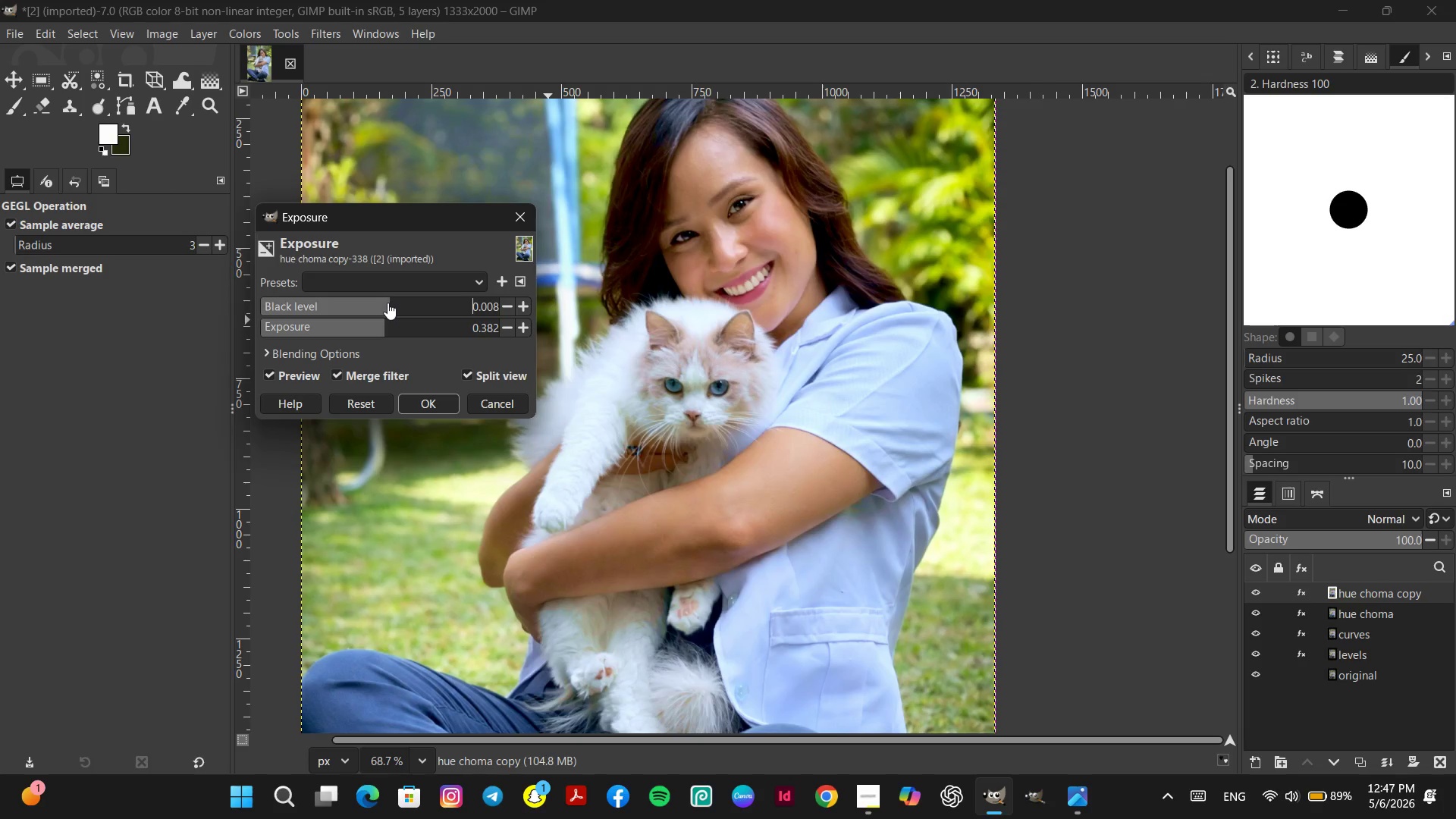 
left_click([388, 303])
 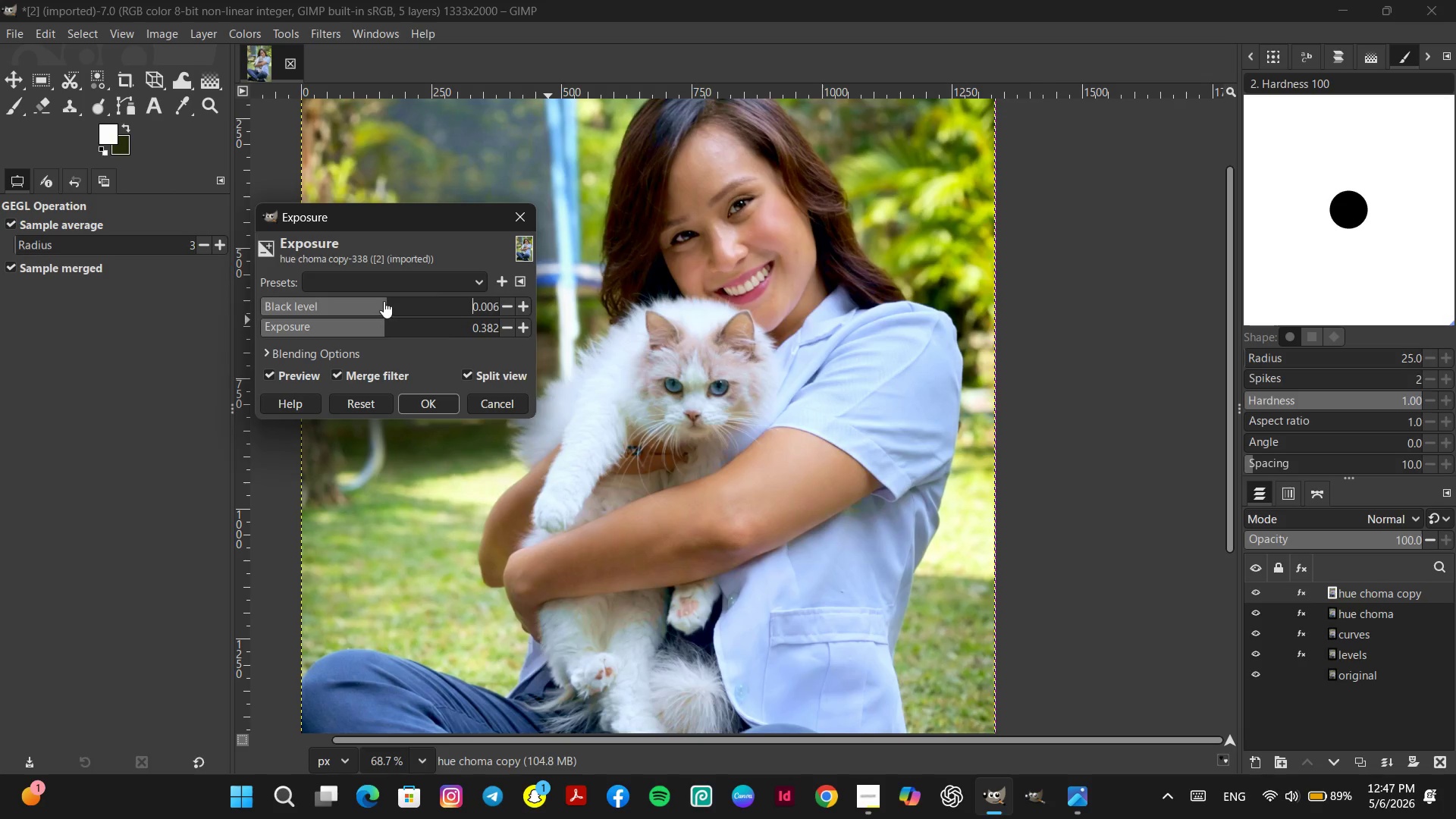 
left_click([384, 301])
 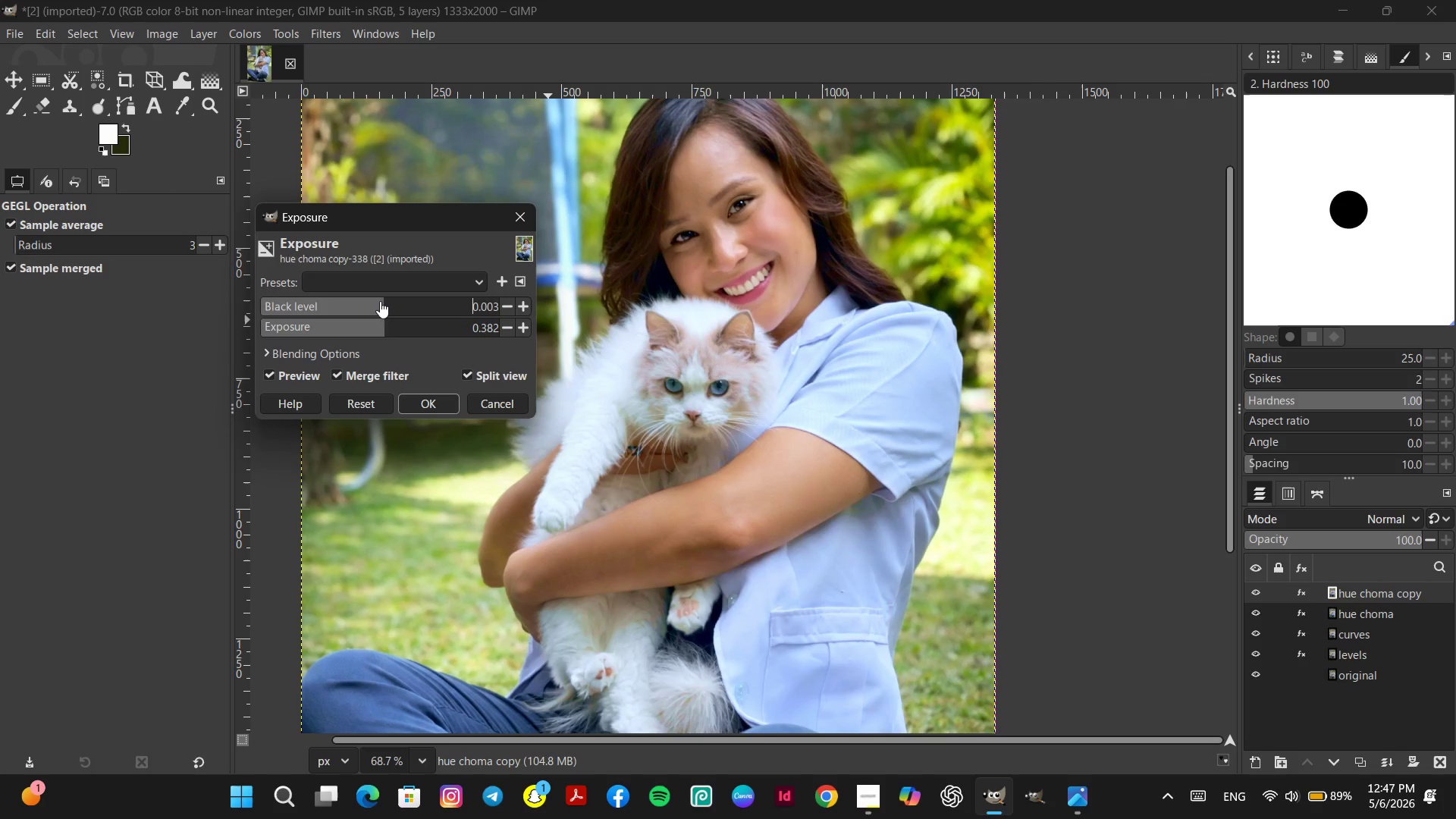 
left_click([380, 301])
 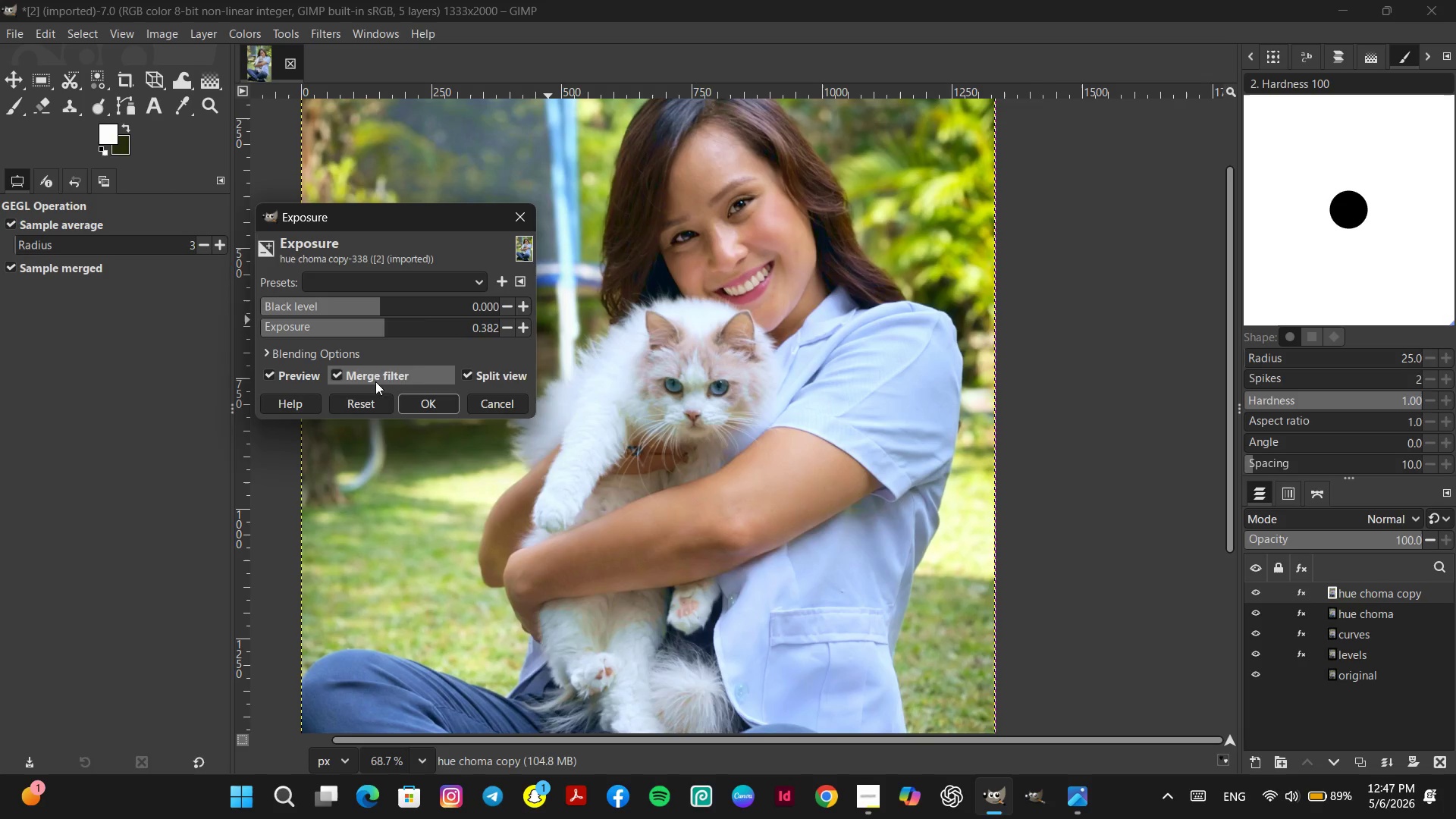 
left_click([372, 403])
 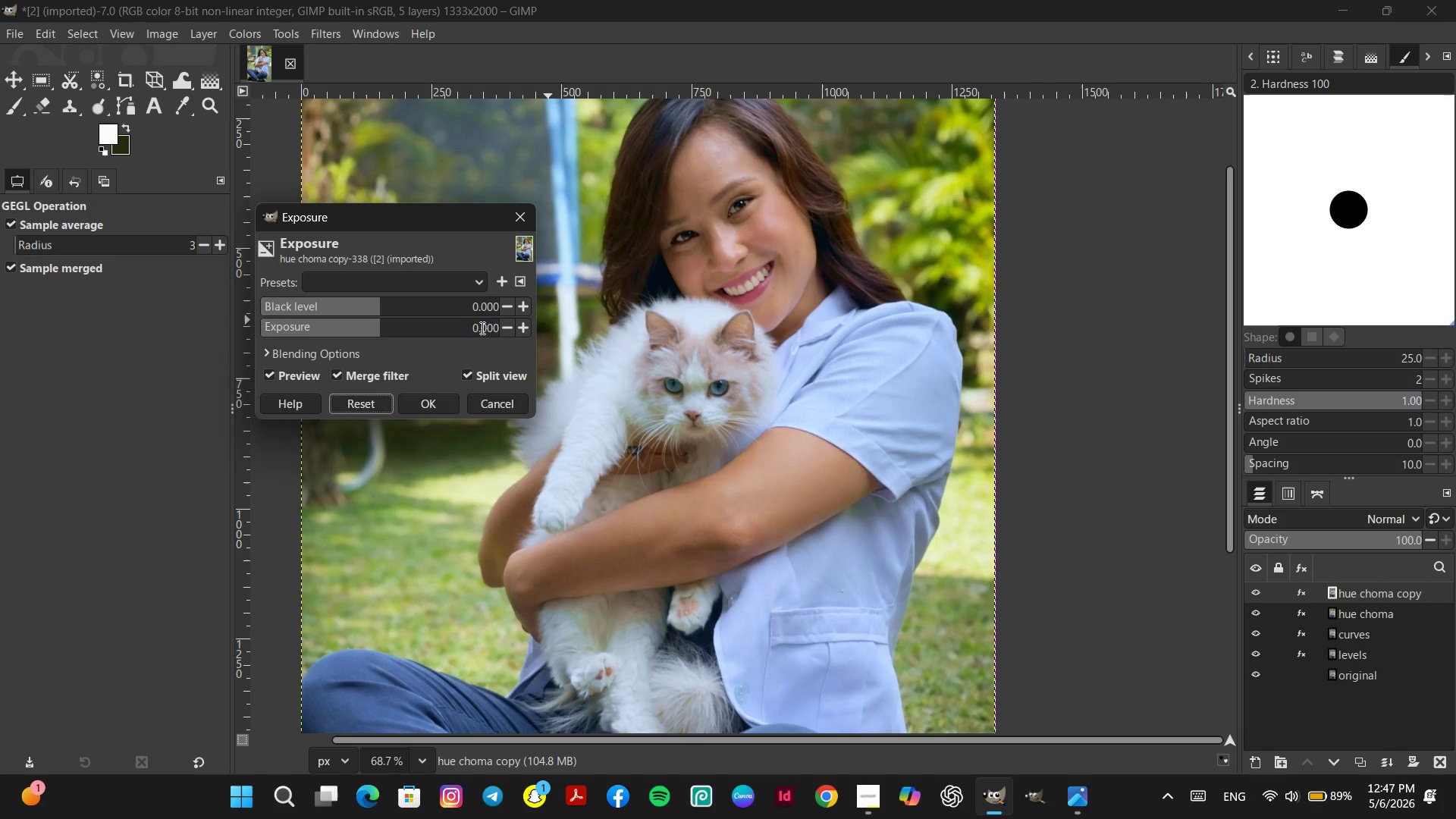 
double_click([482, 328])
 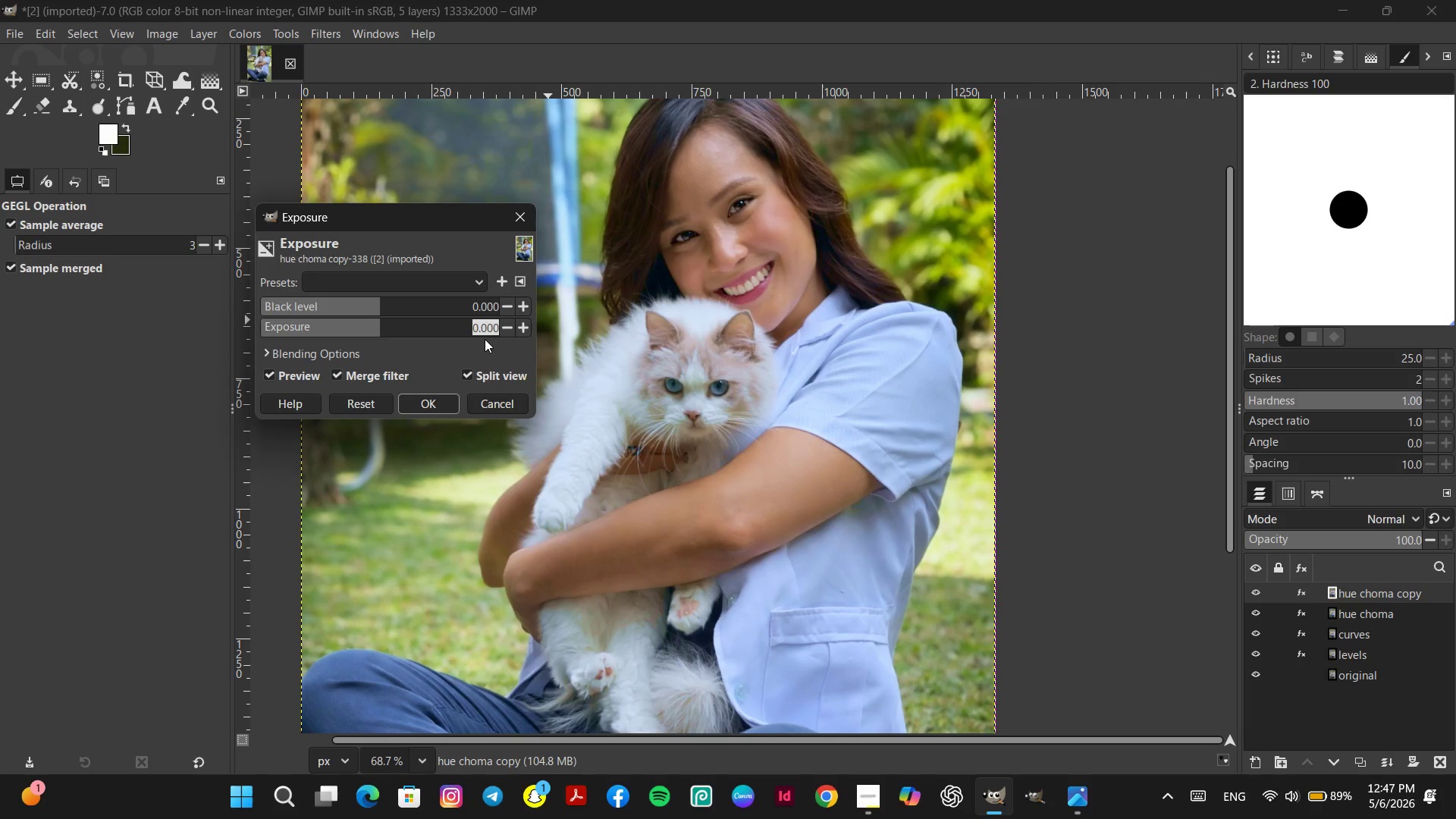 
key(Control+V)
 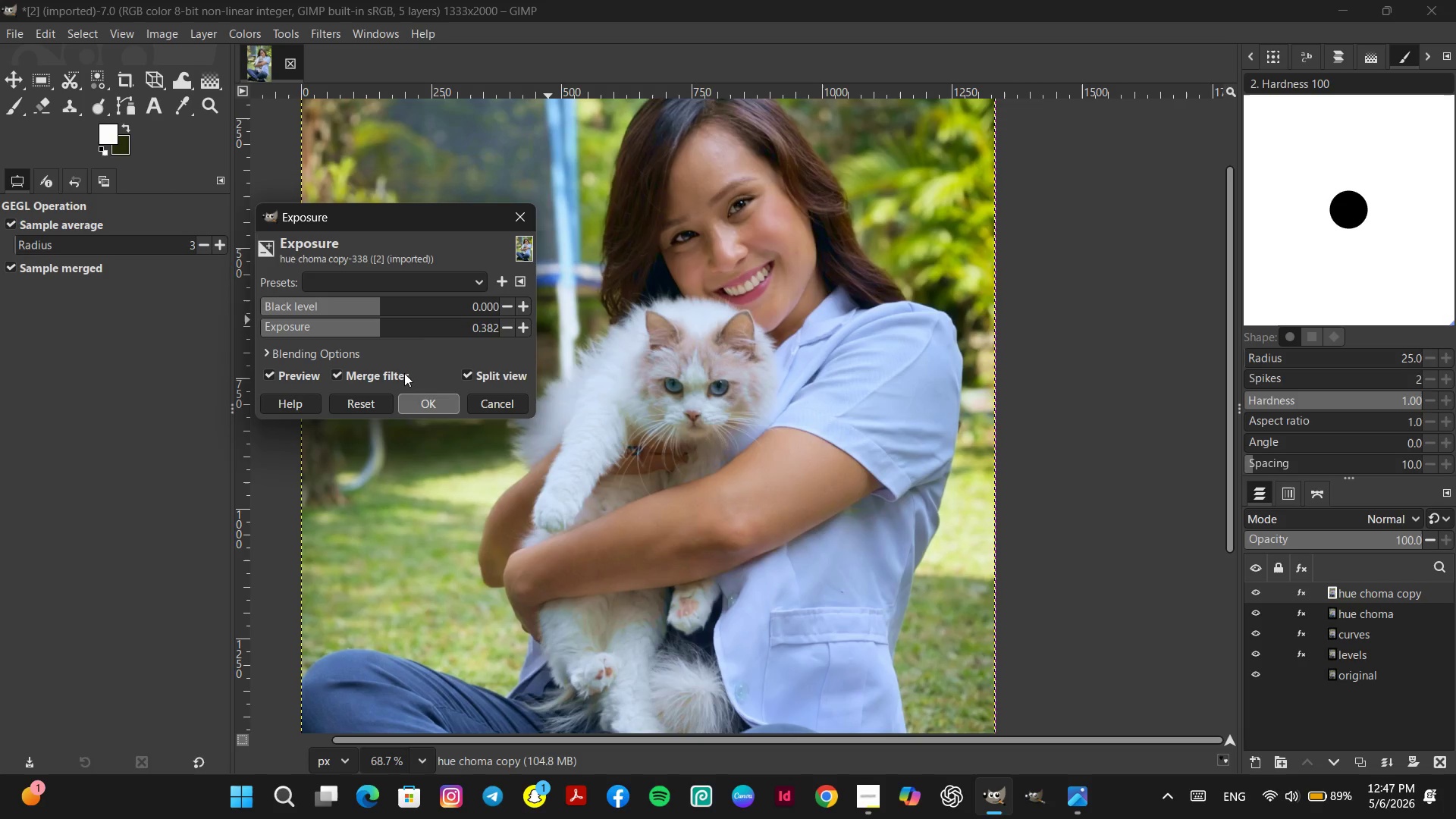 
left_click([383, 327])
 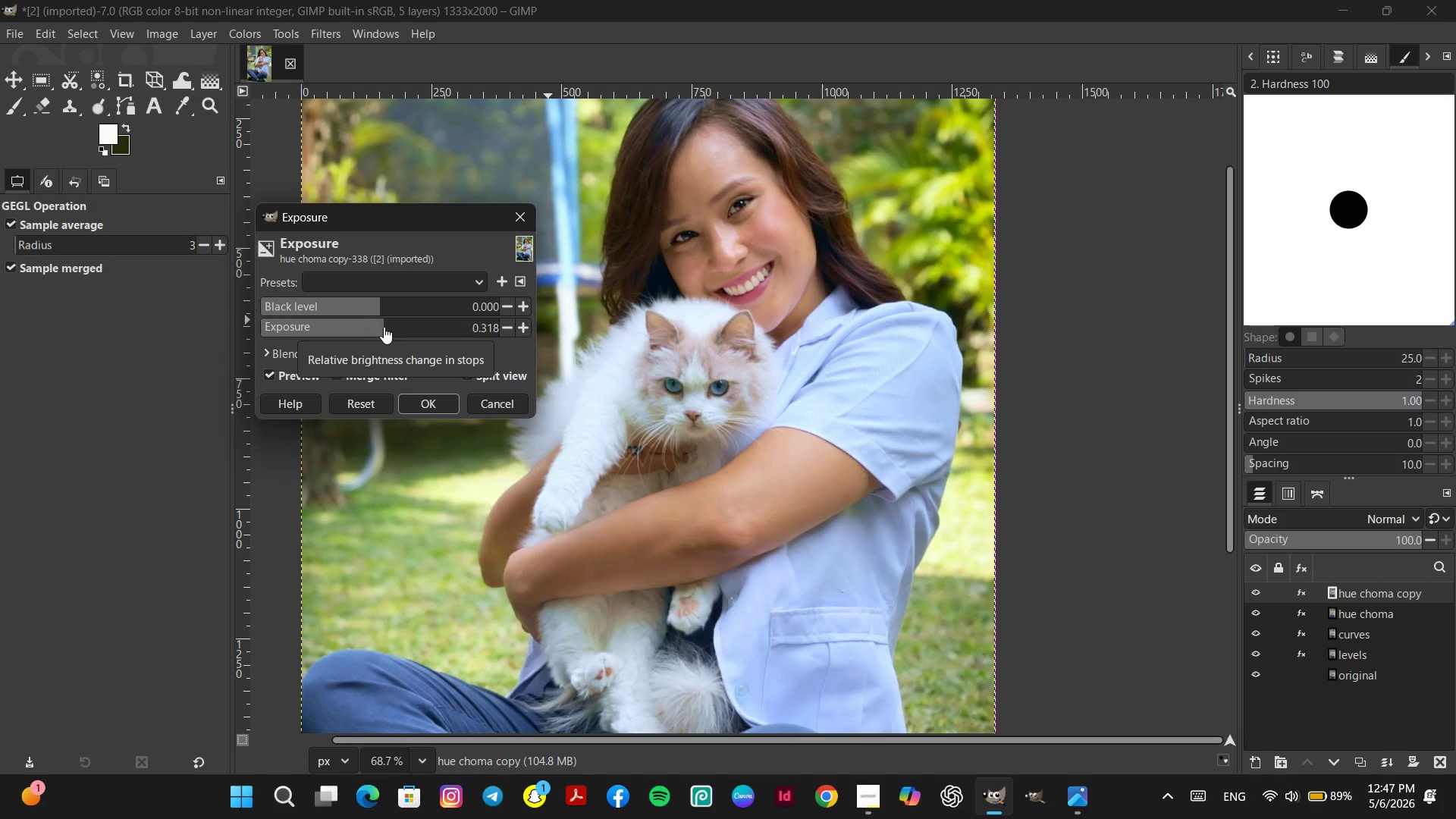 
double_click([518, 329])
 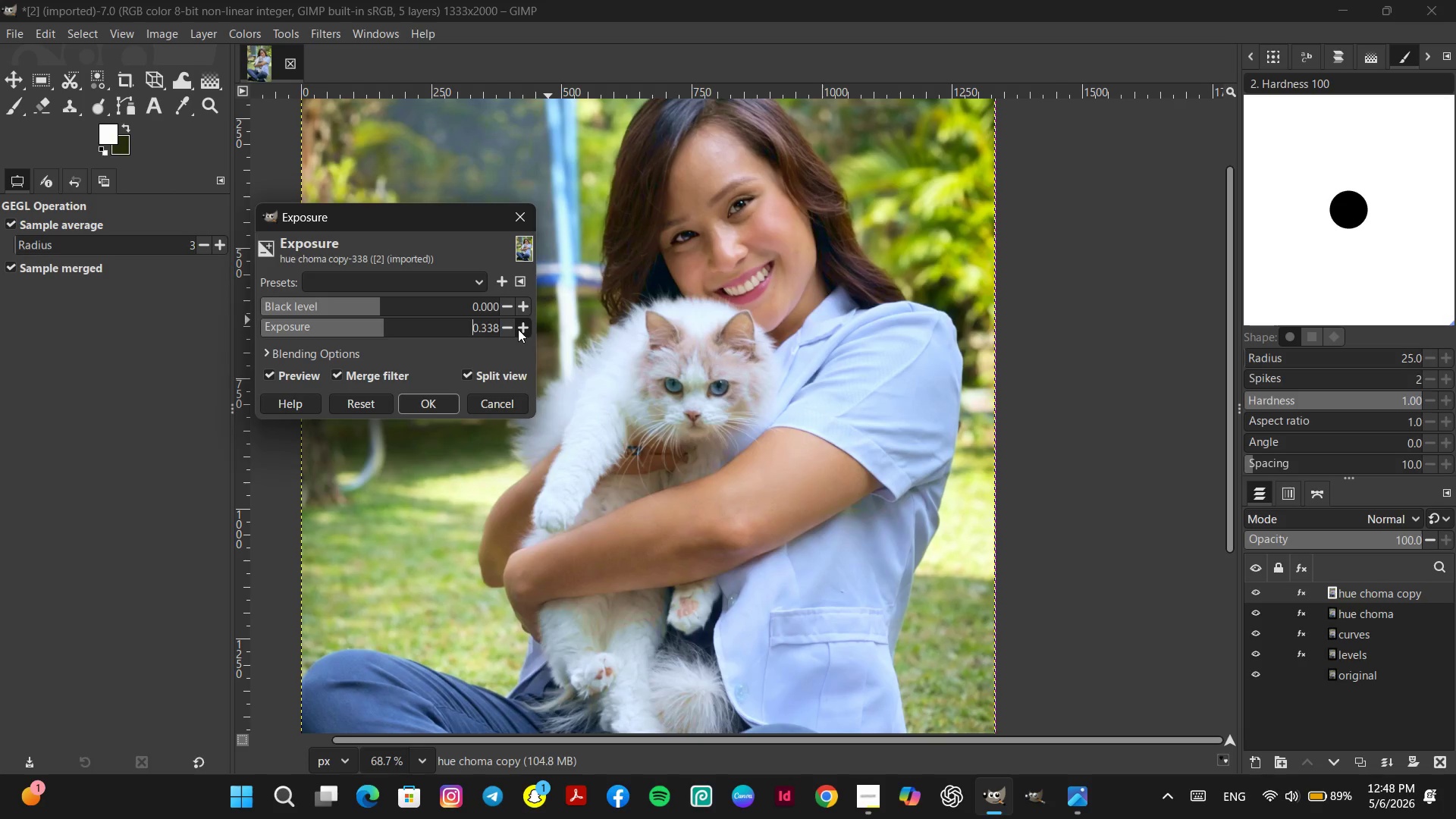 
triple_click([518, 329])
 